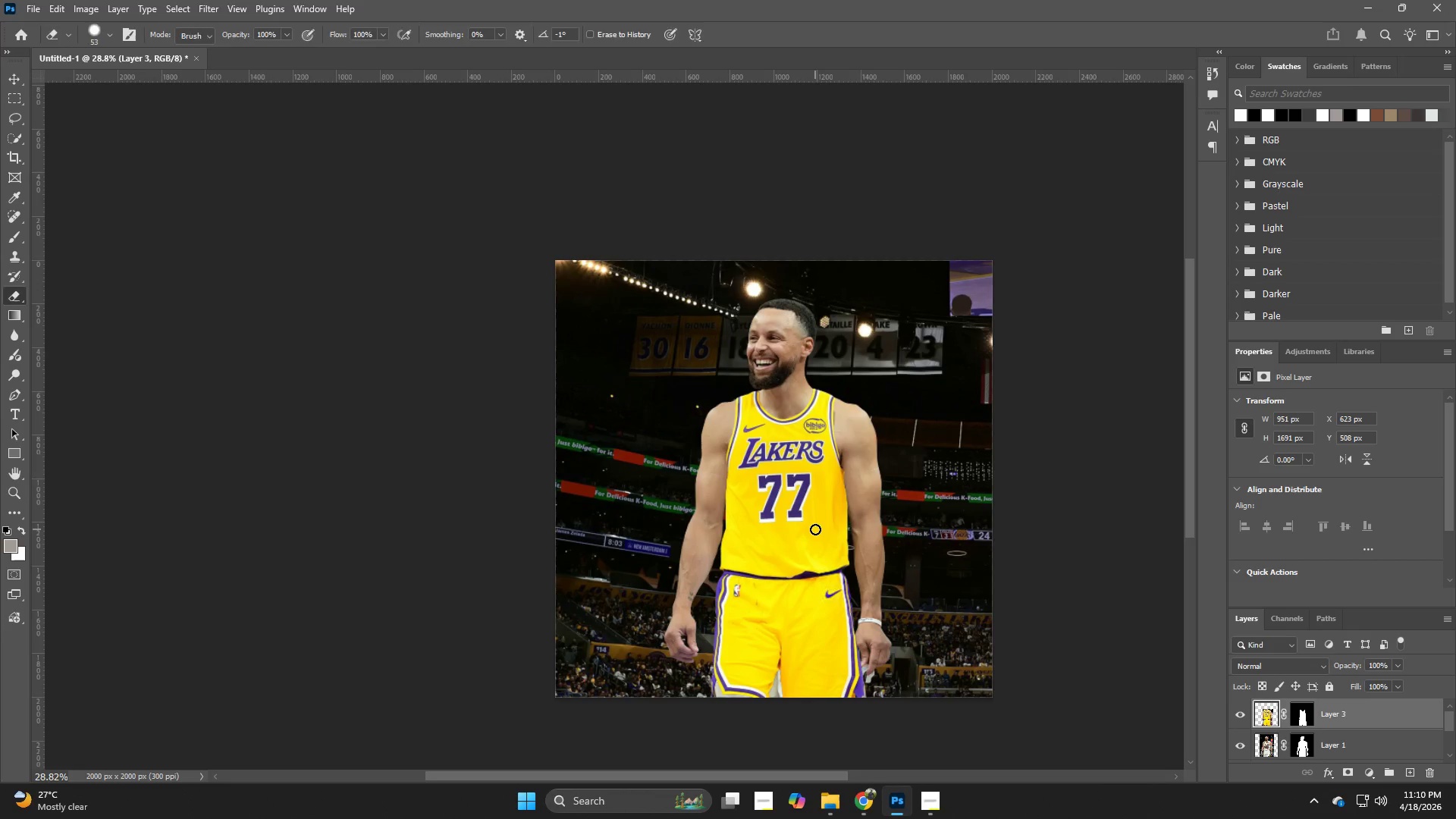 
hold_key(key=Z, duration=1.51)
 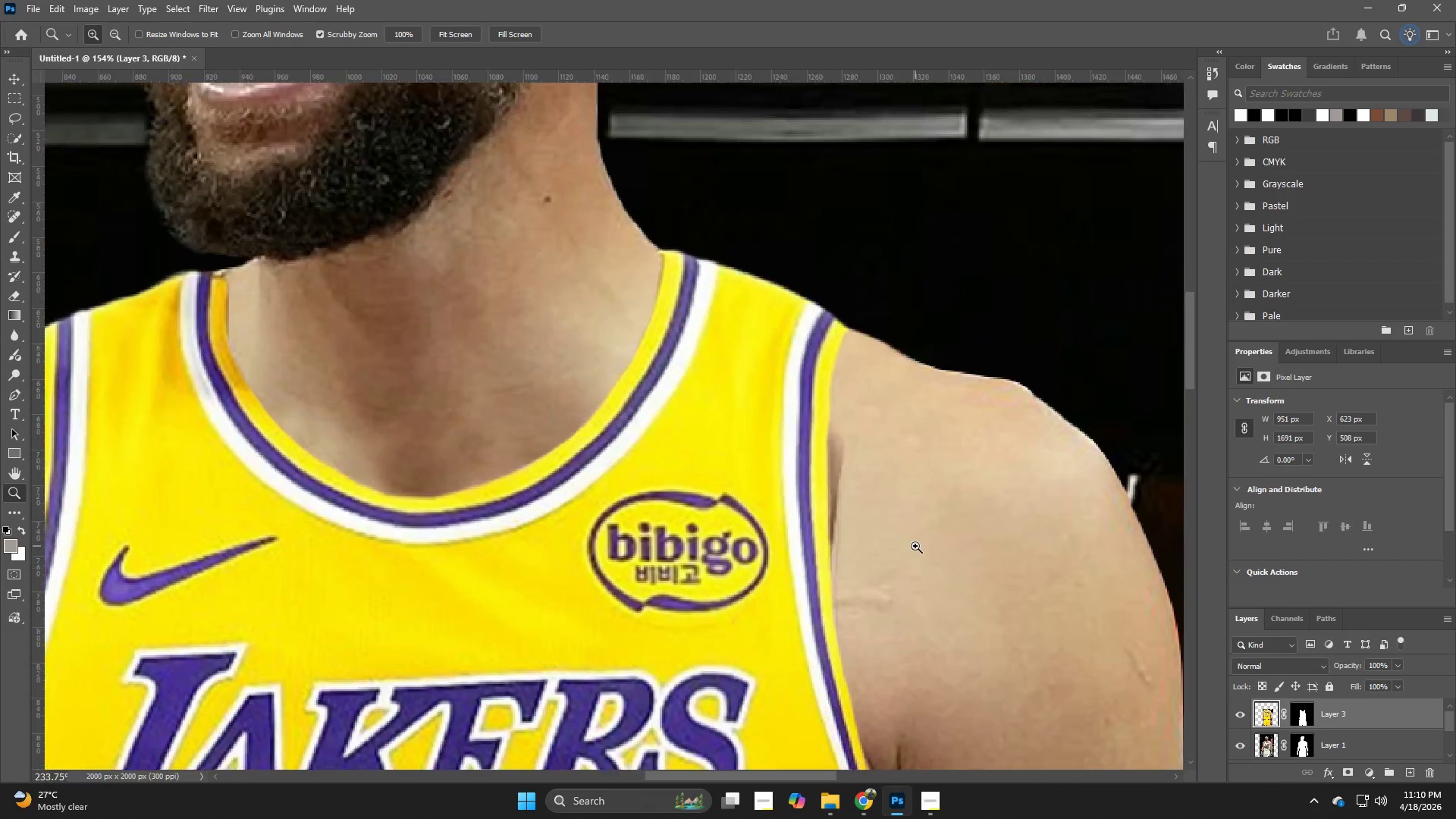 
left_click_drag(start_coordinate=[830, 400], to_coordinate=[933, 482])
 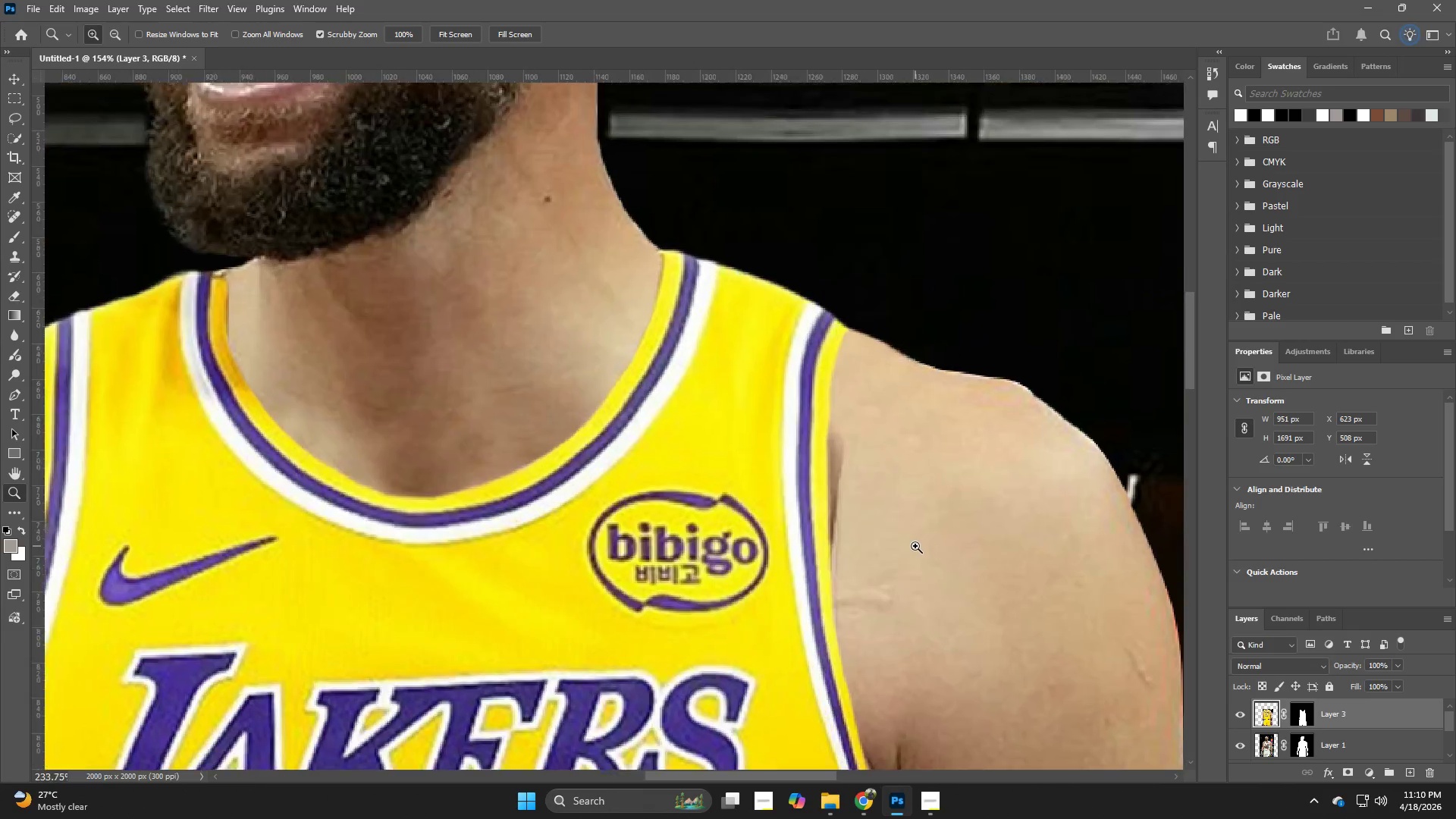 
type(zzzz)
 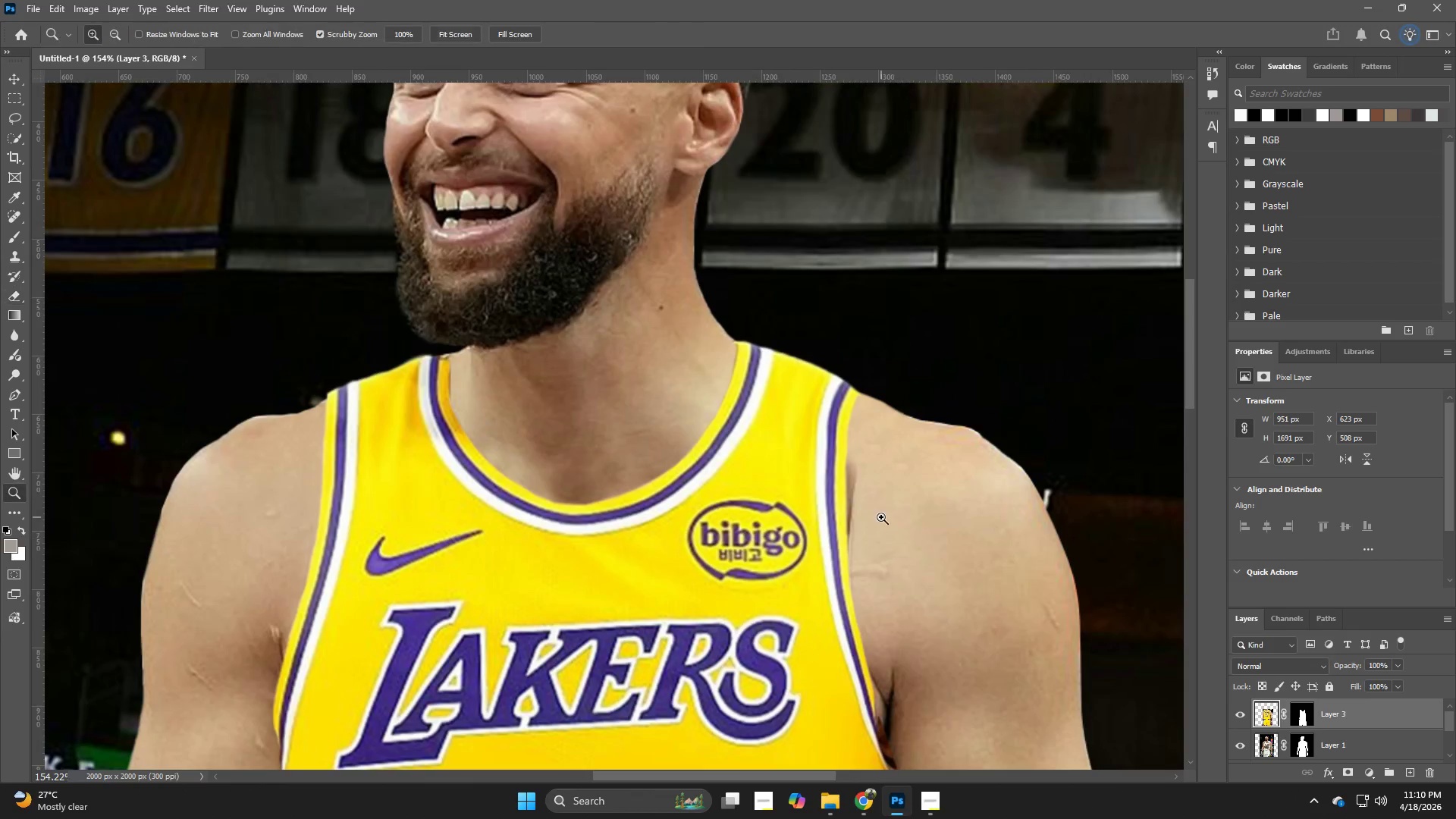 
hold_key(key=Z, duration=0.53)
 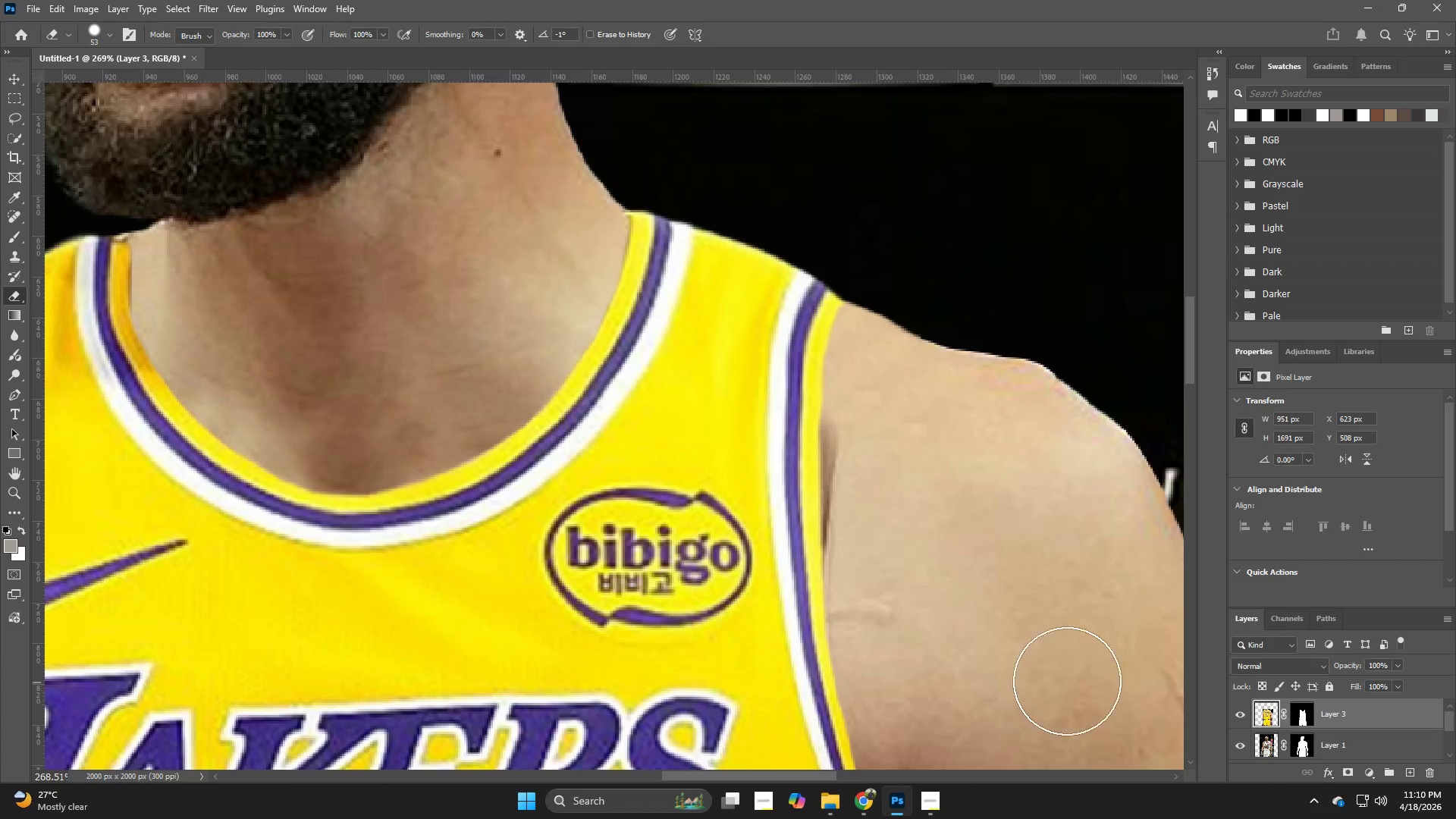 
left_click_drag(start_coordinate=[881, 517], to_coordinate=[923, 551])
 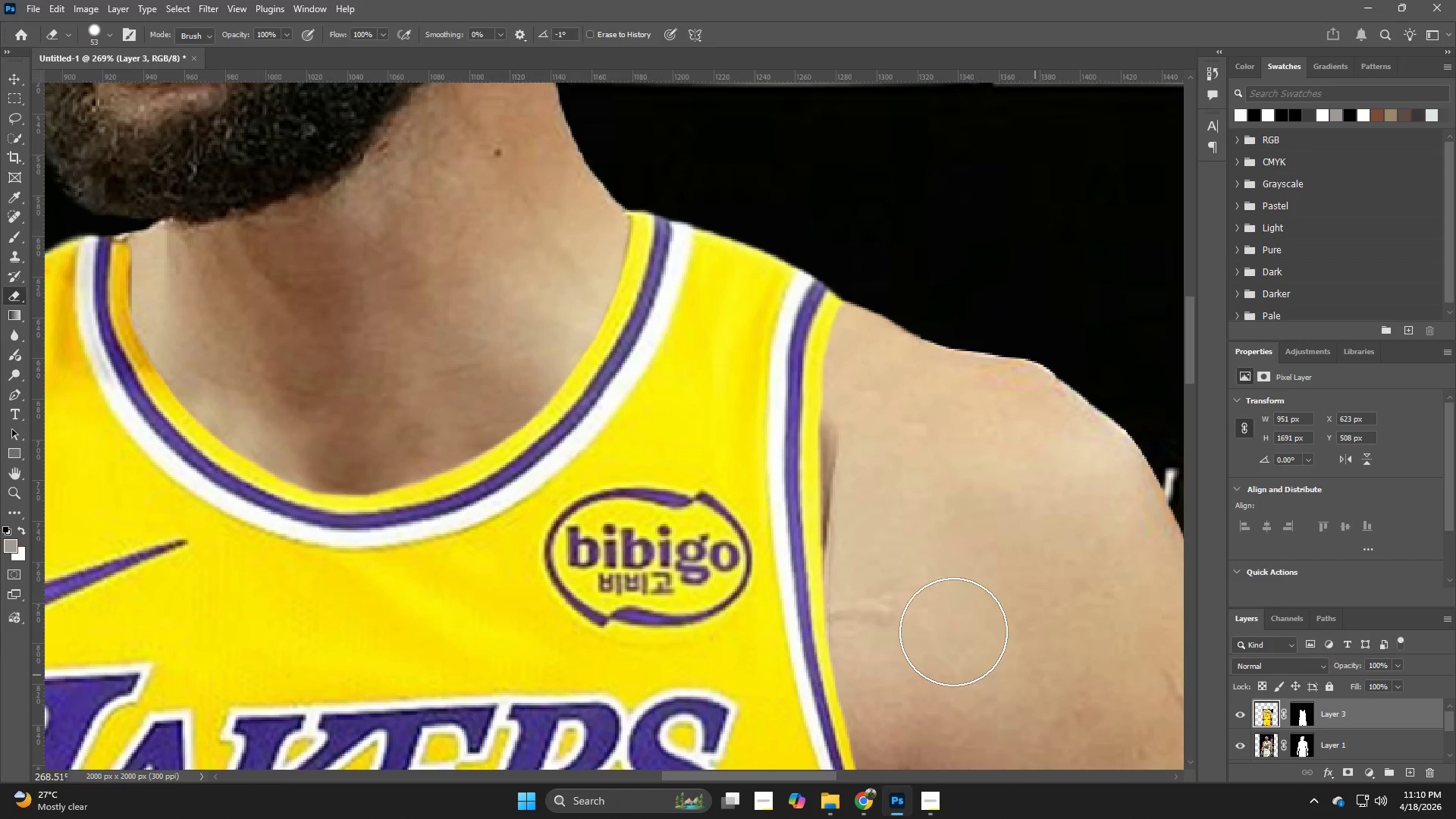 
hold_key(key=Z, duration=0.83)
 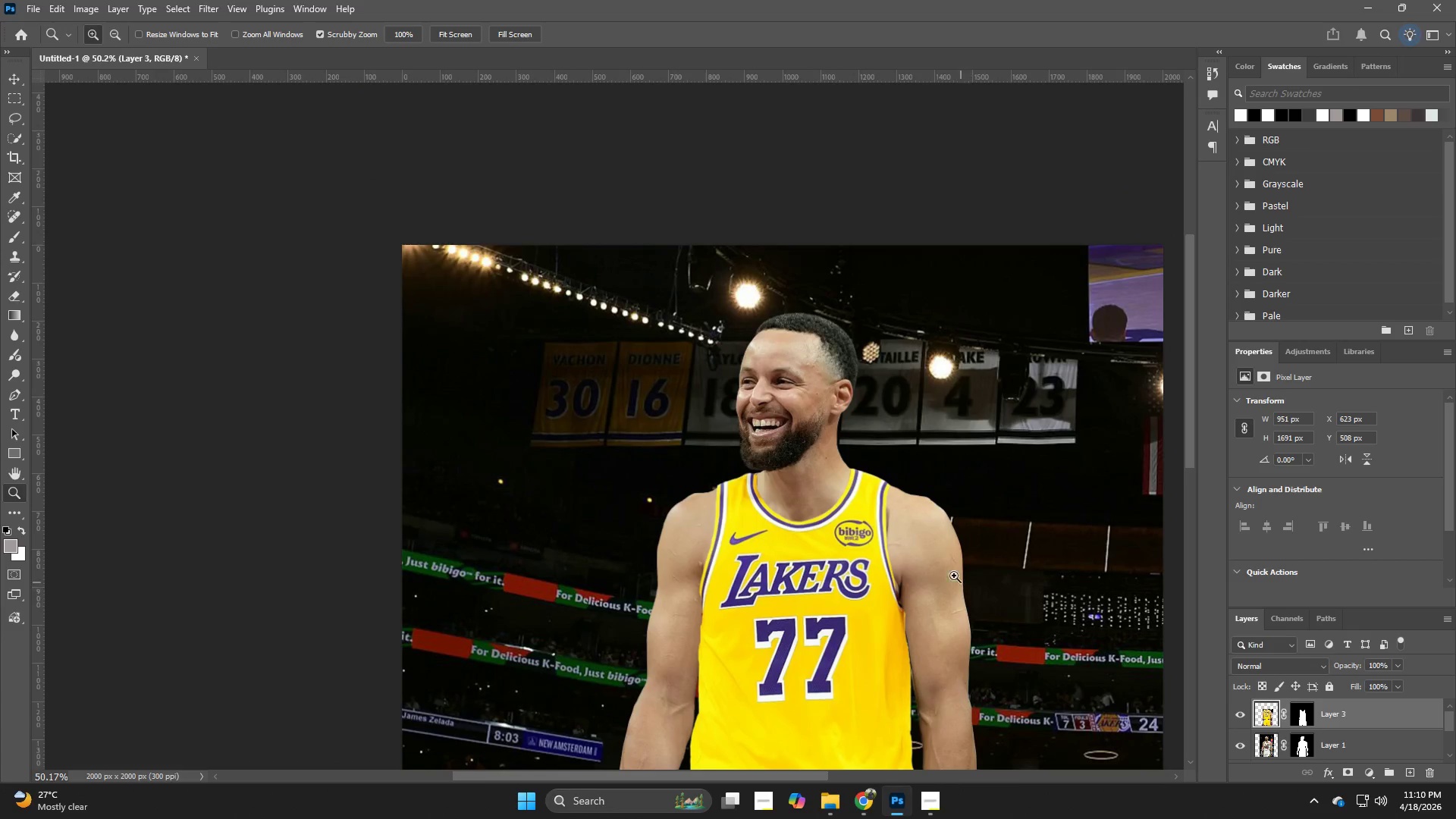 
left_click_drag(start_coordinate=[902, 528], to_coordinate=[799, 565])
 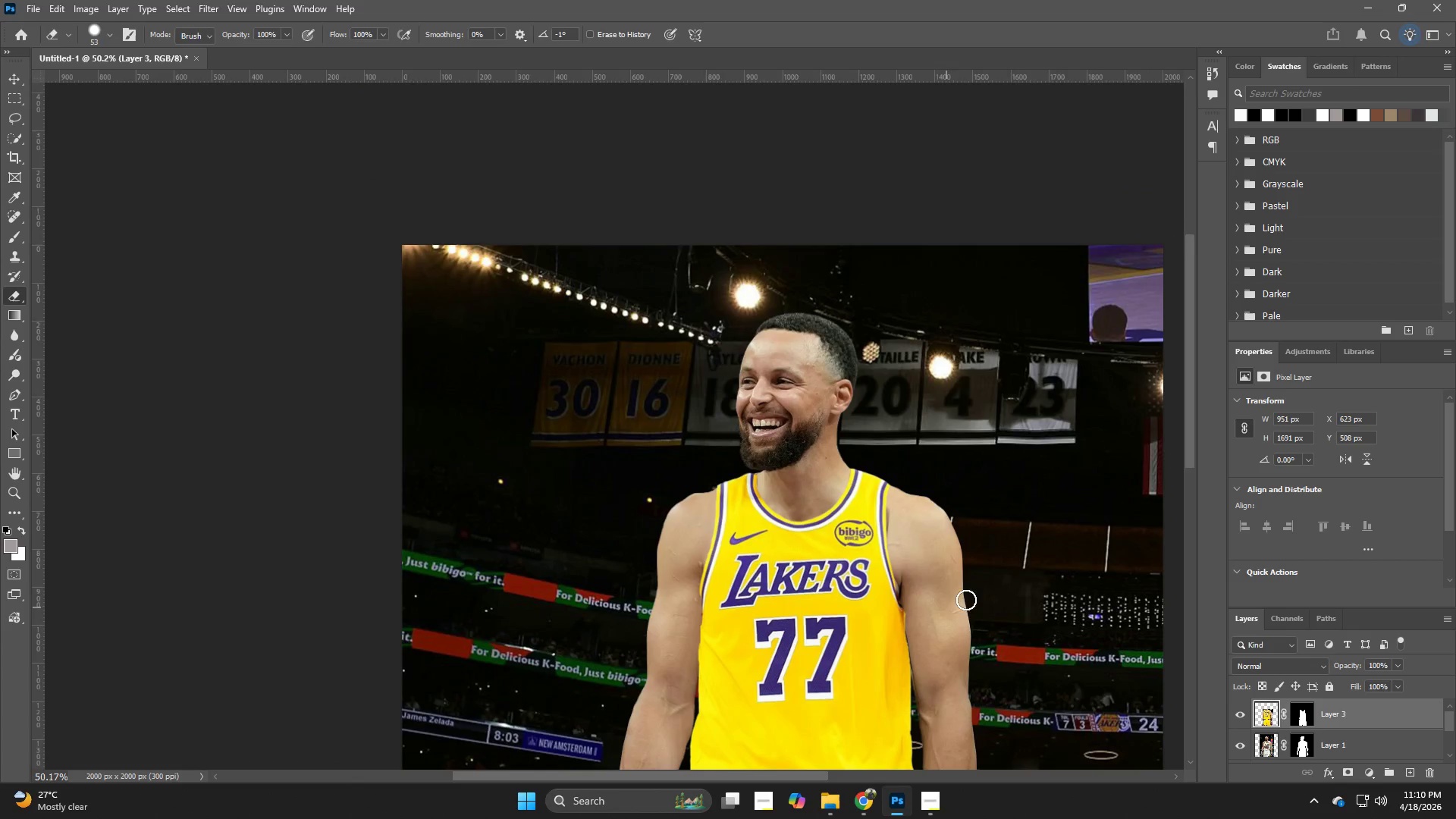 
hold_key(key=Z, duration=1.52)
 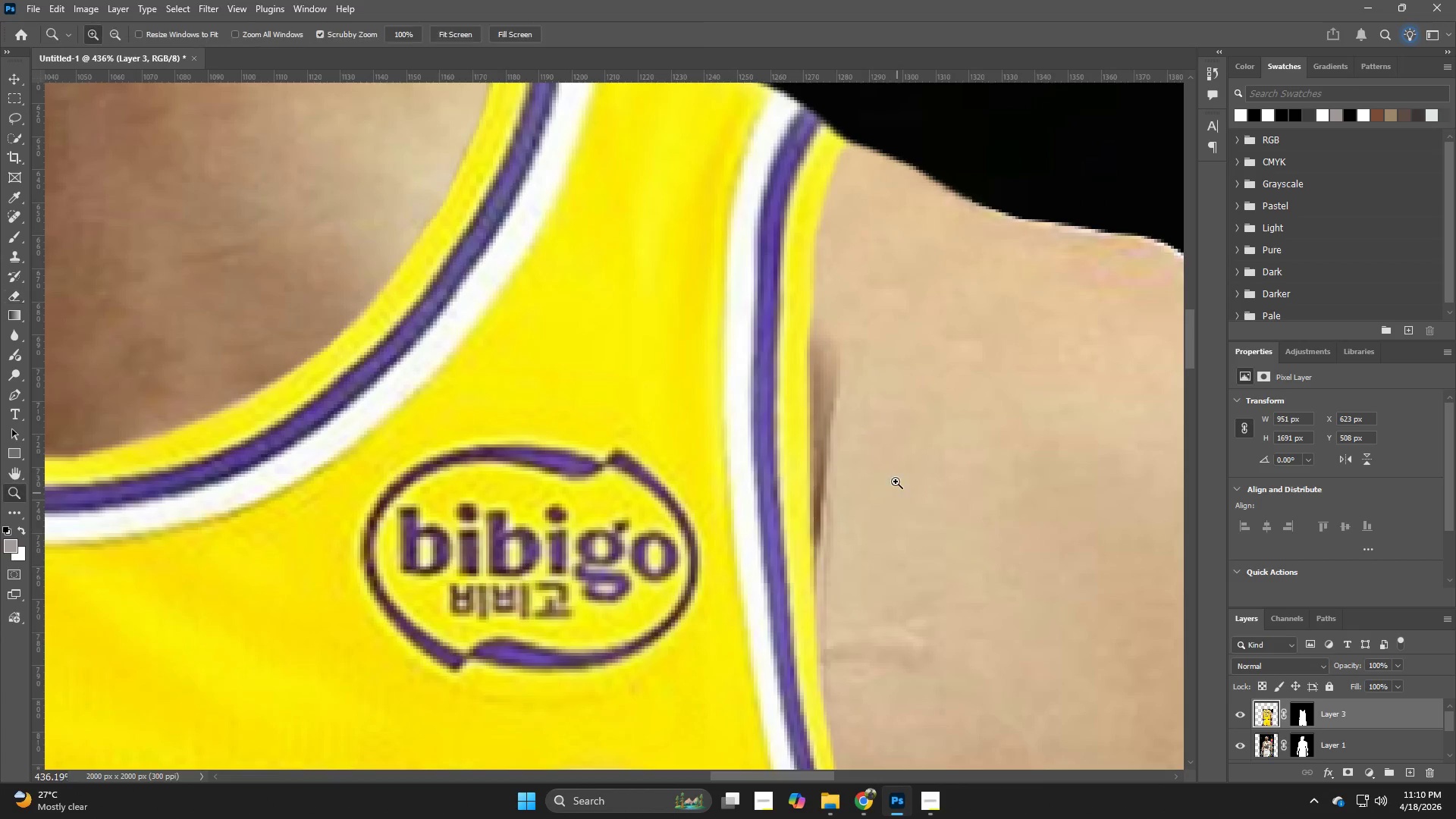 
left_click_drag(start_coordinate=[896, 530], to_coordinate=[1024, 657])
 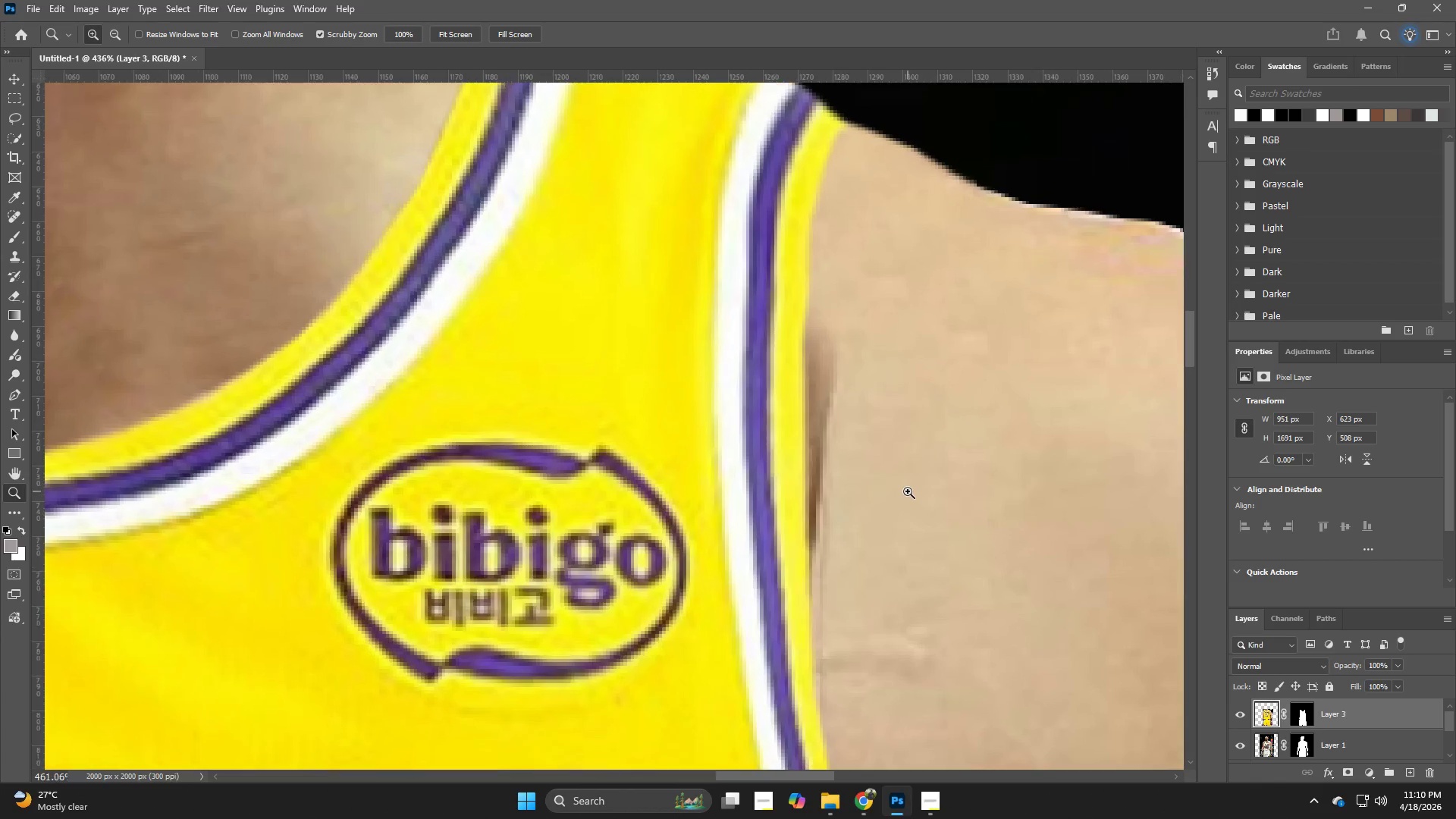 
hold_key(key=Z, duration=0.31)
 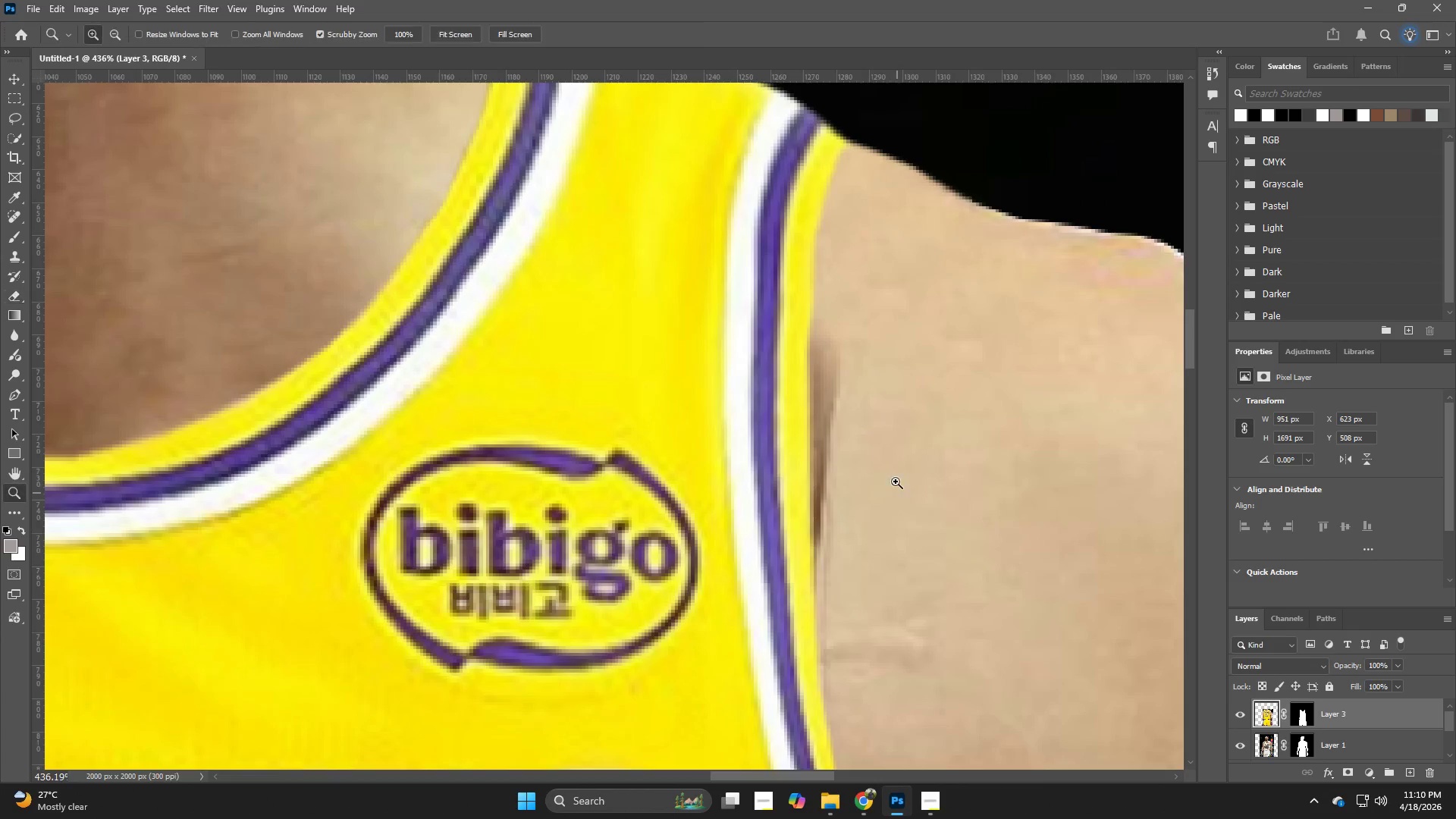 
hold_key(key=Z, duration=0.33)
 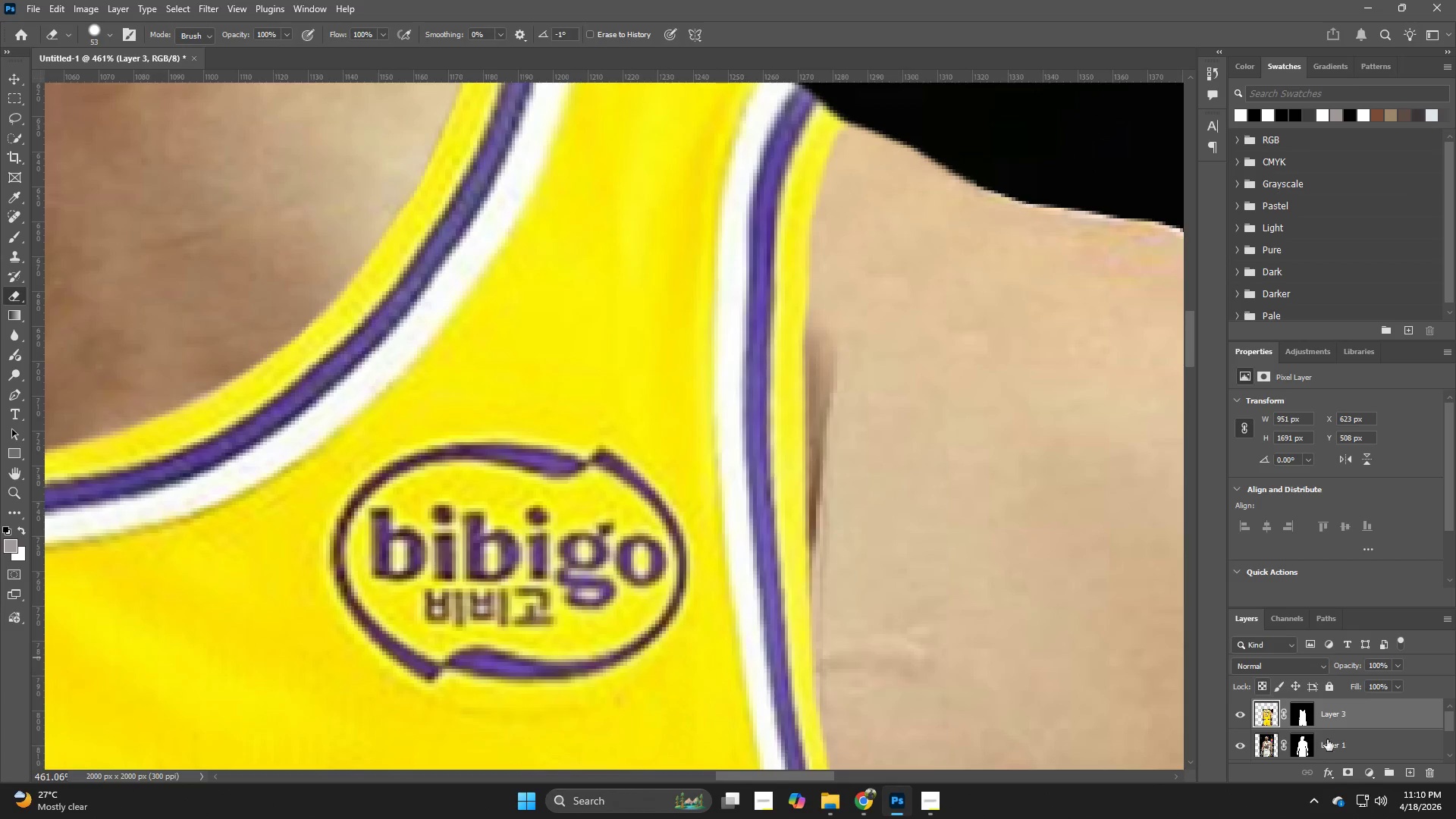 
left_click_drag(start_coordinate=[896, 482], to_coordinate=[908, 491])
 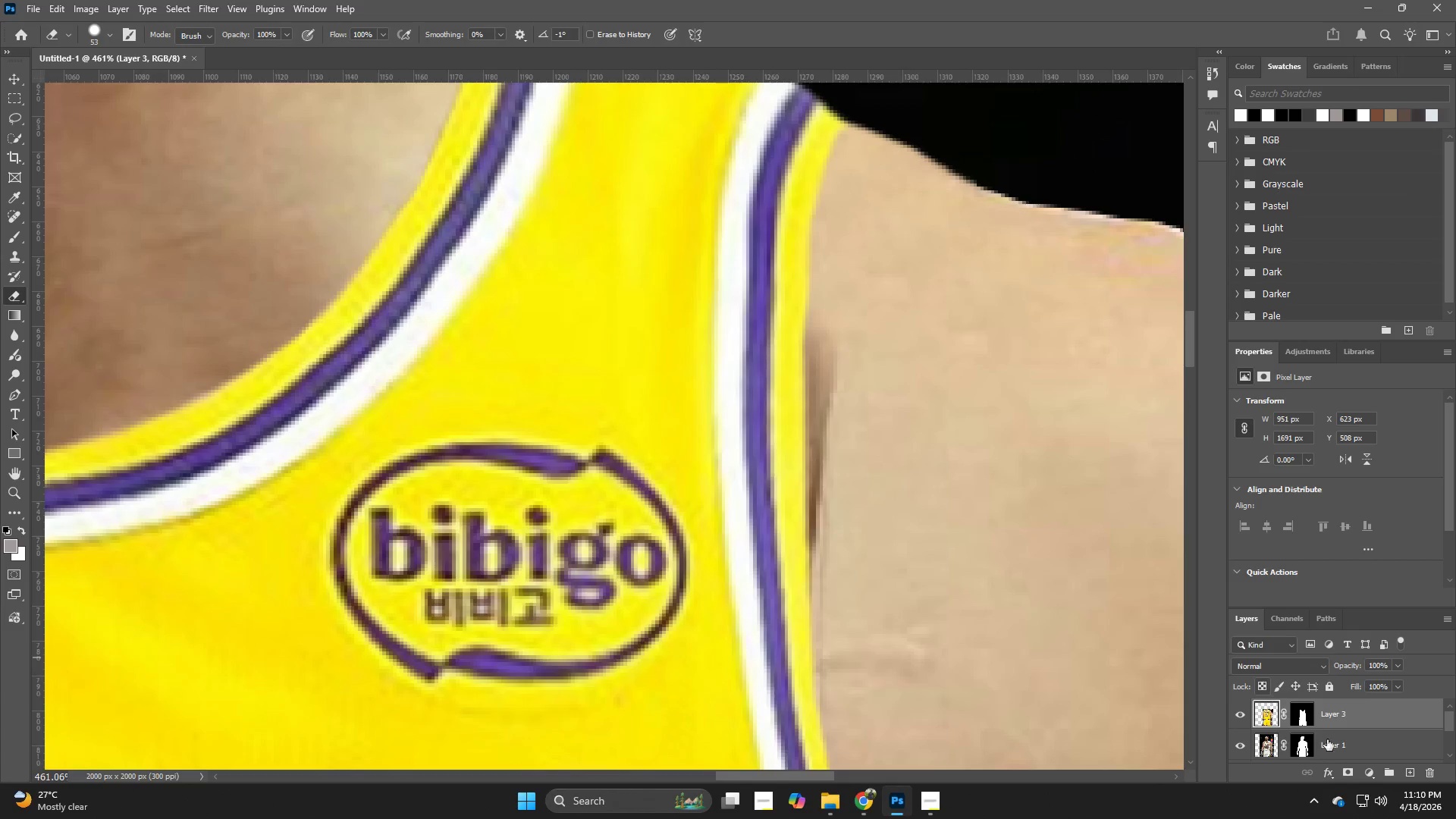 
left_click([1345, 748])
 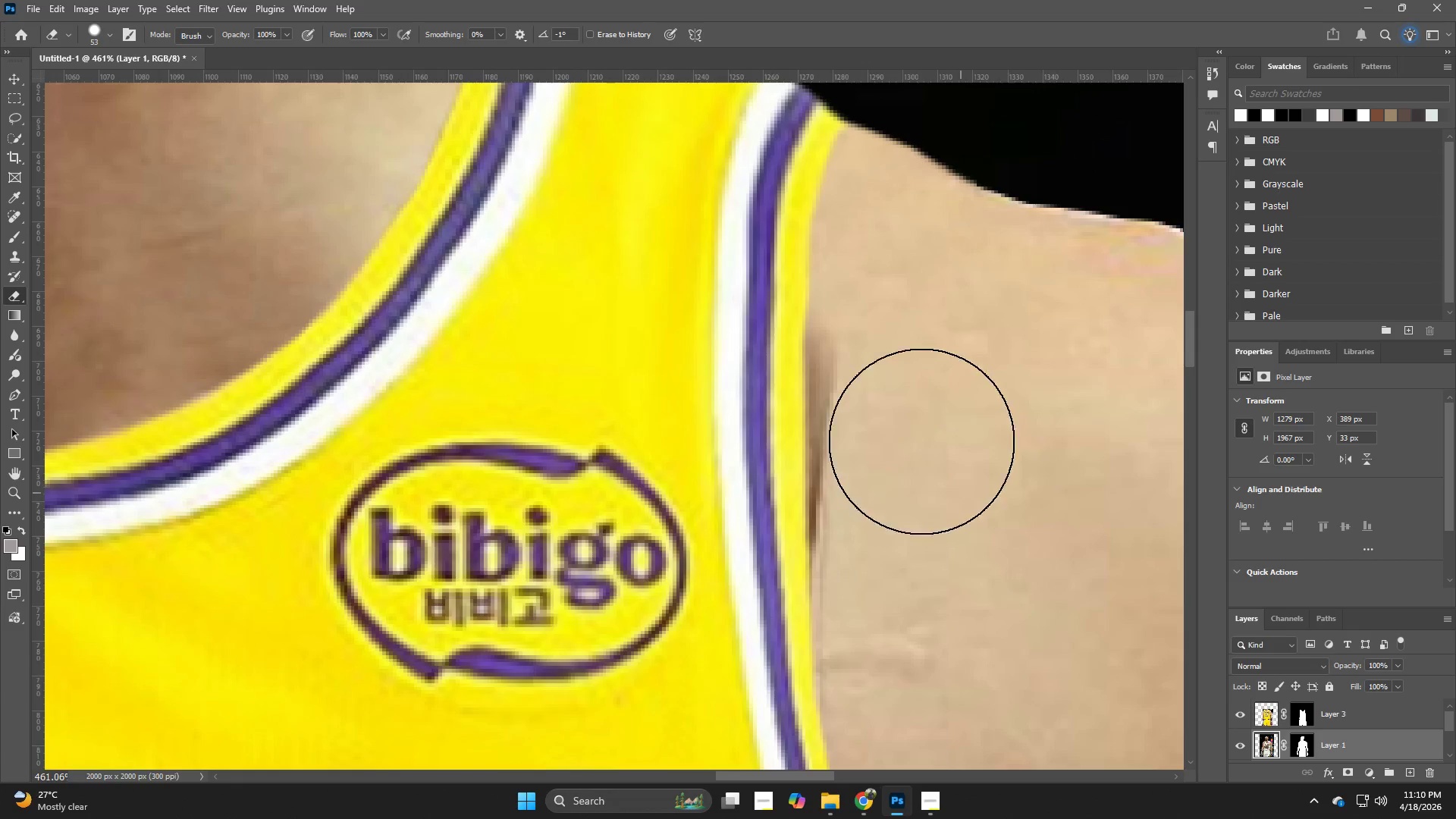 
key(S)
 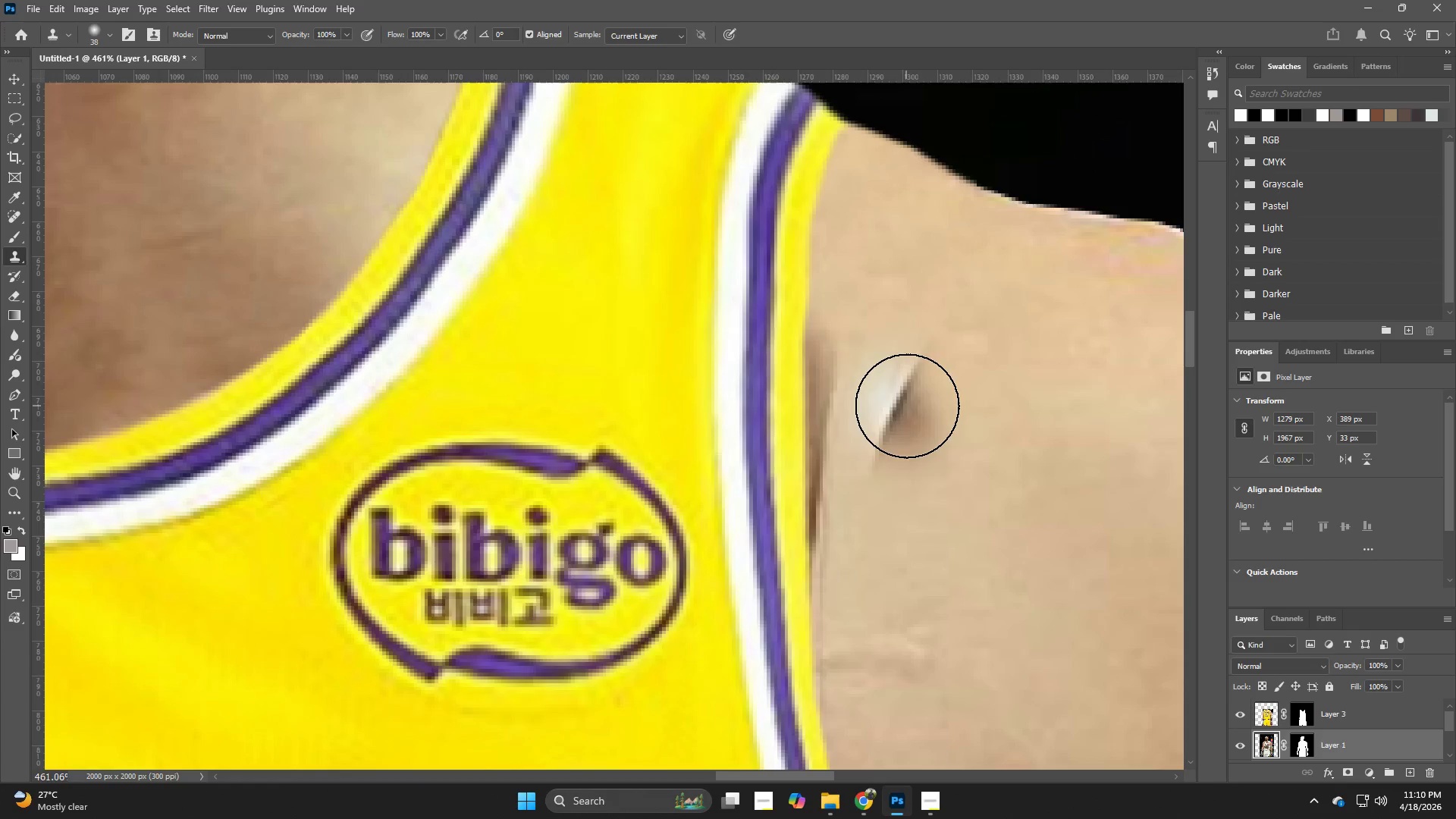 
hold_key(key=AltLeft, duration=0.48)
 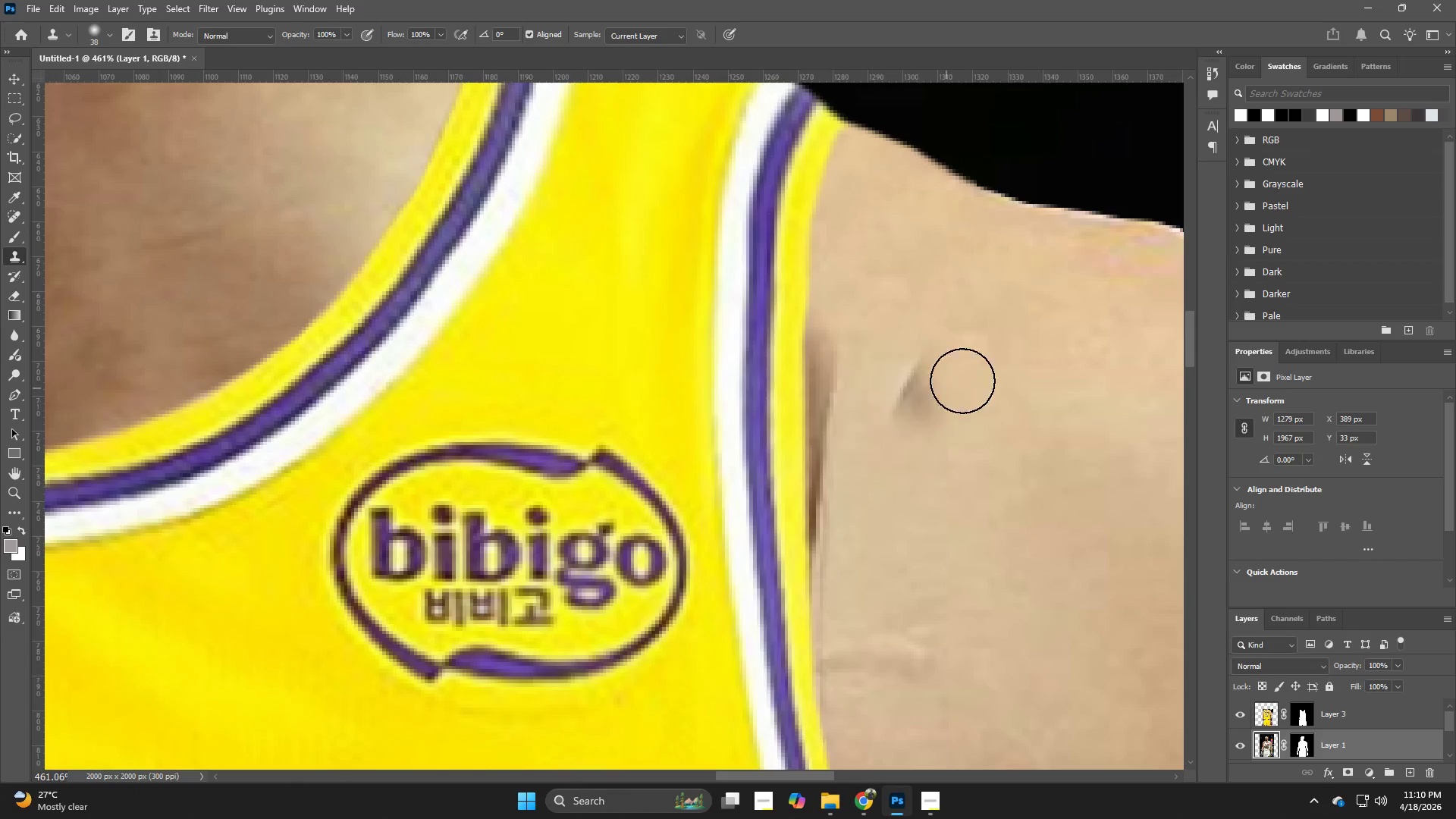 
hold_key(key=AltLeft, duration=0.39)
left_click([1003, 378])
 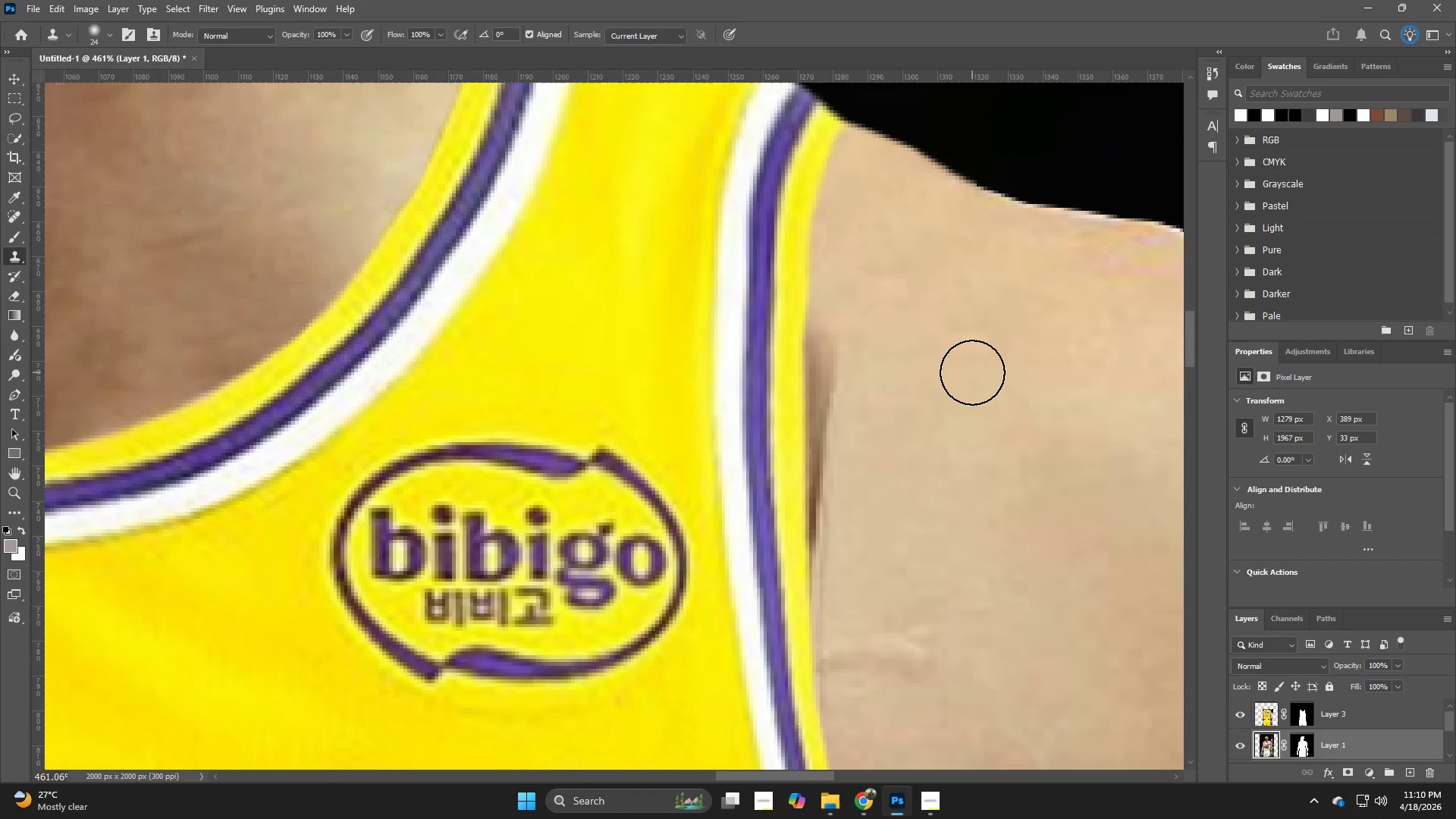 
hold_key(key=AltLeft, duration=2.61)
left_click([984, 369])
 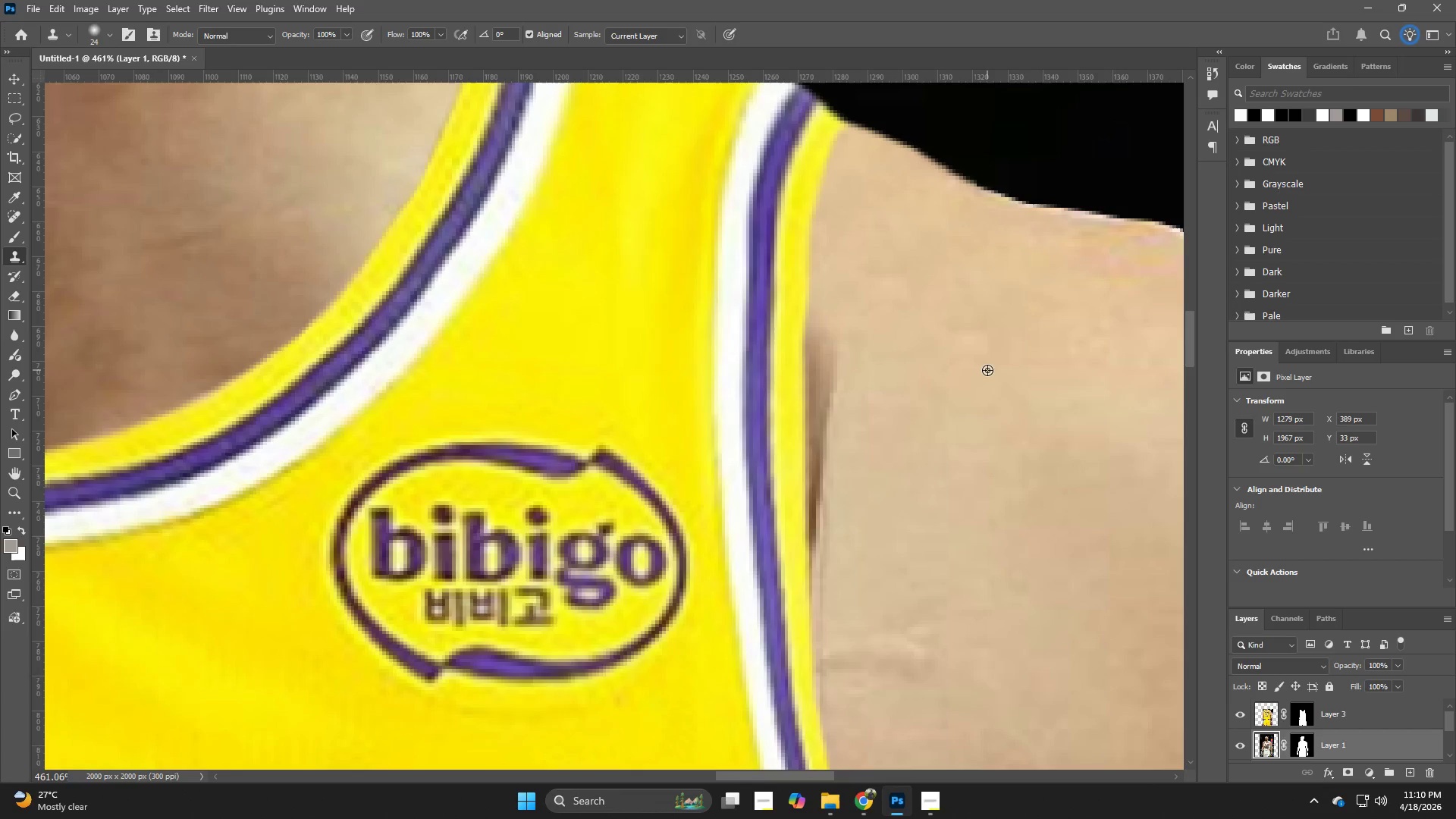 
left_click([987, 370])
 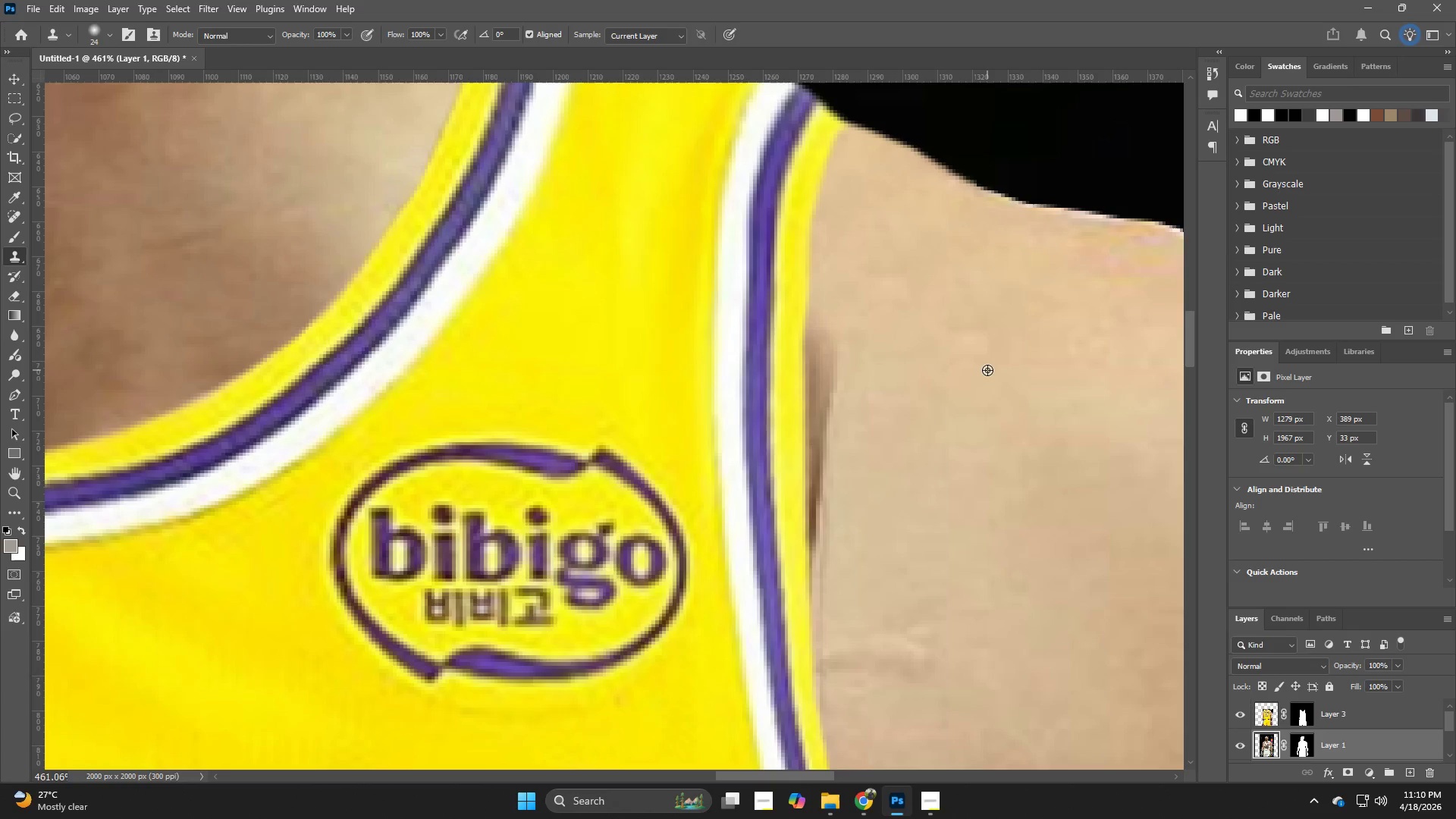 
double_click([987, 370])
 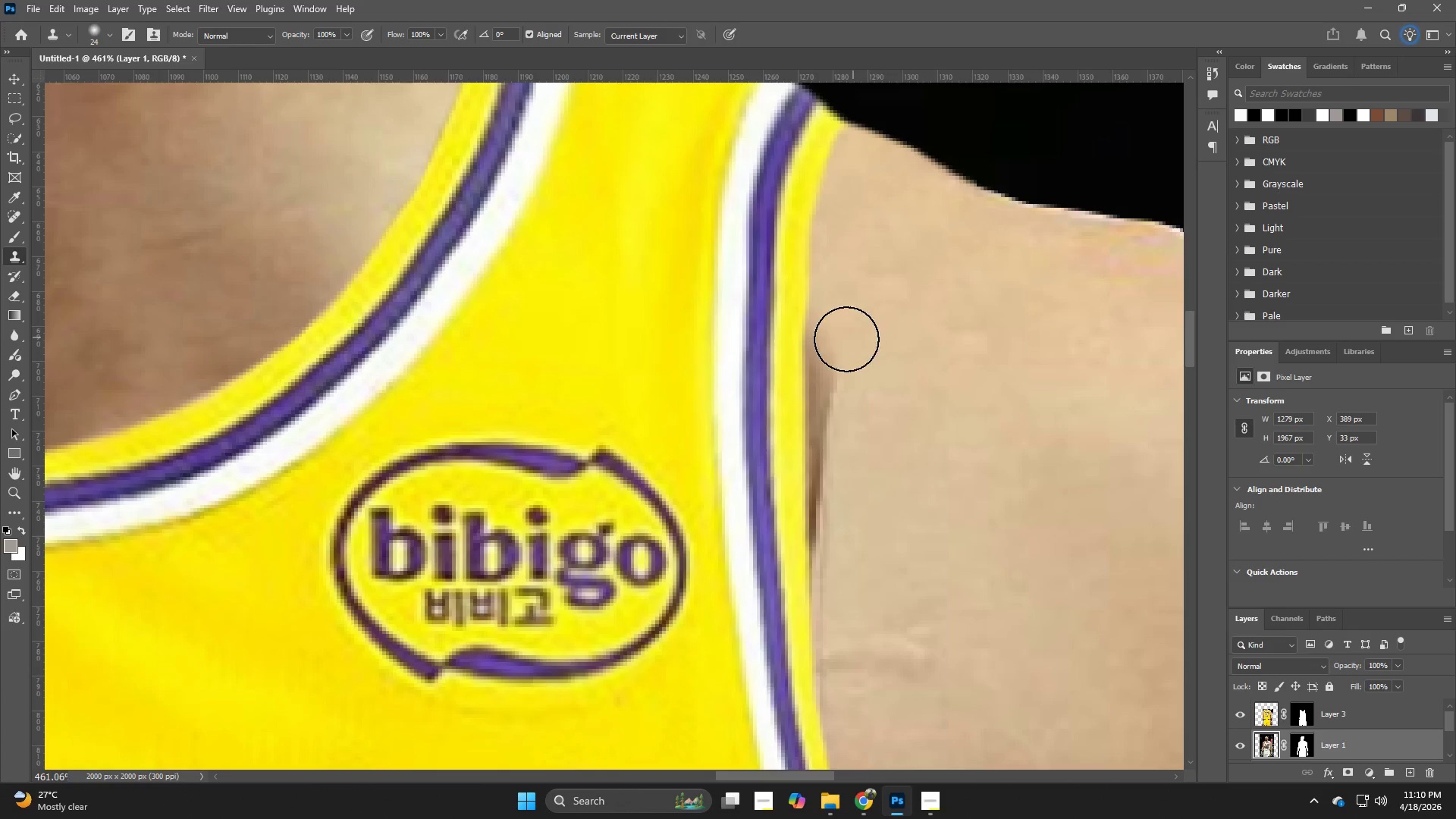 
left_click_drag(start_coordinate=[838, 333], to_coordinate=[829, 617])
 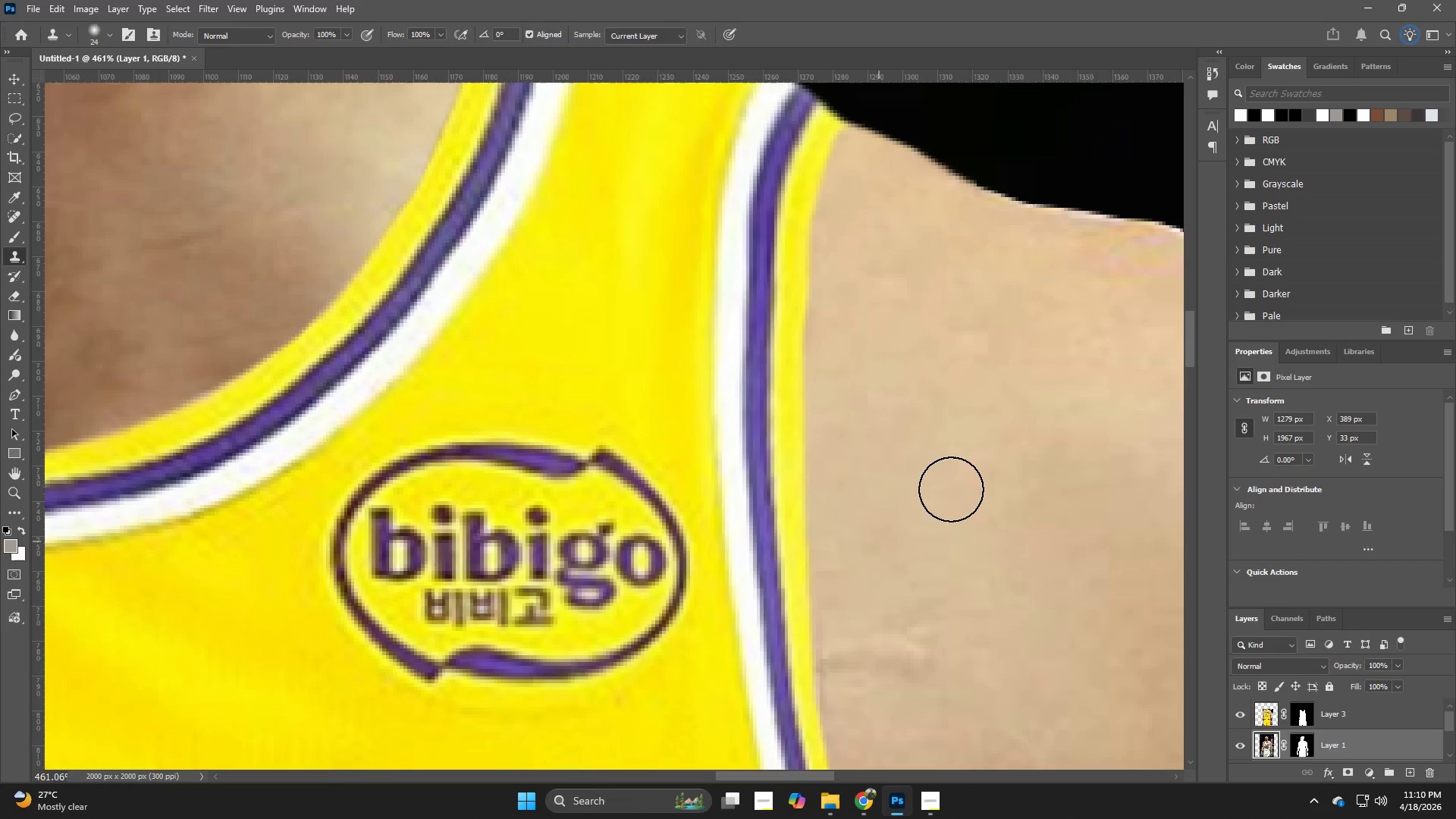 
hold_key(key=Z, duration=0.34)
 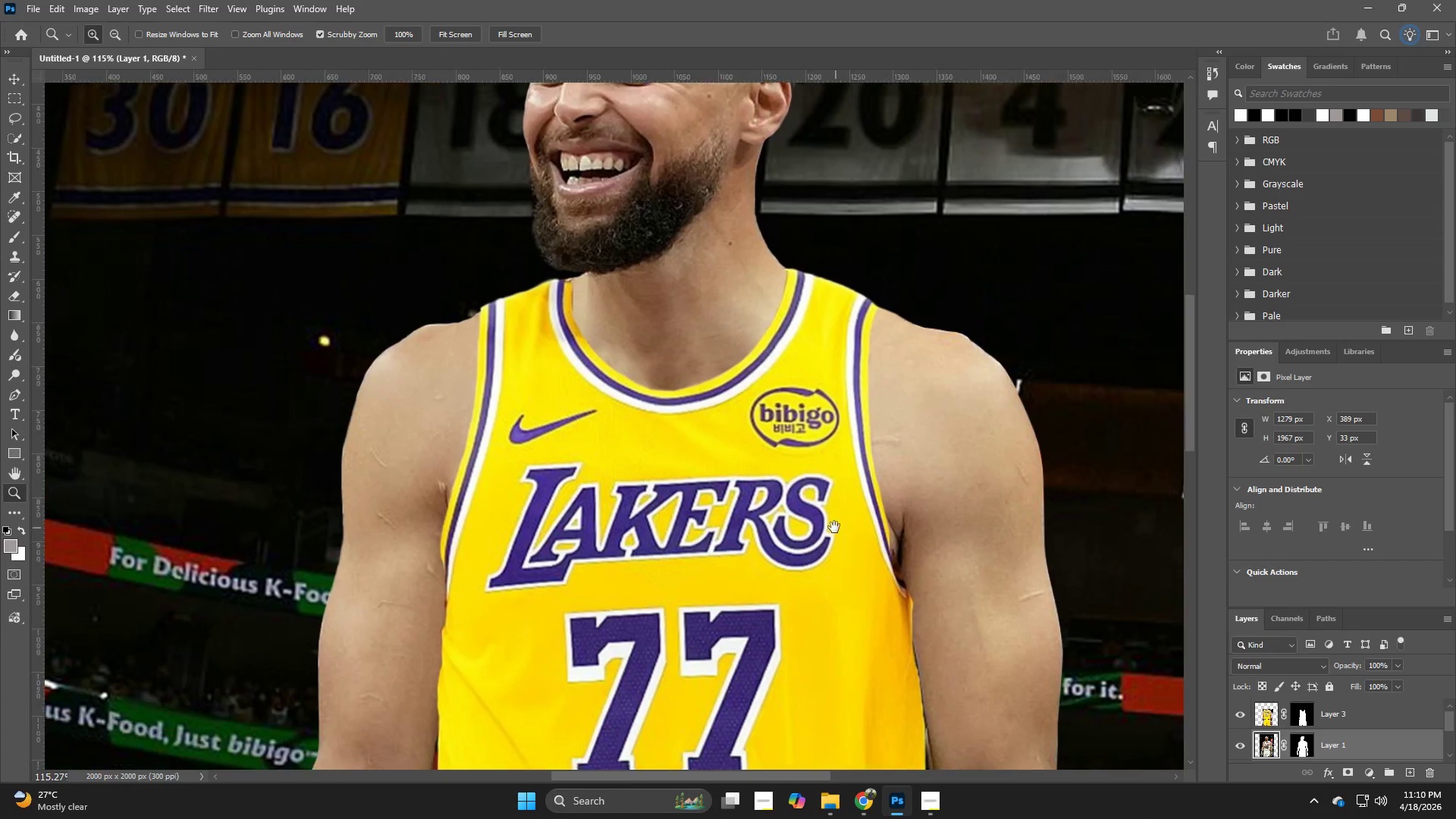 
left_click_drag(start_coordinate=[954, 472], to_coordinate=[867, 504])
 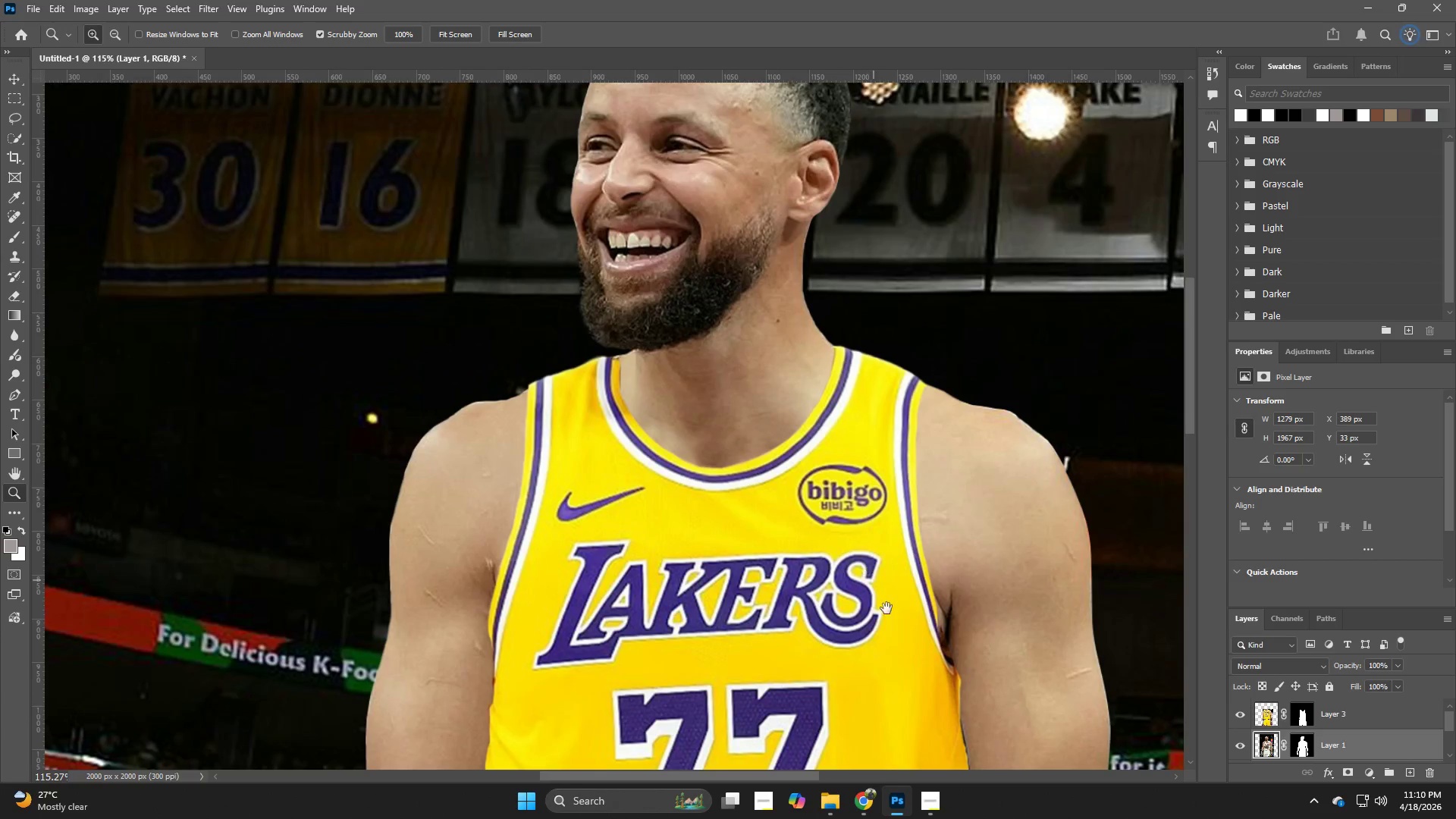 
hold_key(key=Space, duration=0.69)
 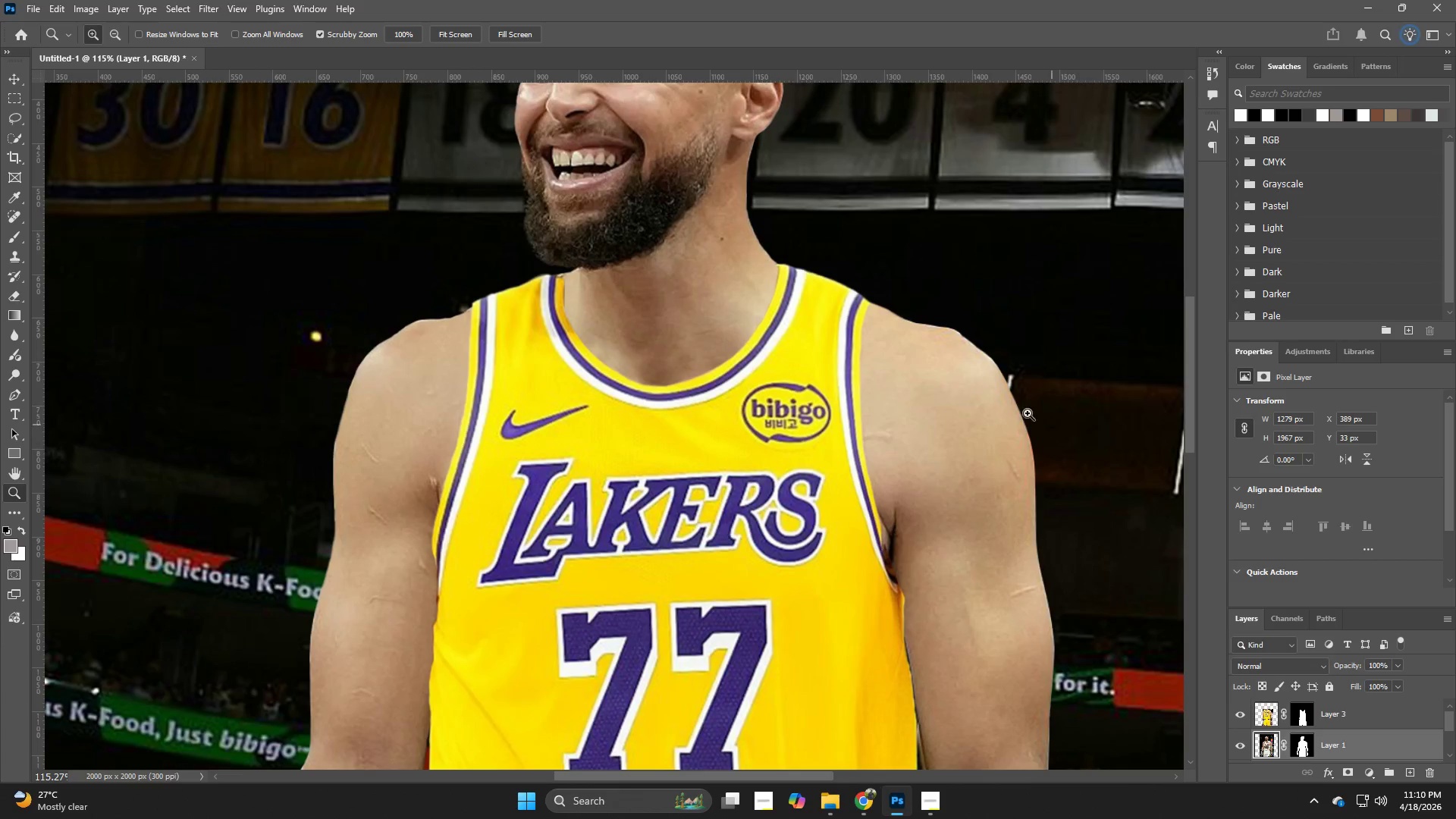 
left_click_drag(start_coordinate=[886, 608], to_coordinate=[830, 526])
 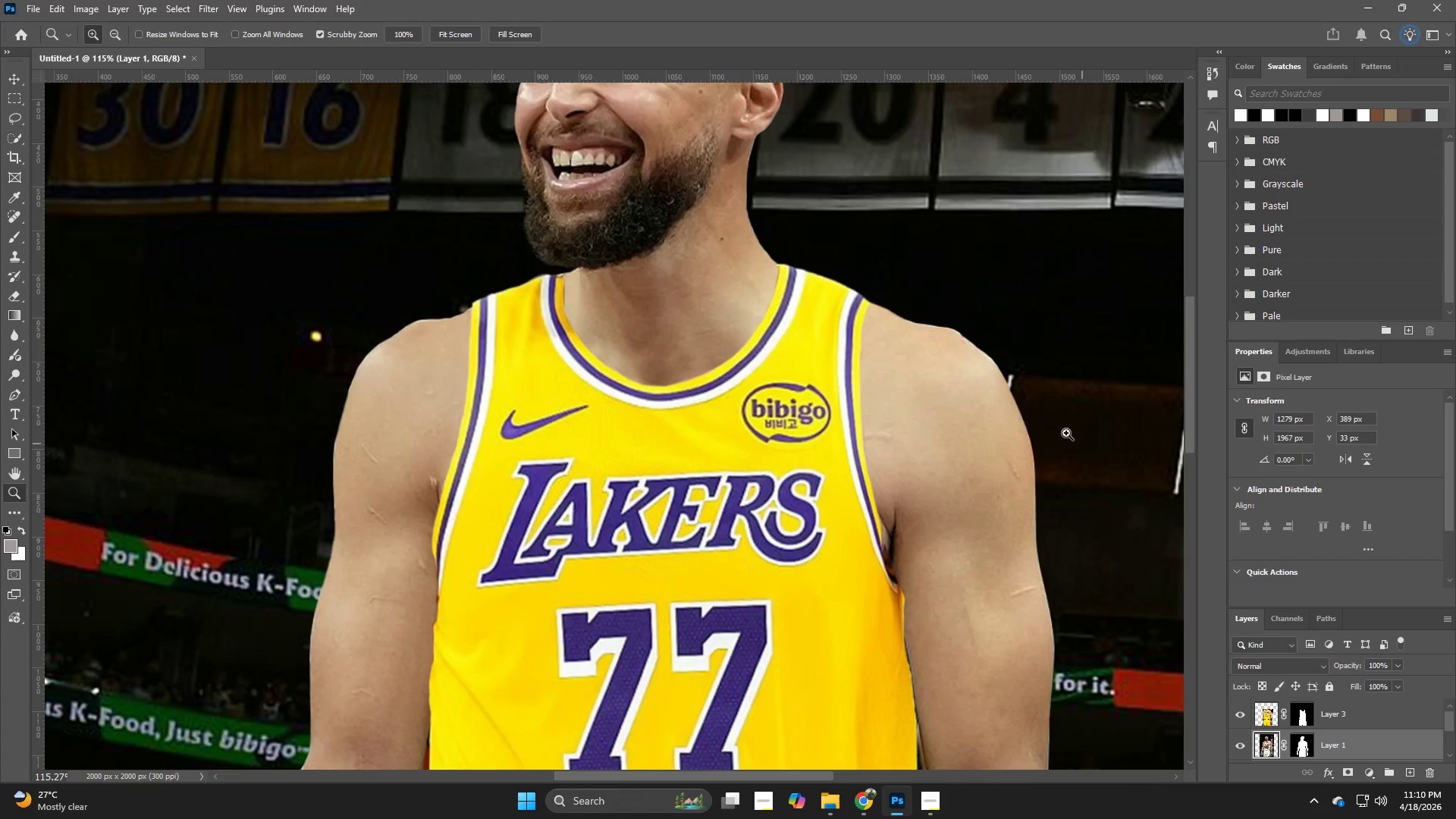 
hold_key(key=Z, duration=0.59)
 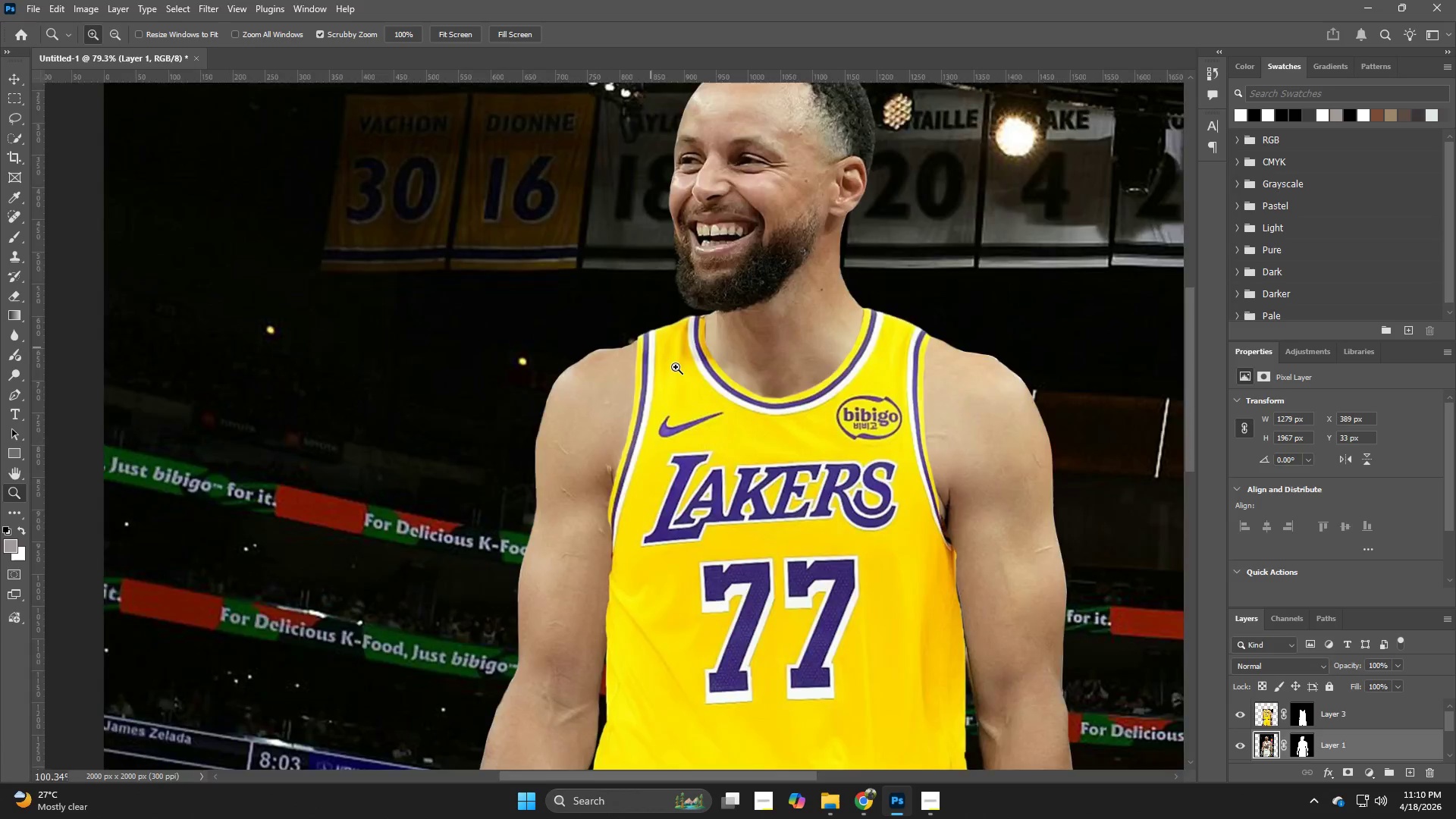 
left_click_drag(start_coordinate=[1003, 411], to_coordinate=[971, 425])
 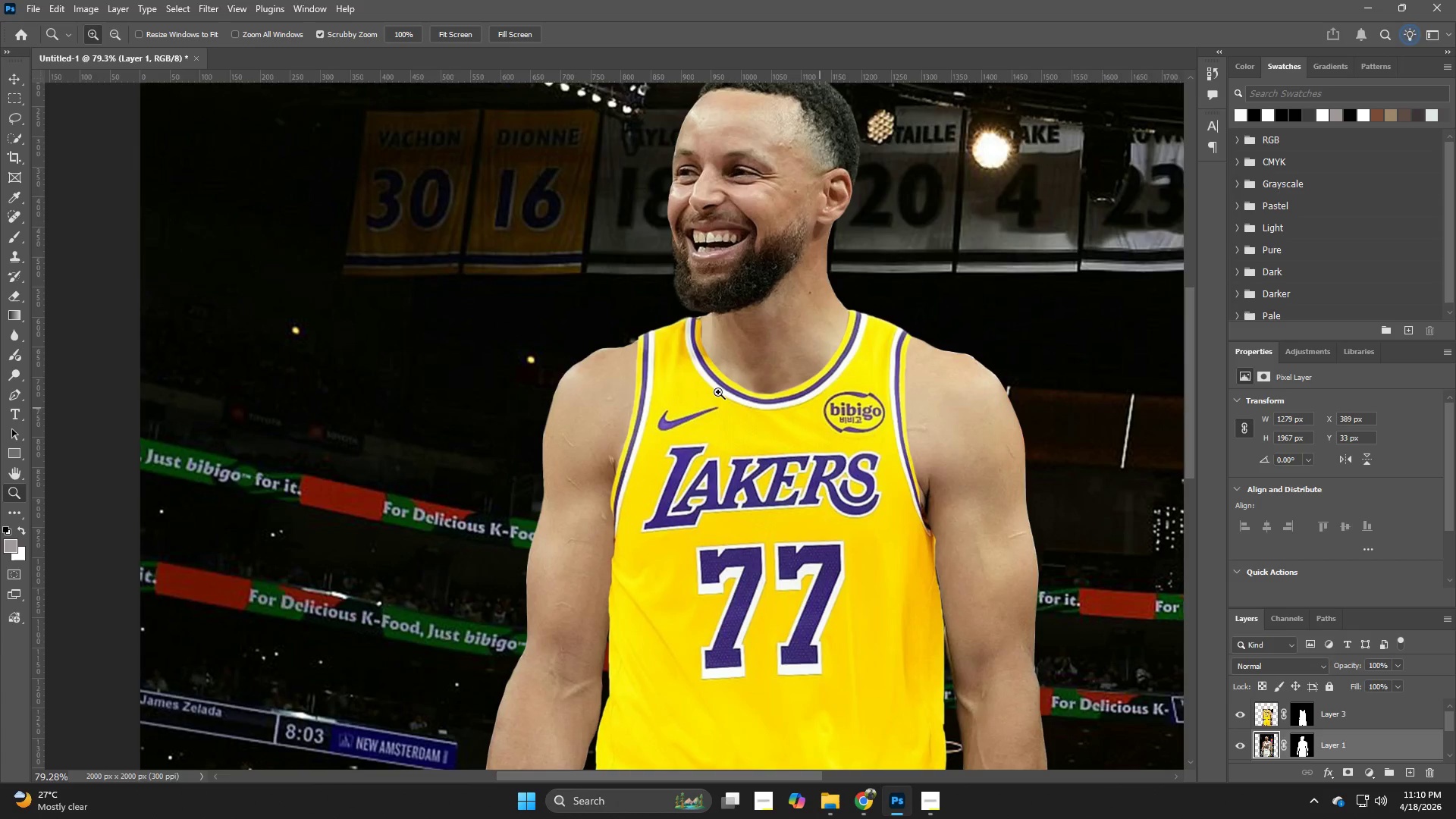 
hold_key(key=Z, duration=1.31)
 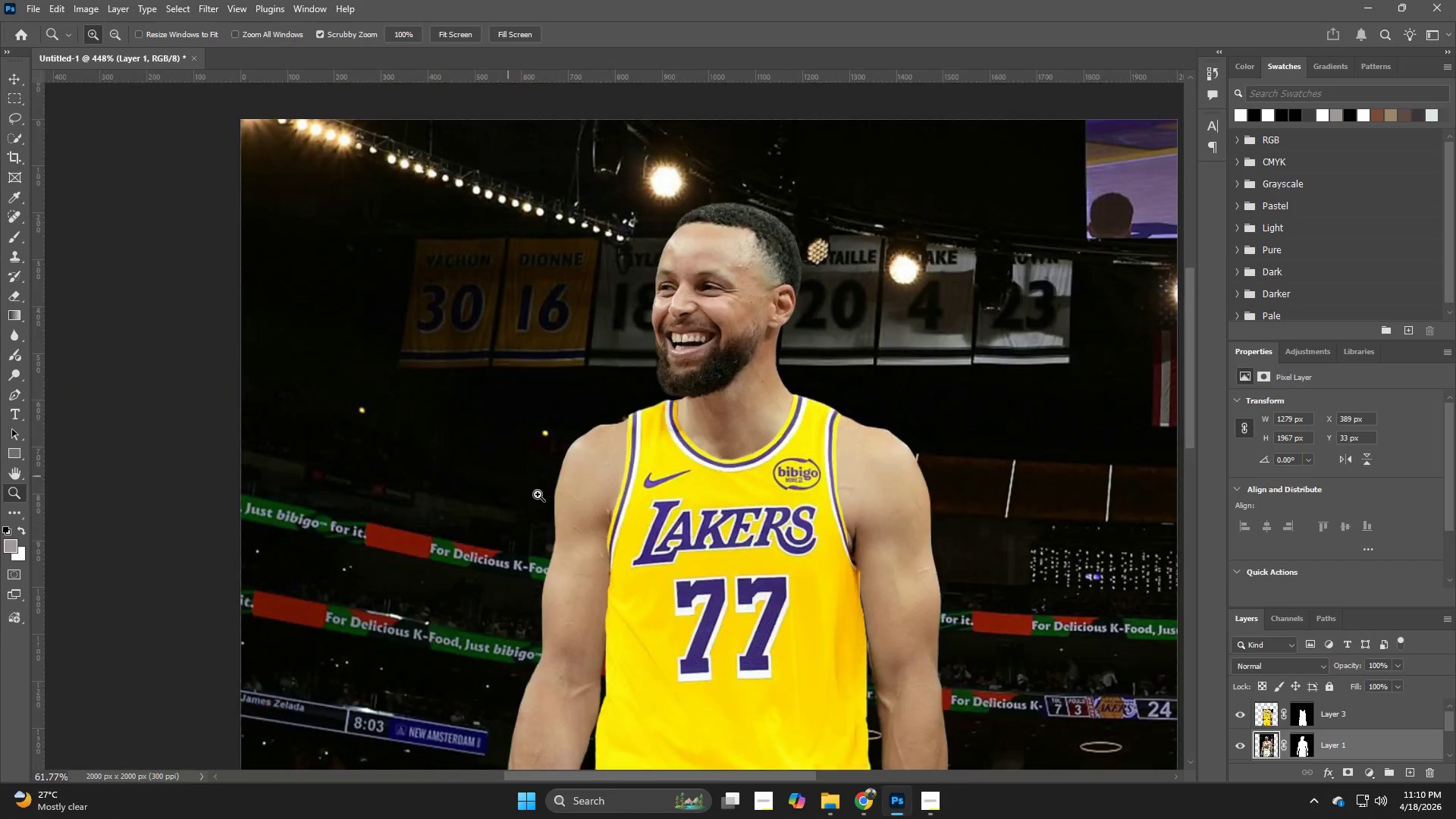 
left_click_drag(start_coordinate=[640, 329], to_coordinate=[742, 415])
 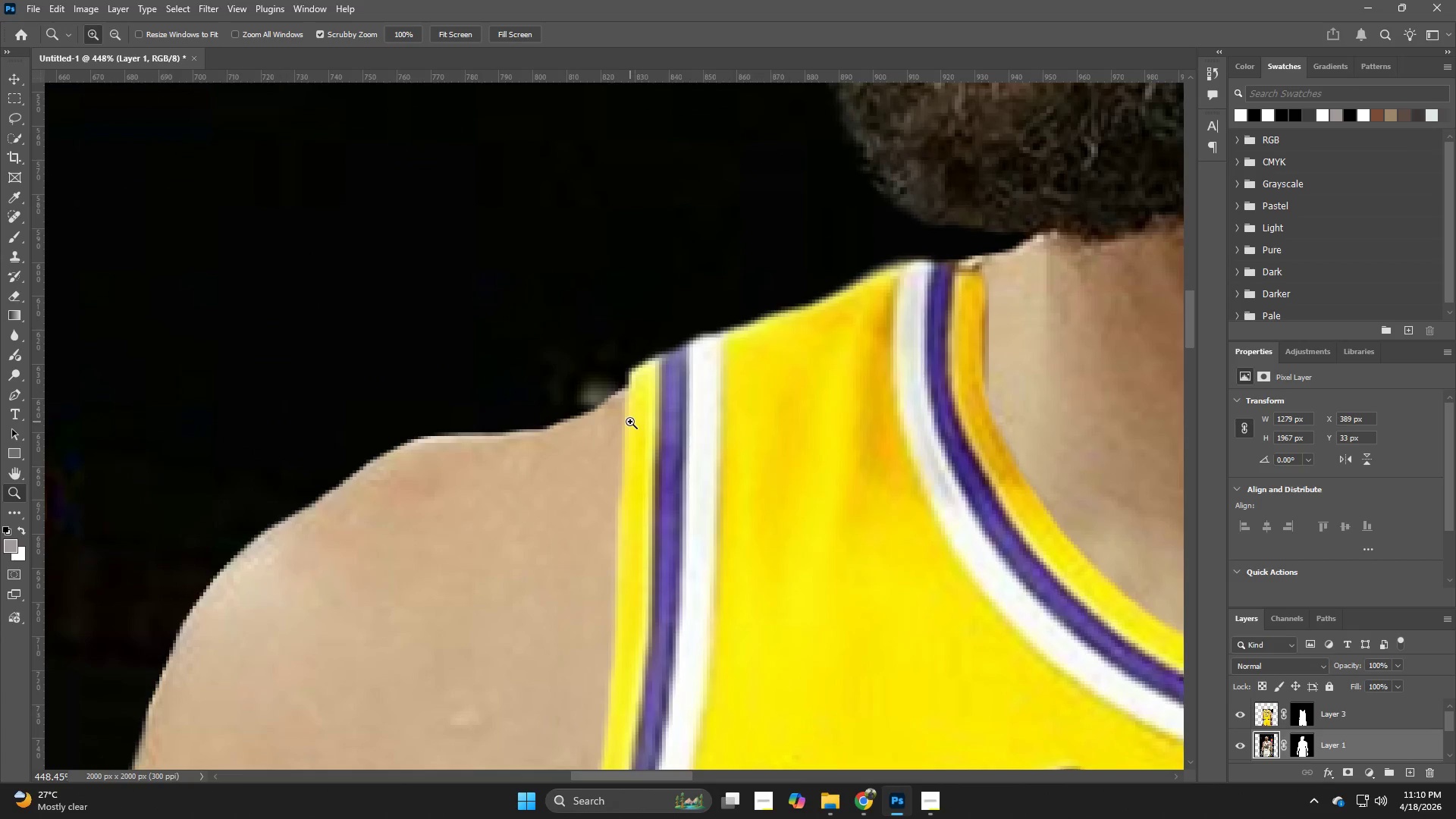 
key(Z)
 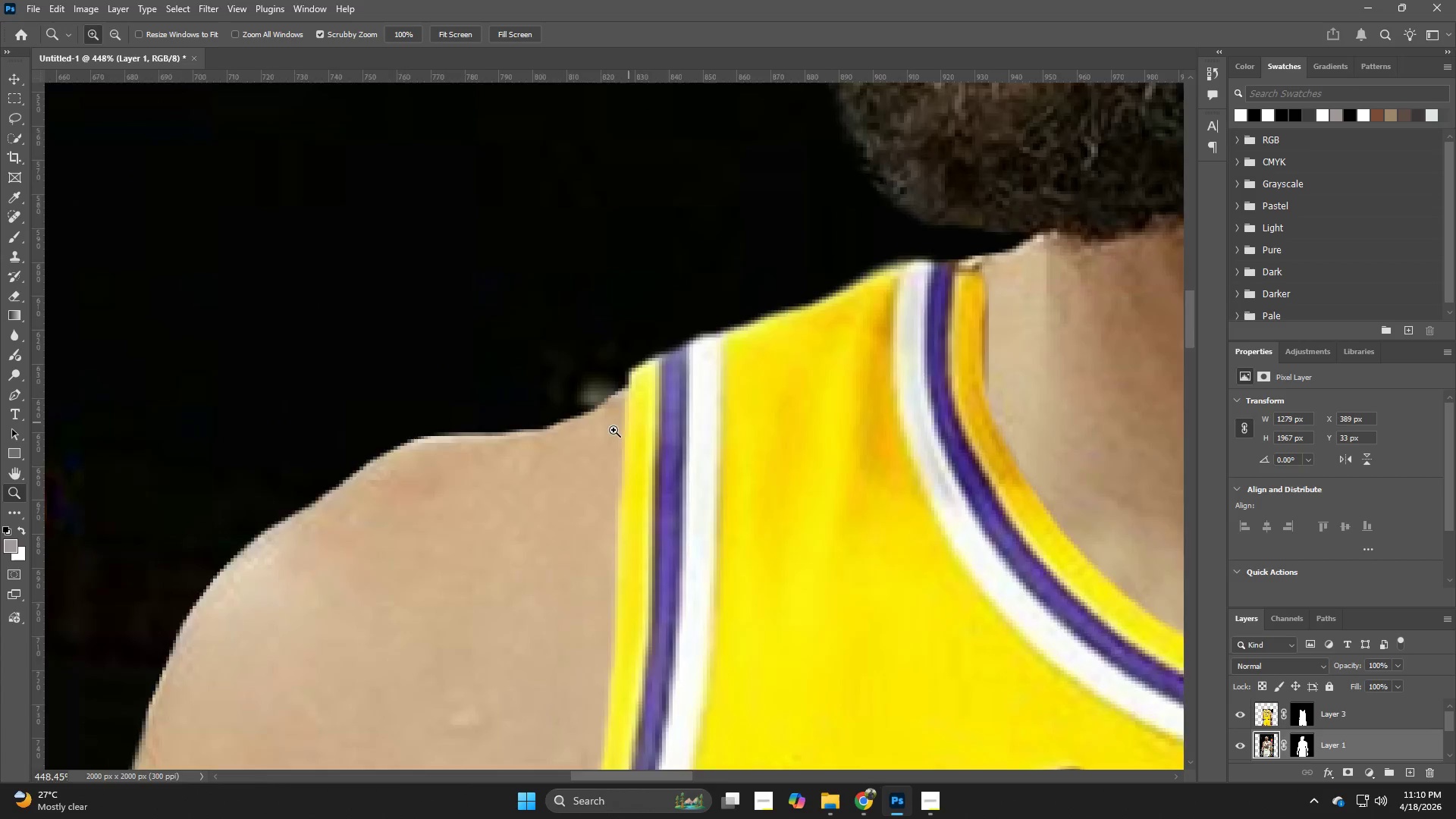 
left_click_drag(start_coordinate=[629, 422], to_coordinate=[508, 476])
 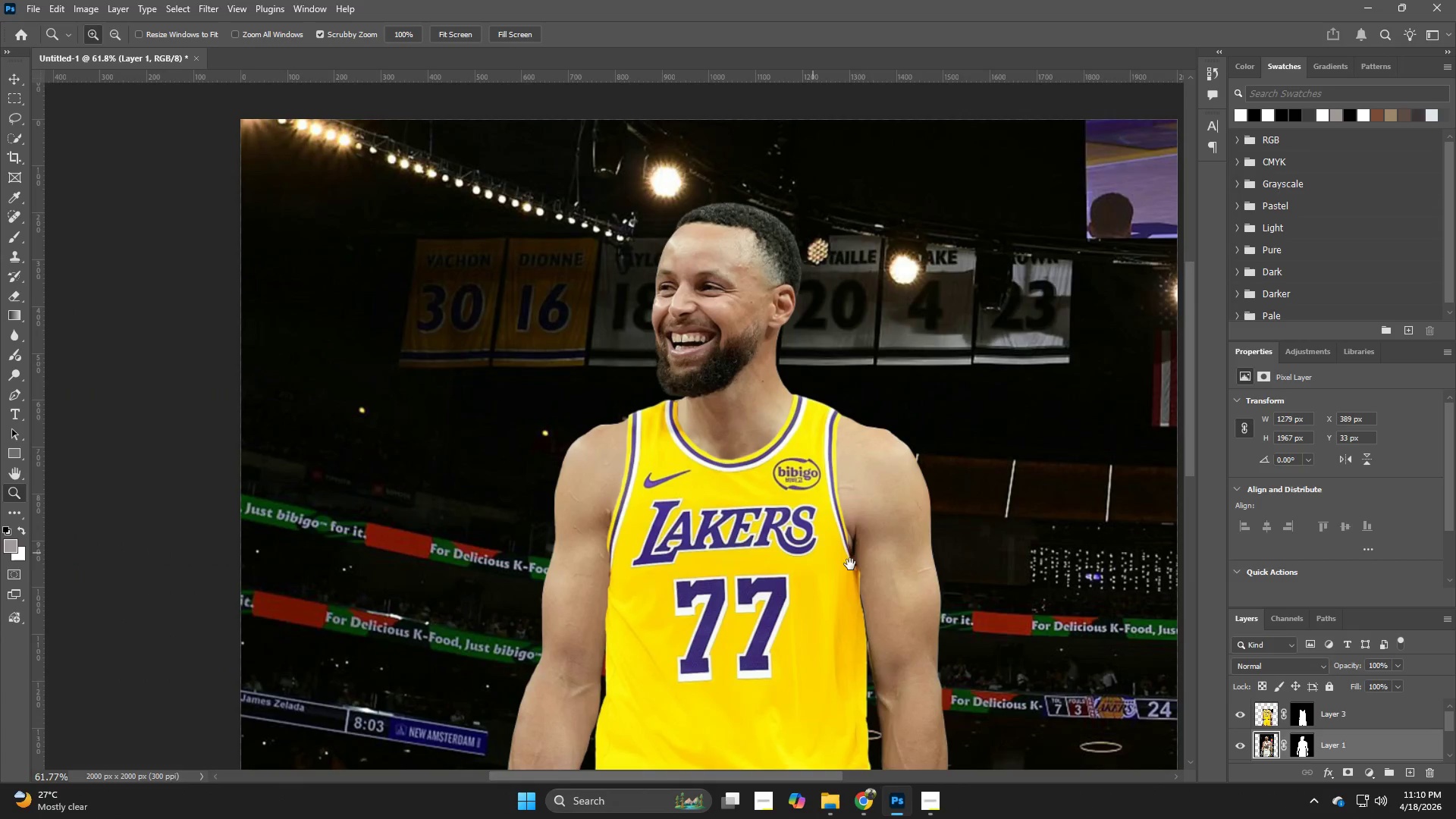 
hold_key(key=Space, duration=0.48)
 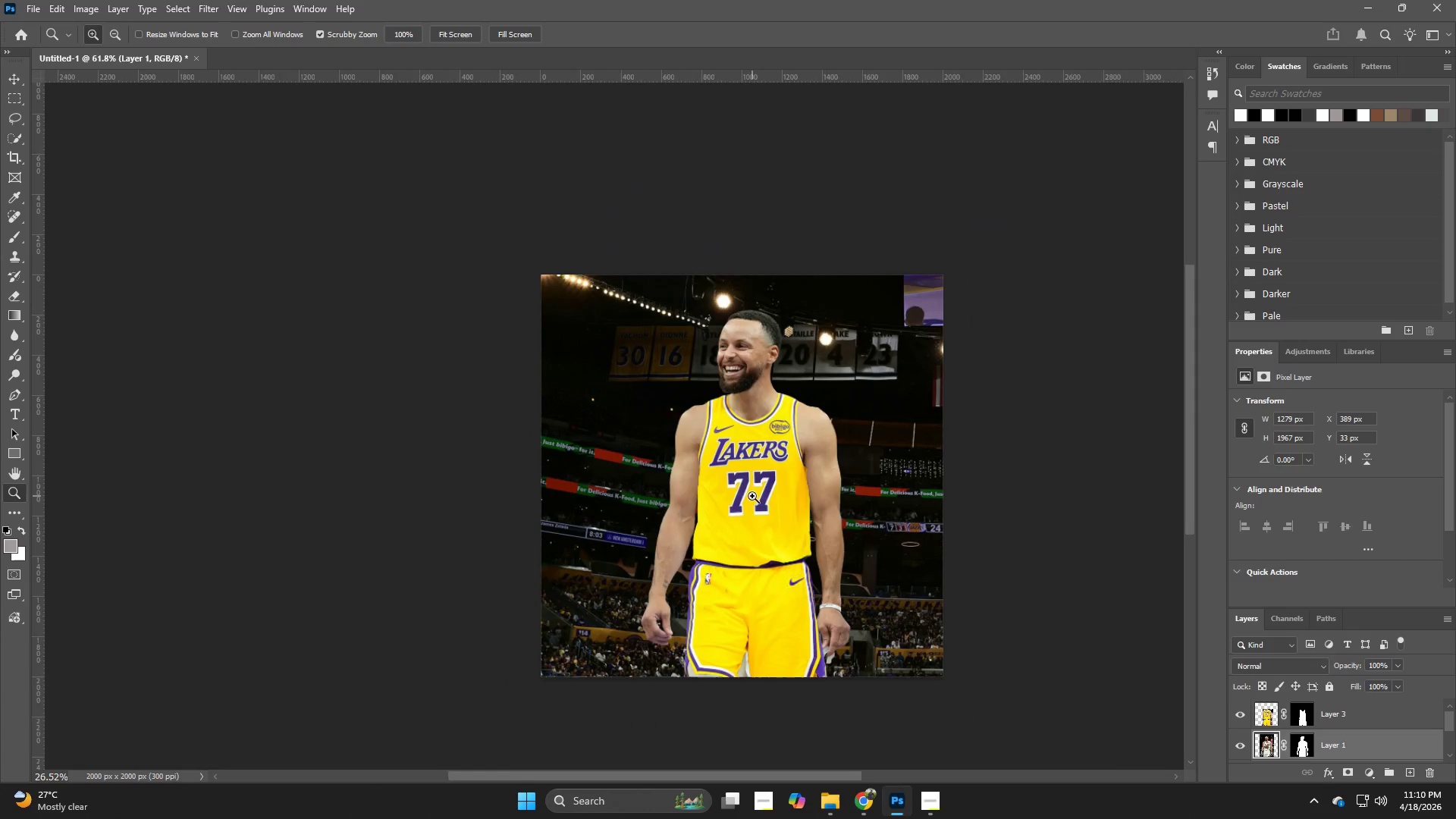 
left_click_drag(start_coordinate=[850, 564], to_coordinate=[792, 461])
 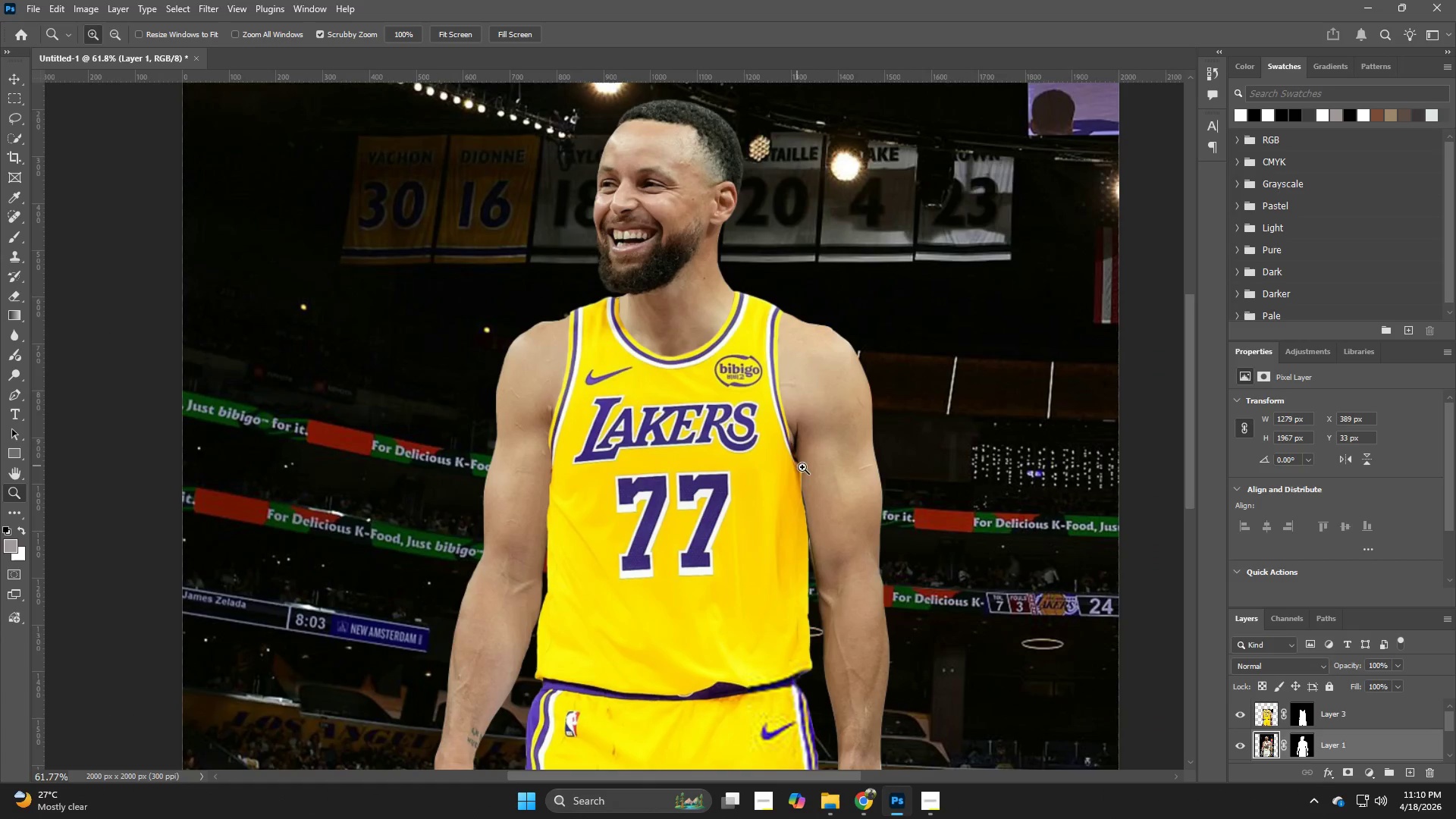 
hold_key(key=Z, duration=0.39)
 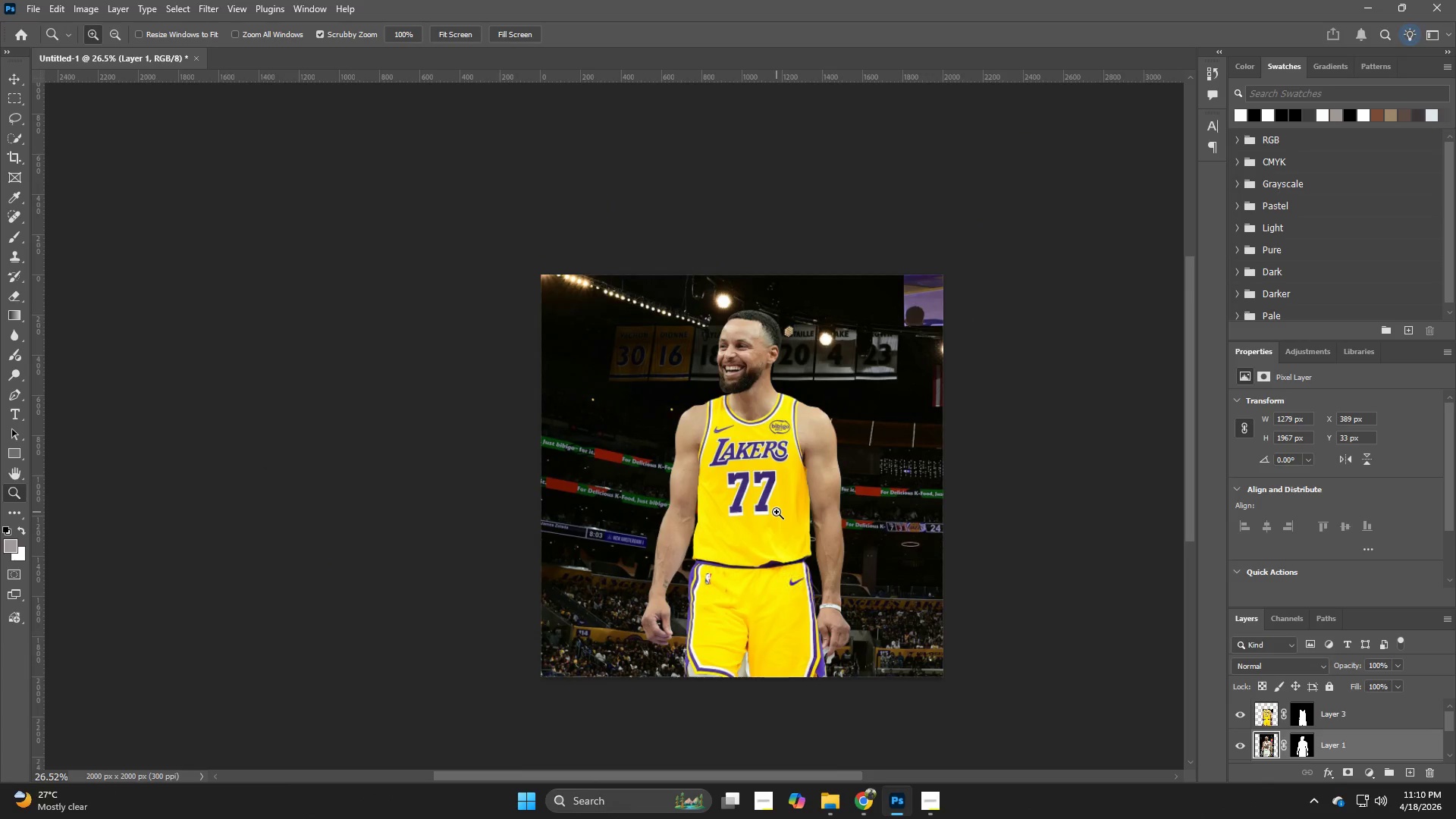 
left_click_drag(start_coordinate=[811, 469], to_coordinate=[752, 496])
 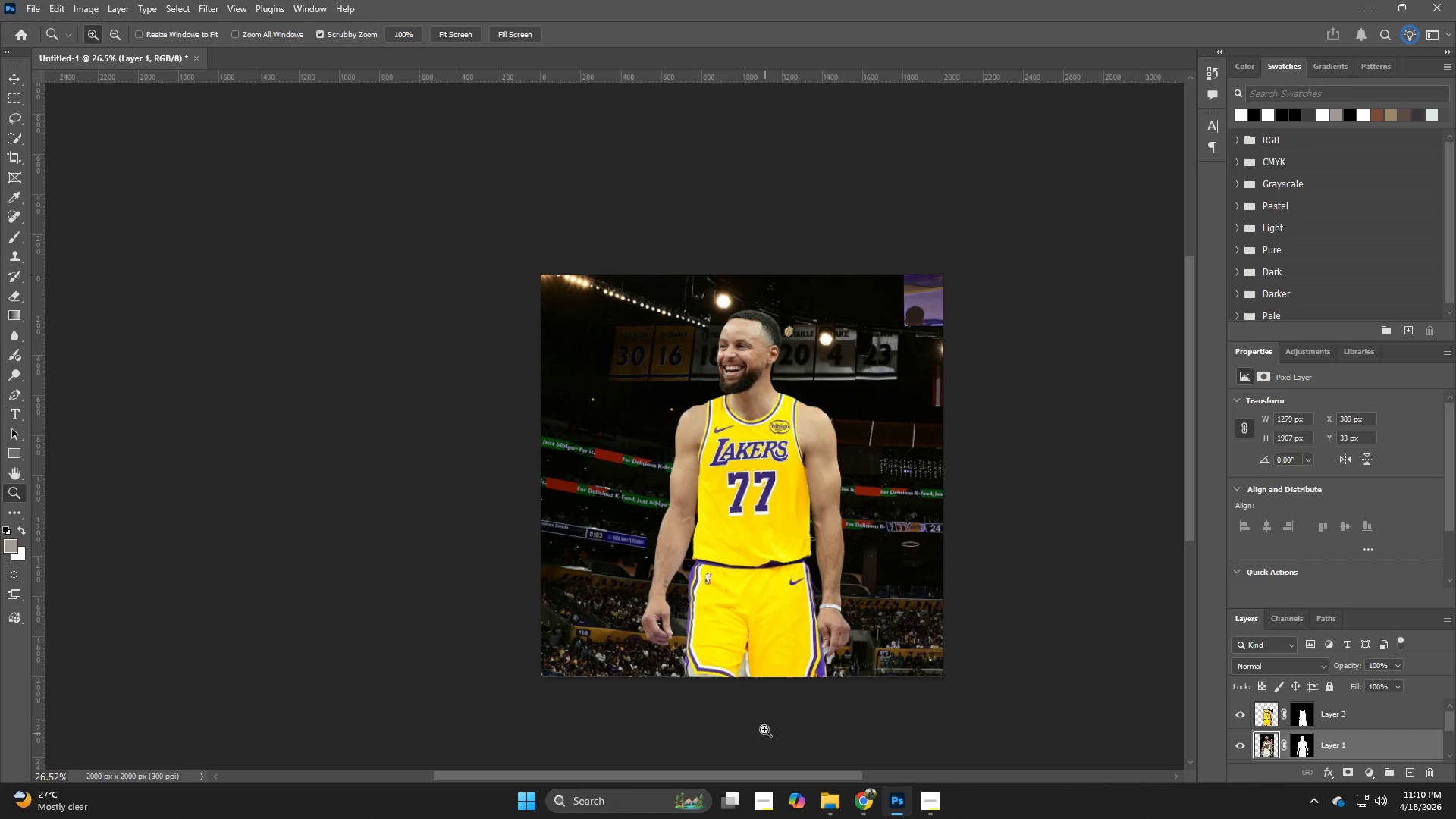 
left_click_drag(start_coordinate=[745, 678], to_coordinate=[872, 762])
 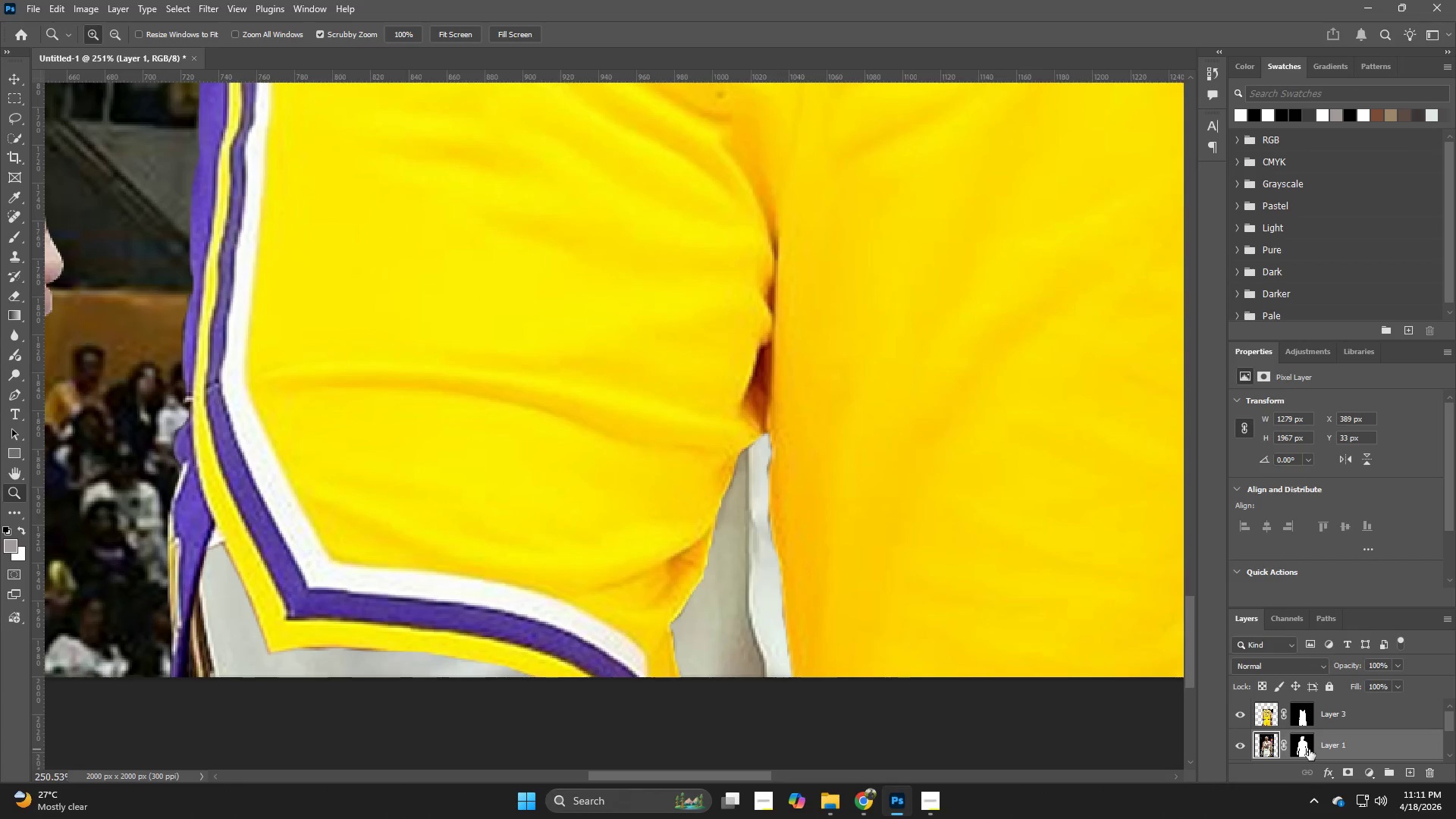 
left_click([1307, 745])
 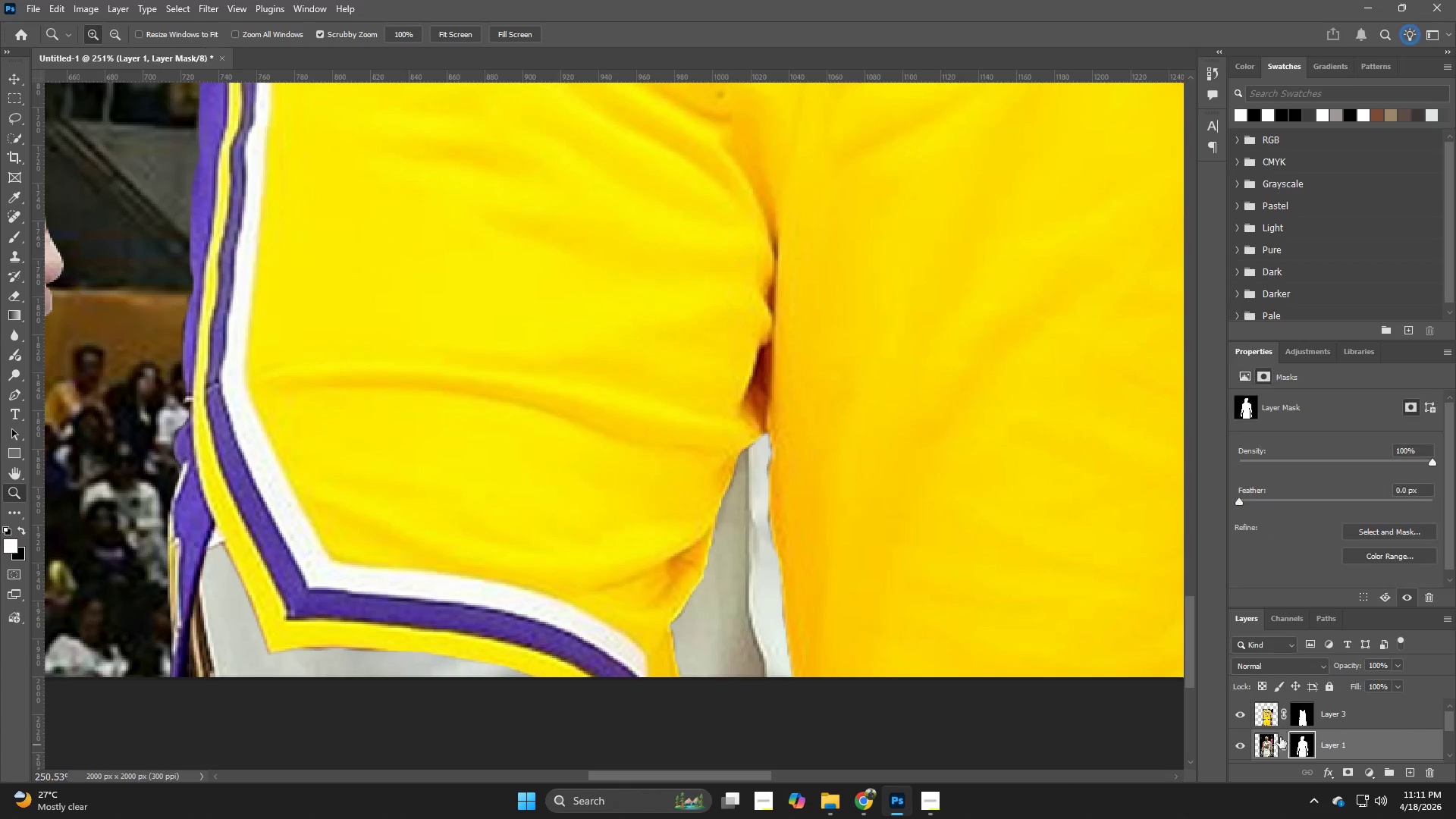 
key(E)
 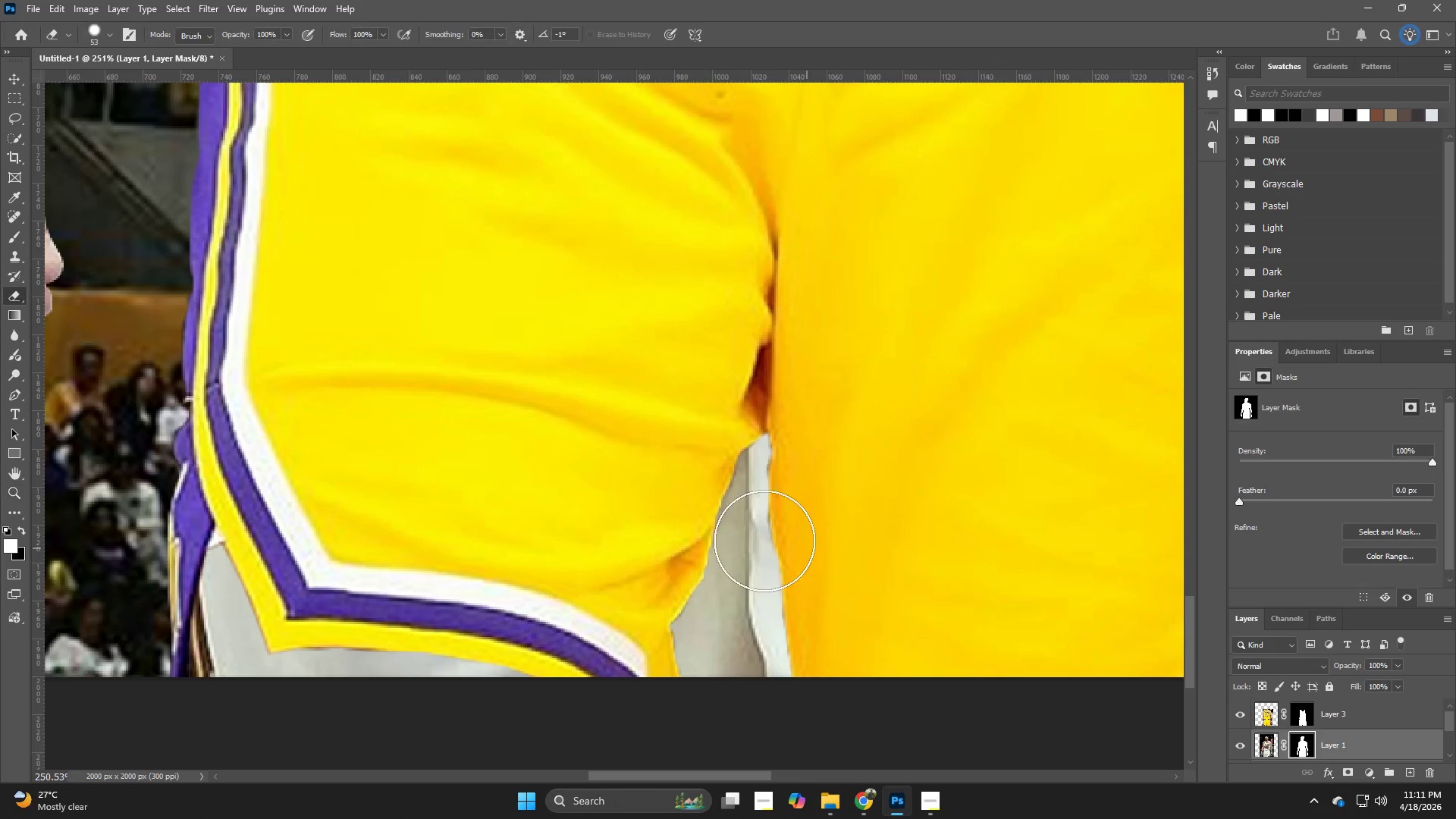 
key(Alt+AltLeft)
 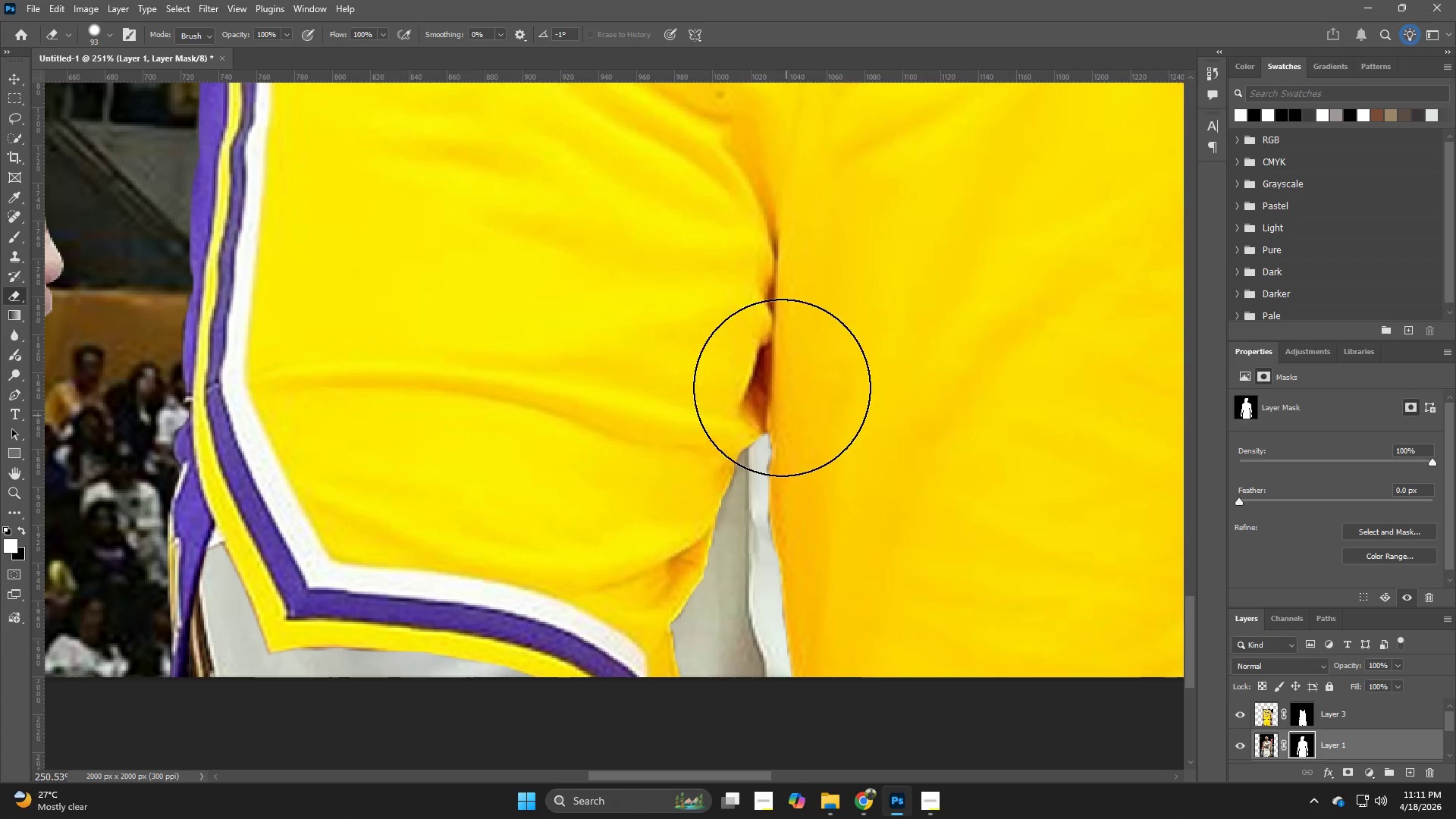 
left_click_drag(start_coordinate=[778, 389], to_coordinate=[724, 792])
 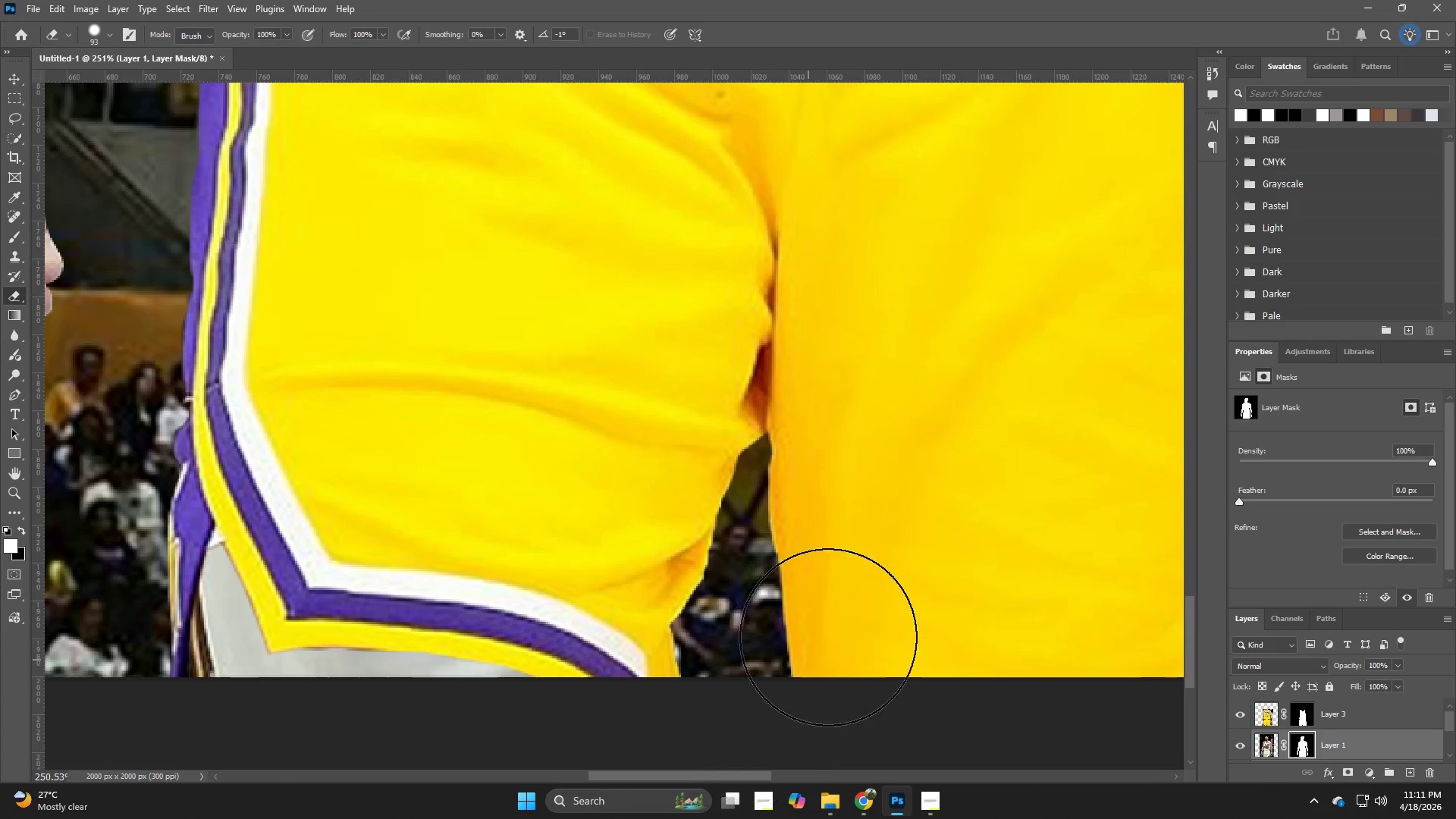 
key(Z)
 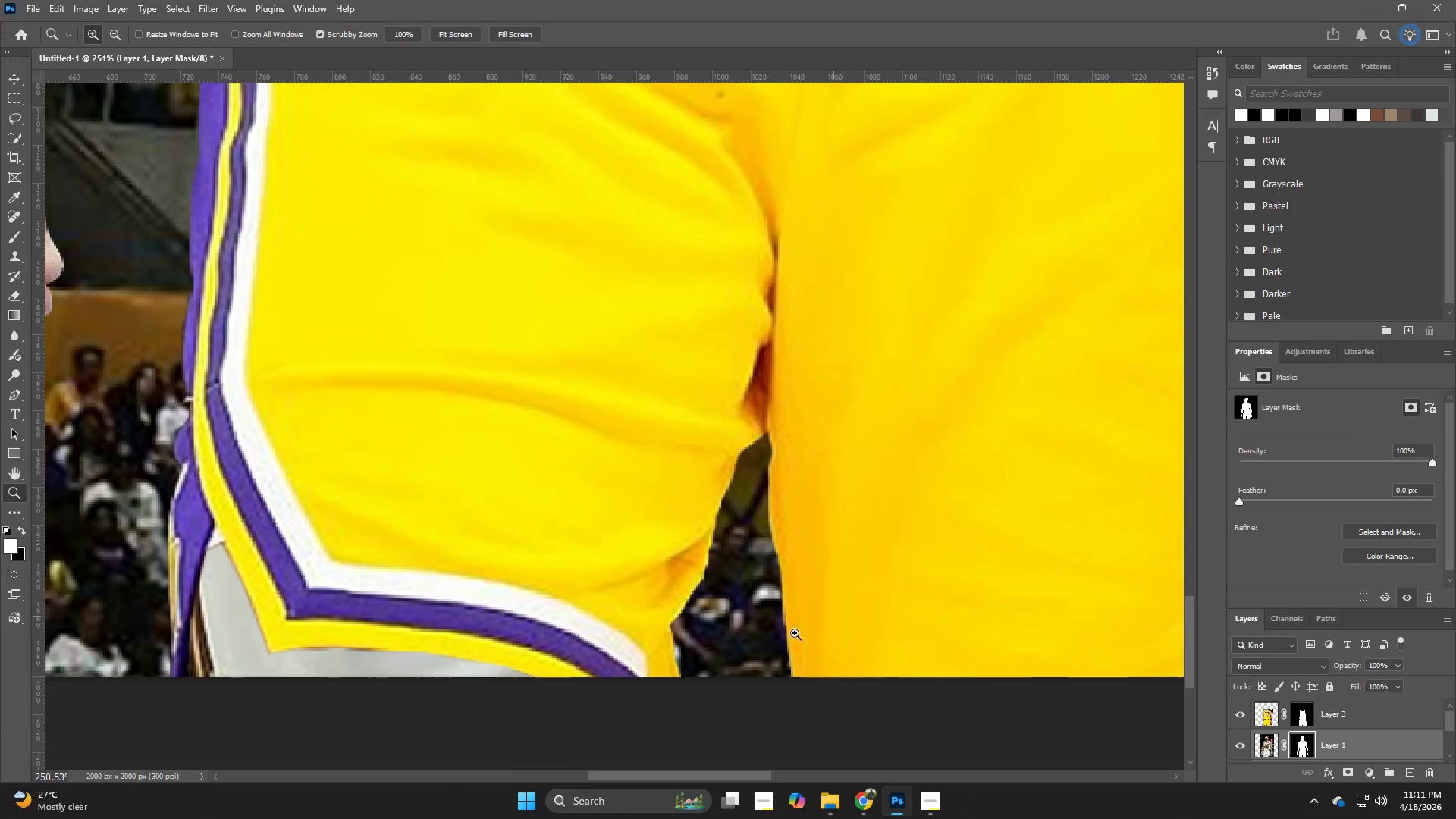 
left_click_drag(start_coordinate=[827, 620], to_coordinate=[732, 660])
 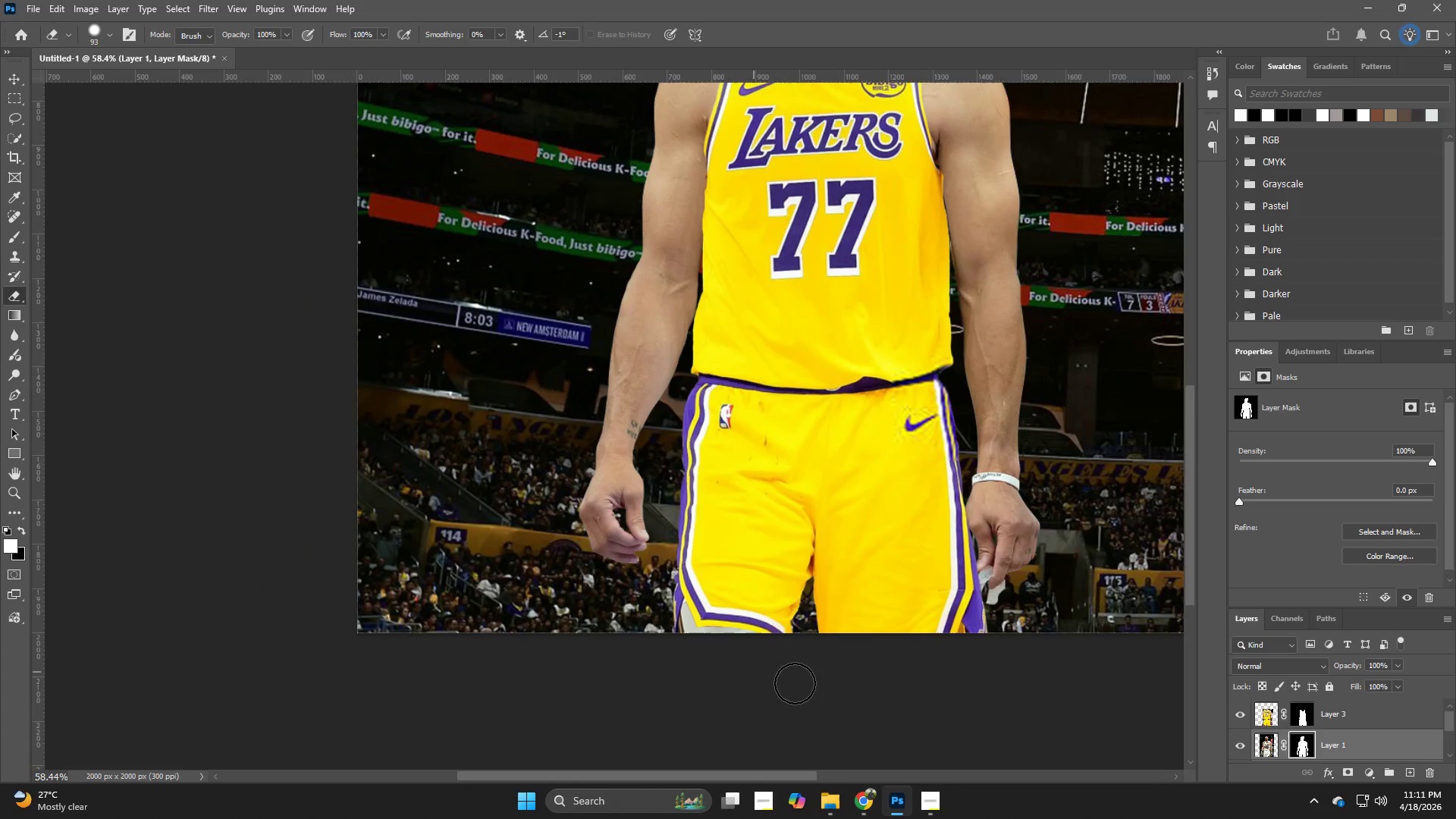 
hold_key(key=Space, duration=0.66)
 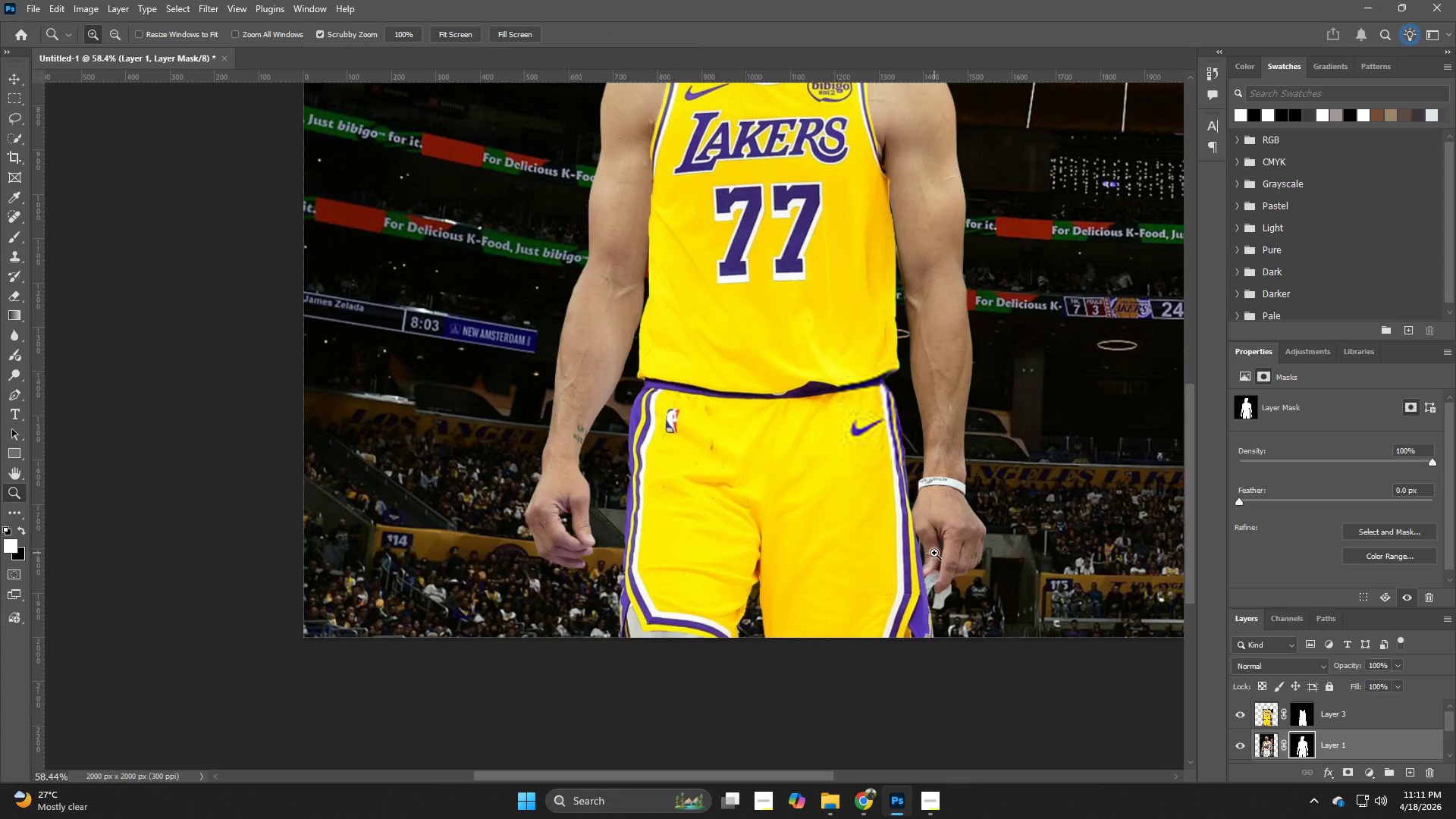 
left_click_drag(start_coordinate=[900, 578], to_coordinate=[846, 582])
 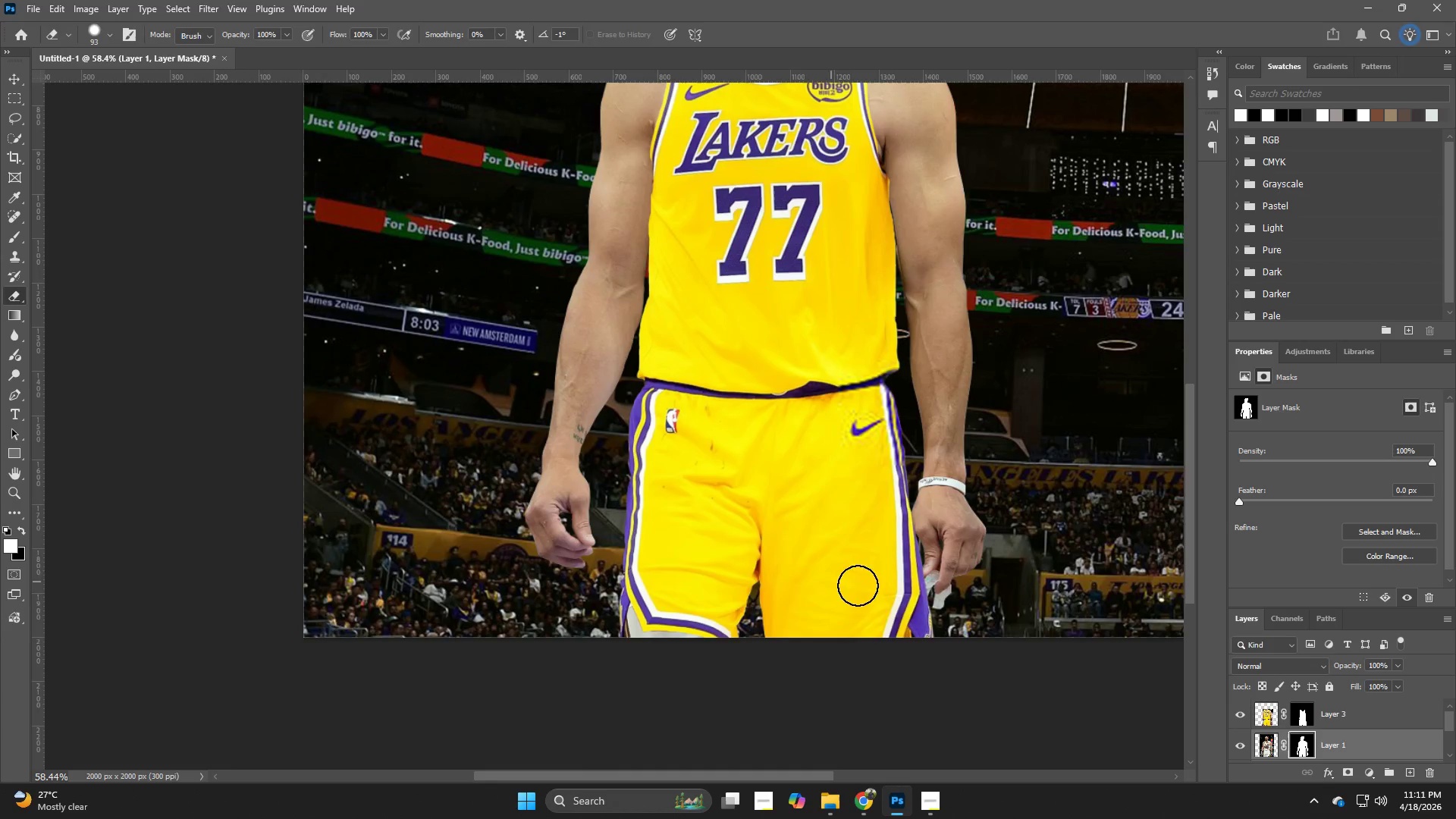 
hold_key(key=Z, duration=1.09)
 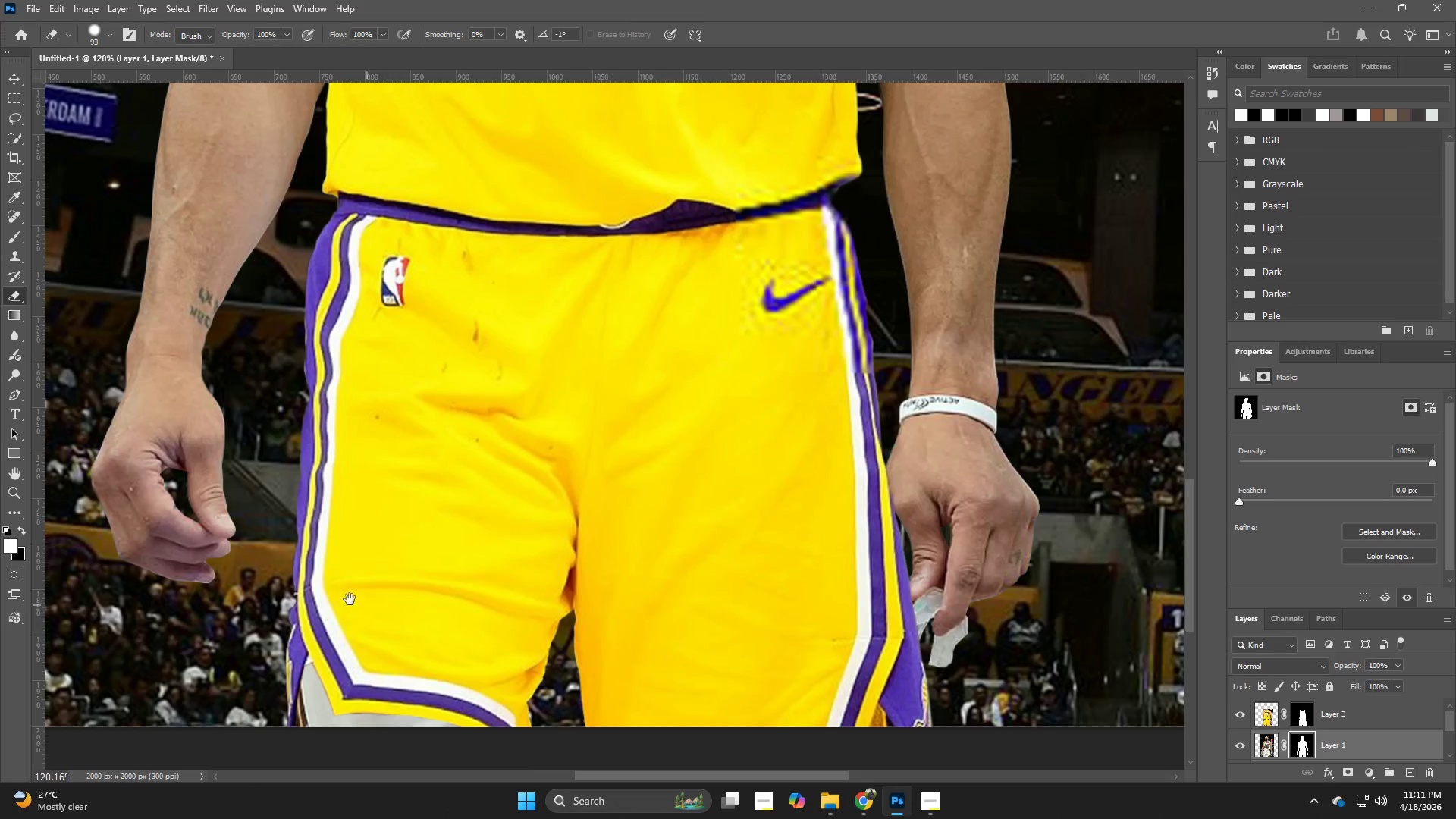 
left_click_drag(start_coordinate=[934, 553], to_coordinate=[984, 598])
 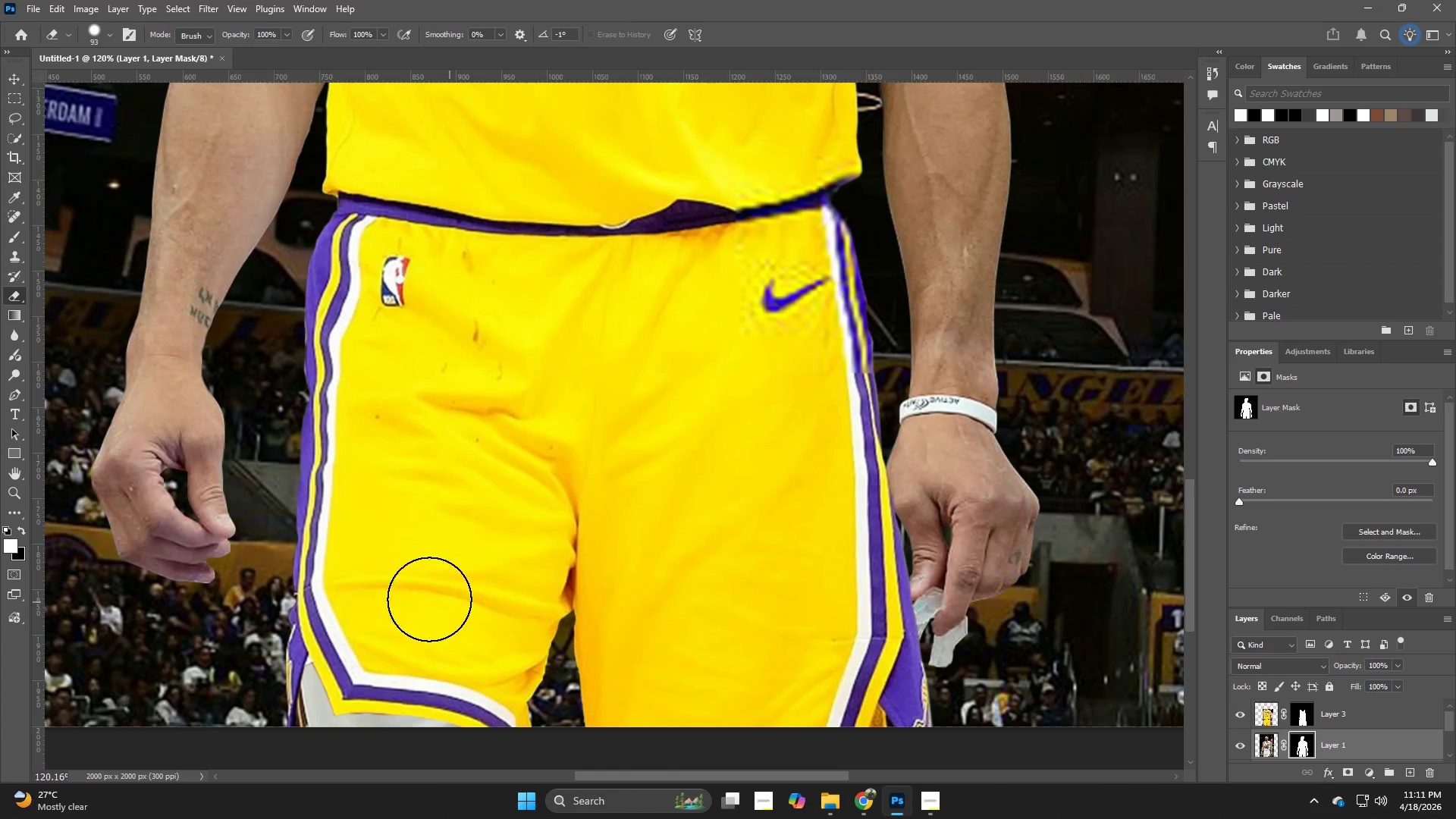 
hold_key(key=Space, duration=0.94)
 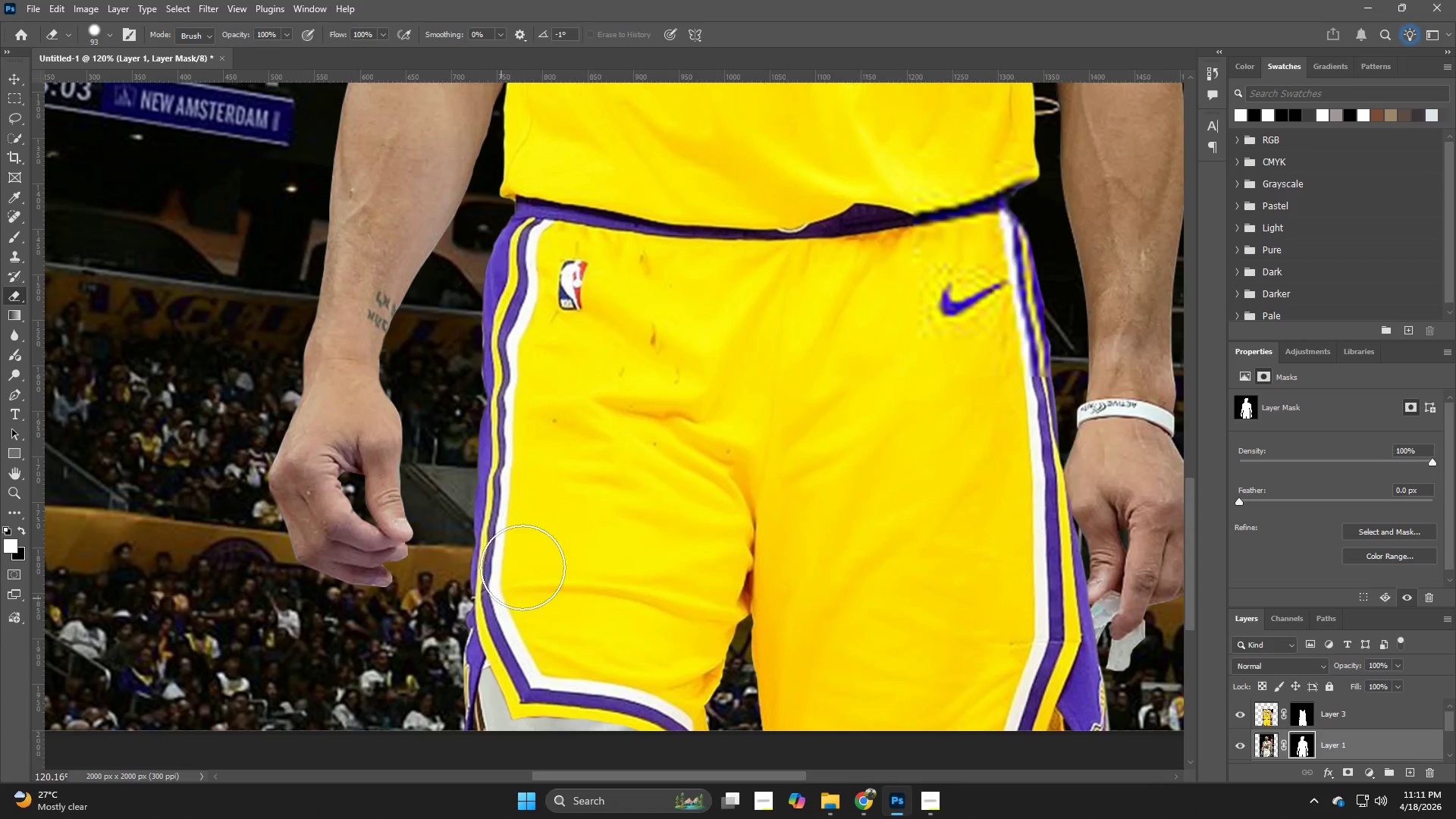 
left_click_drag(start_coordinate=[326, 588], to_coordinate=[504, 592])
 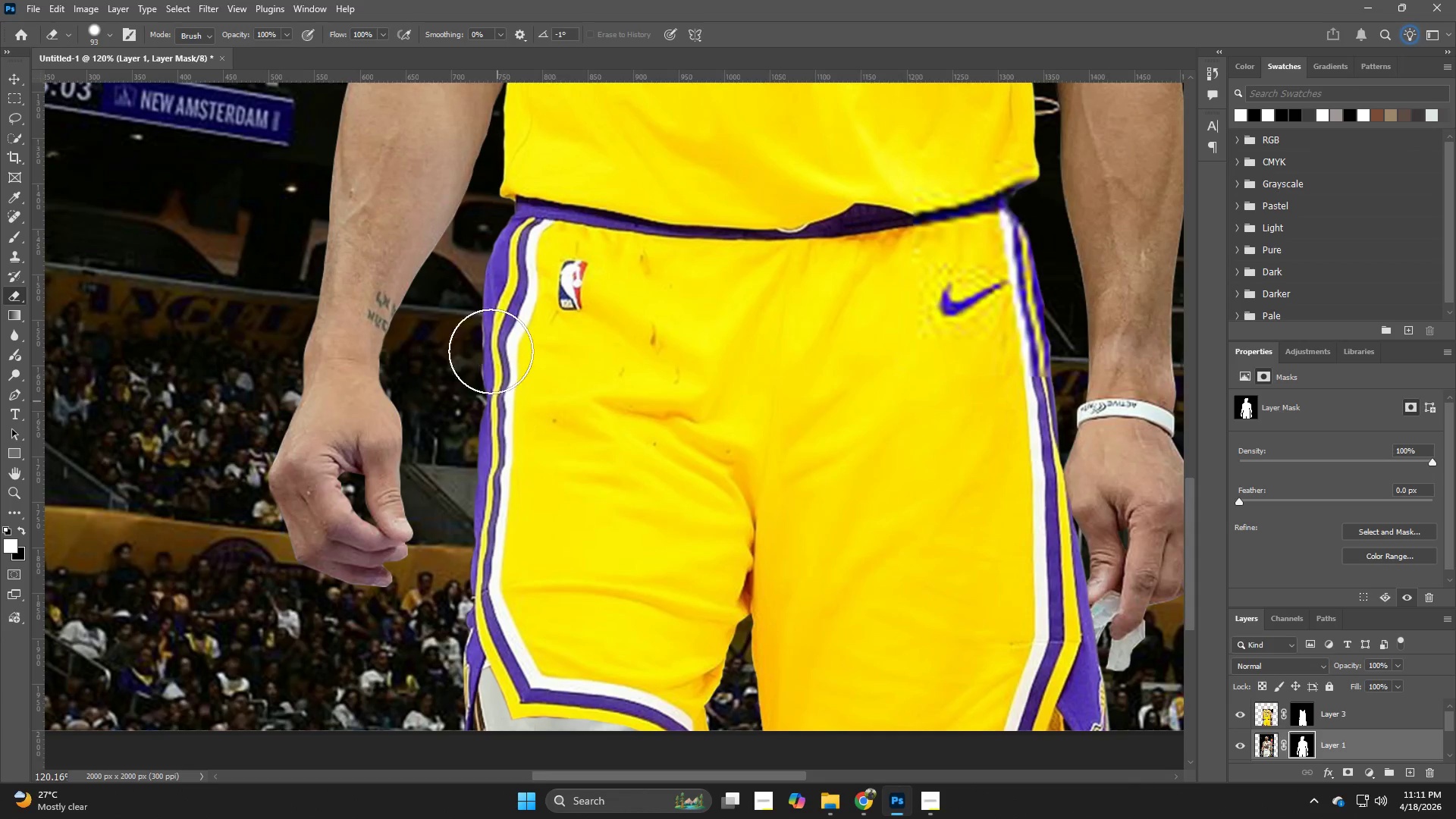 
left_click([485, 269])
 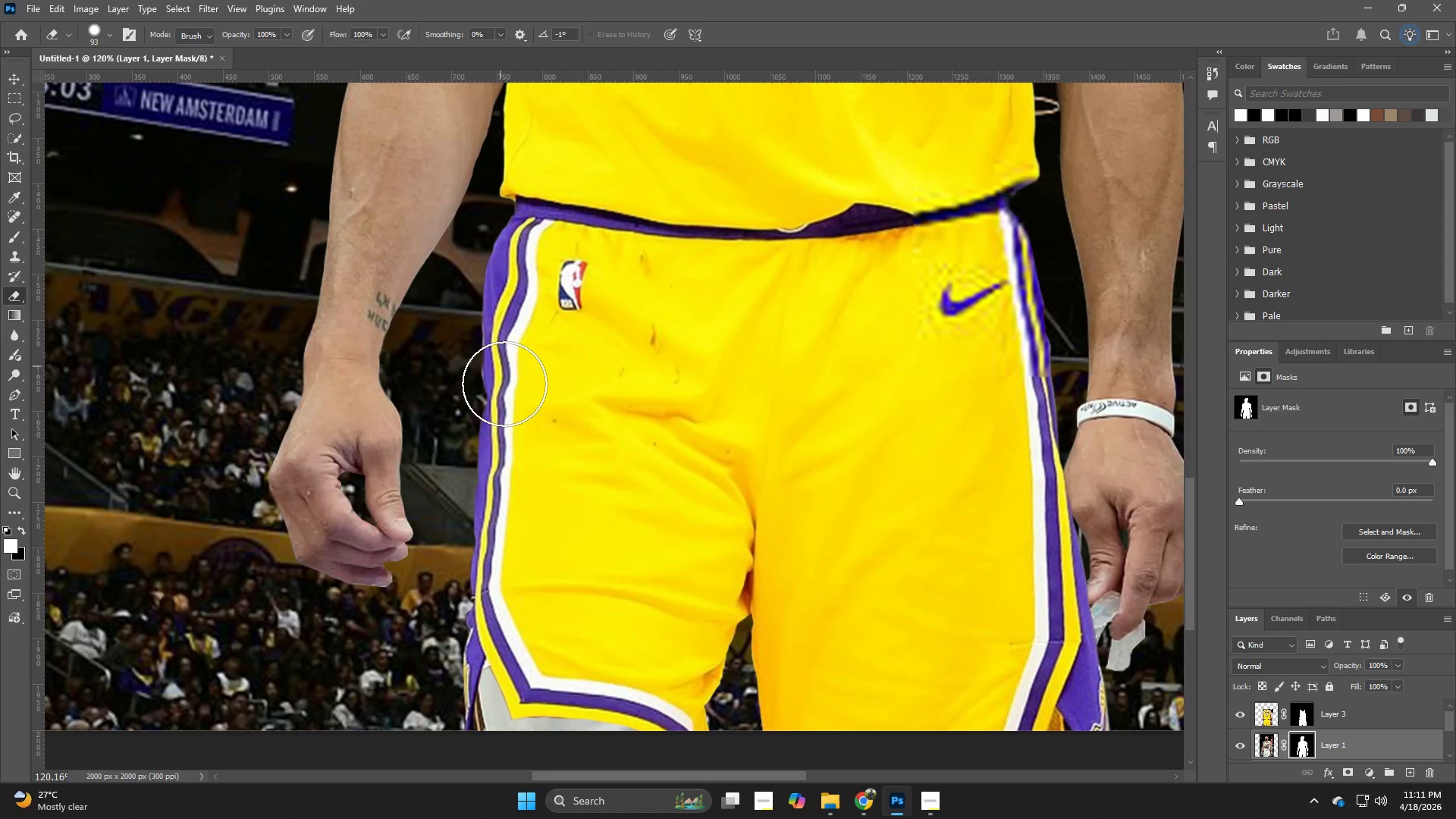 
left_click_drag(start_coordinate=[507, 406], to_coordinate=[507, 571])
 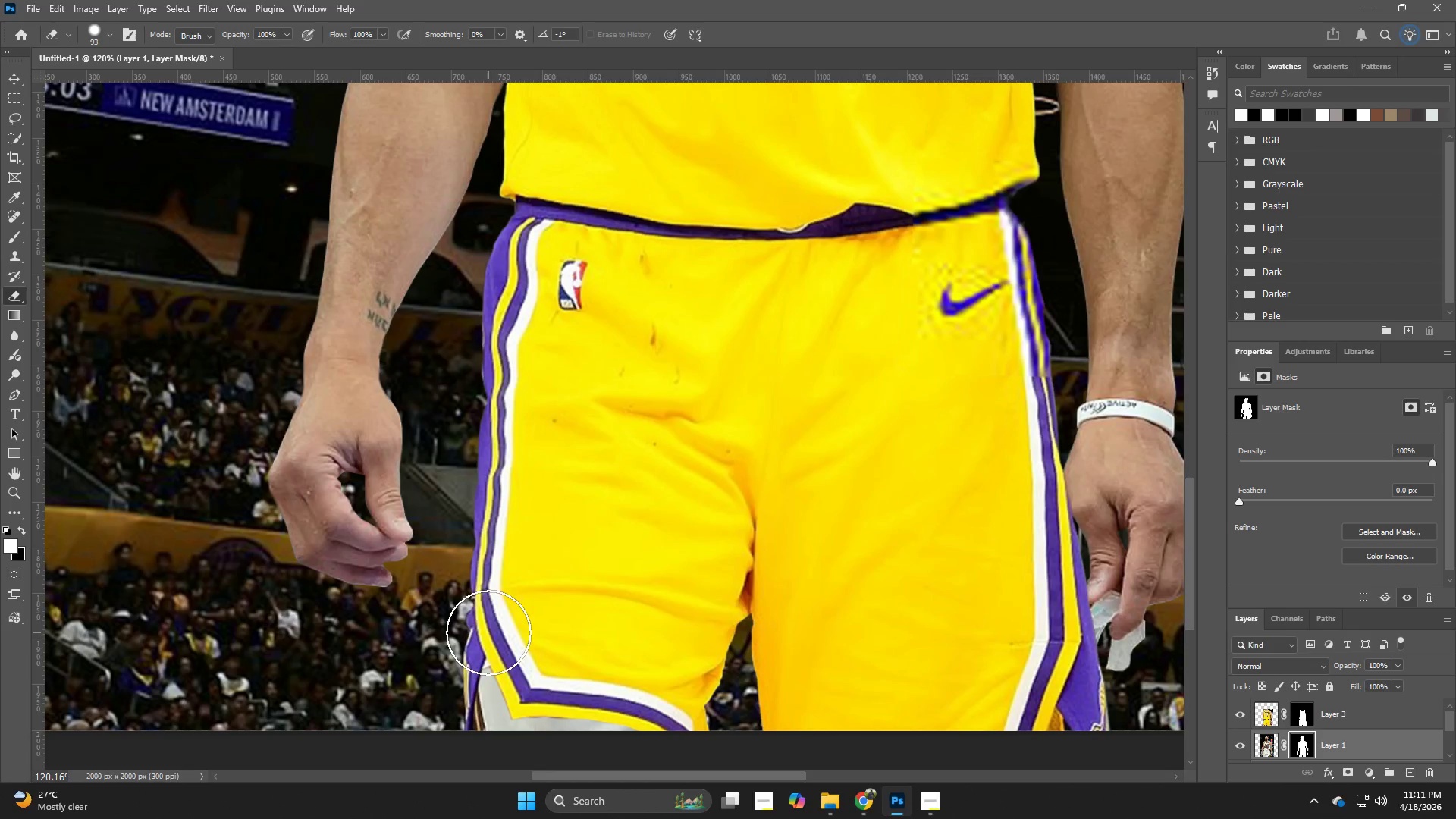 
left_click_drag(start_coordinate=[484, 639], to_coordinate=[727, 730])
 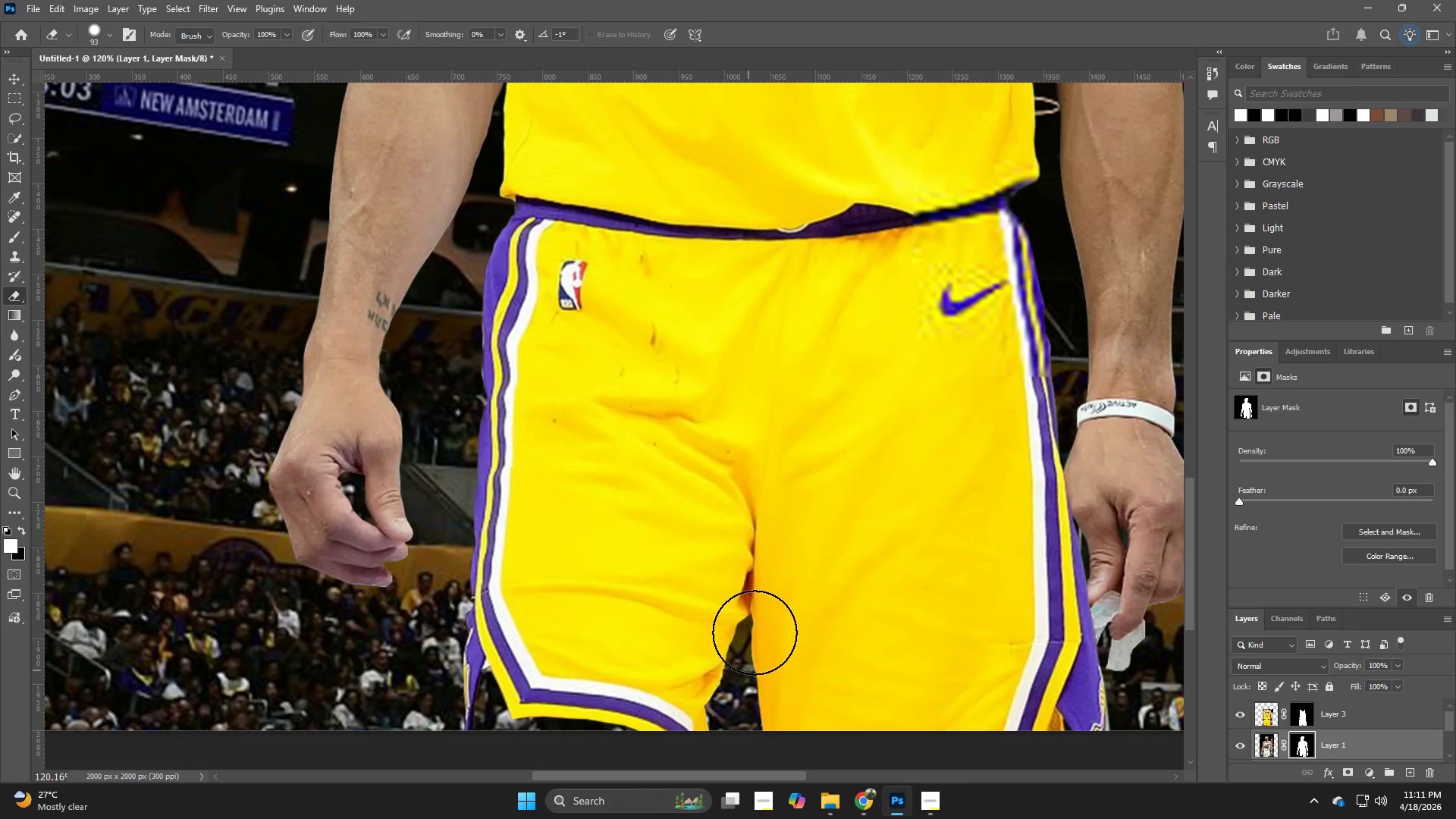 
key(Control+ControlLeft)
 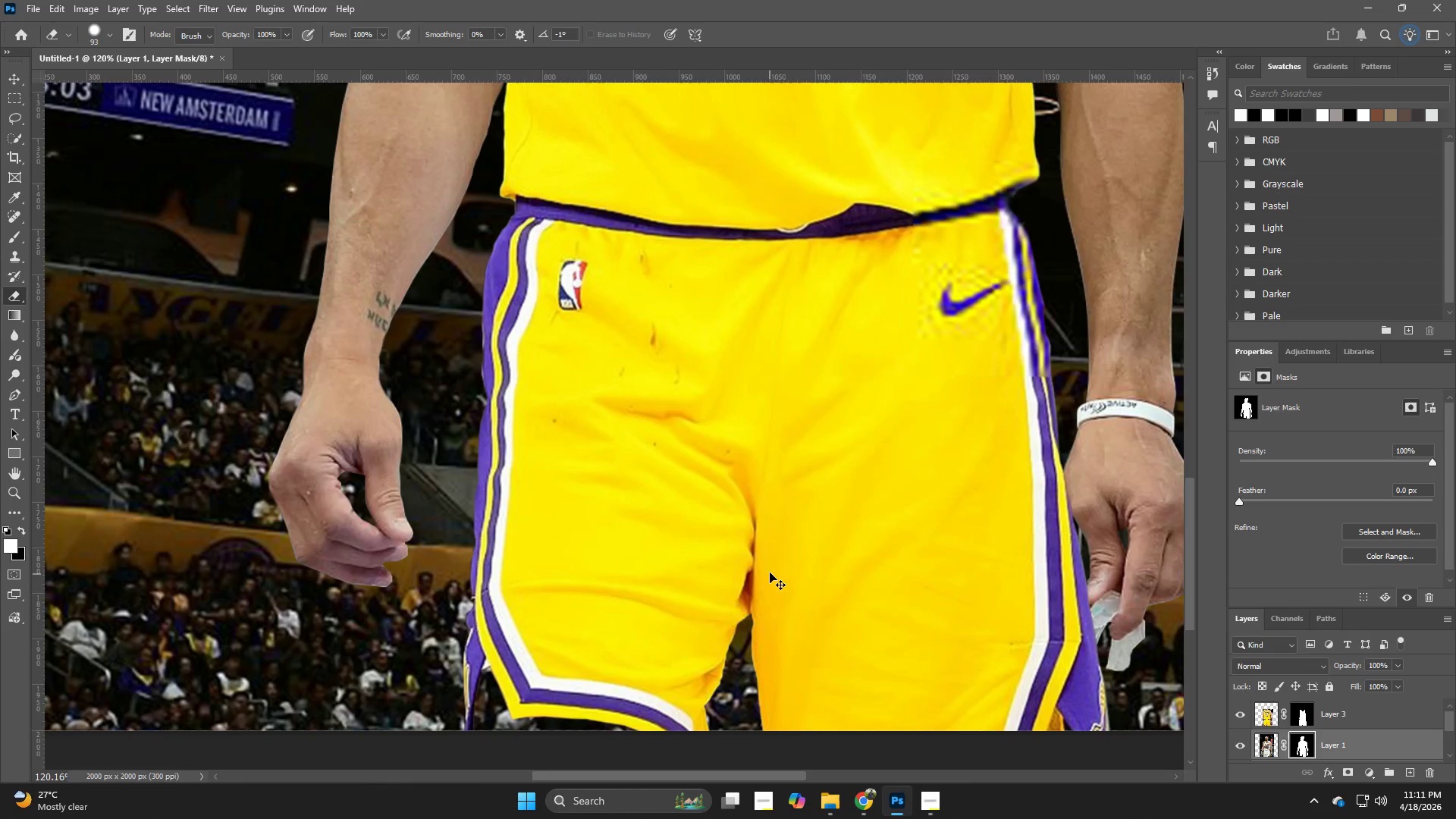 
key(Control+Z)
 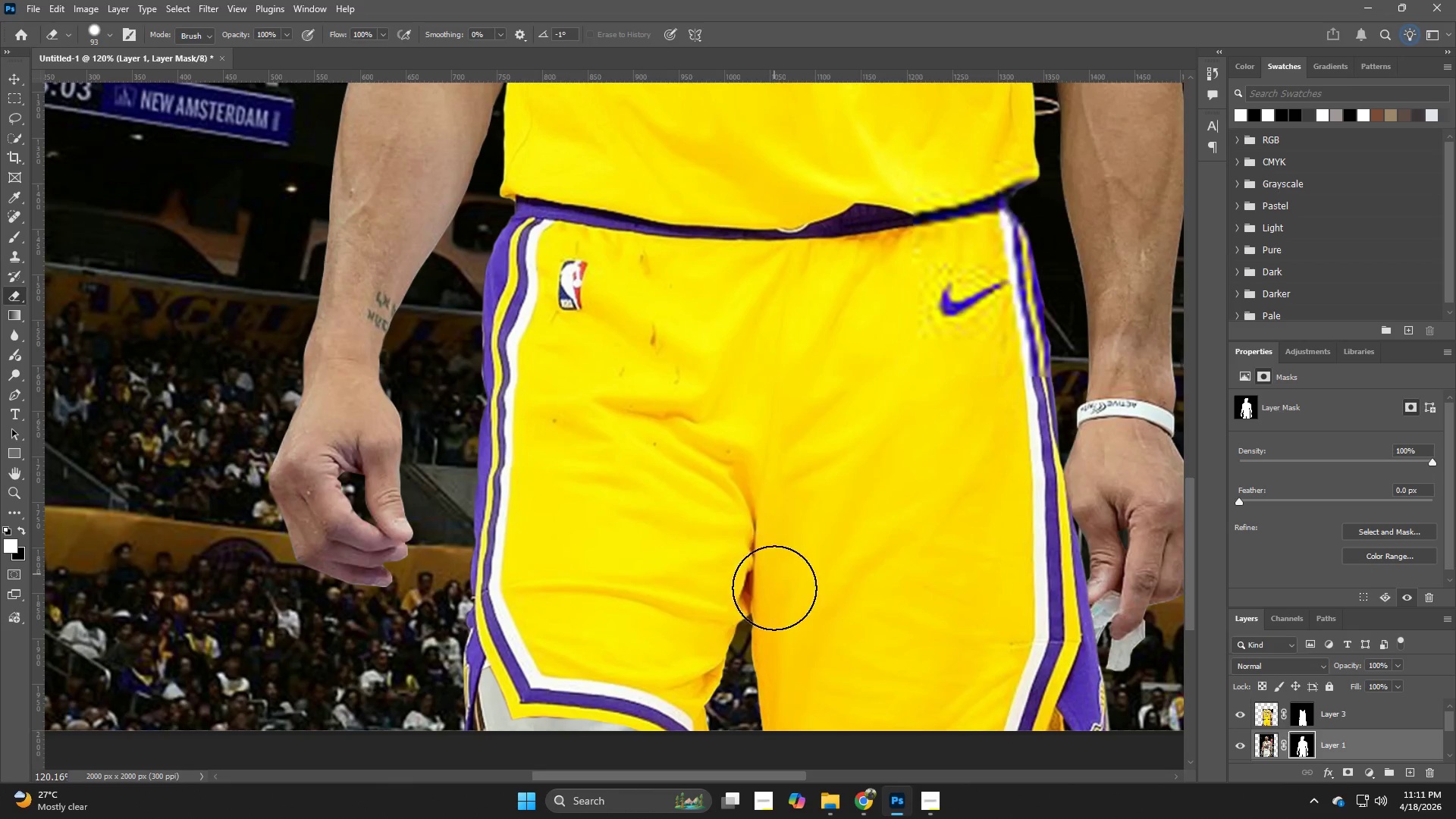 
hold_key(key=Z, duration=0.81)
 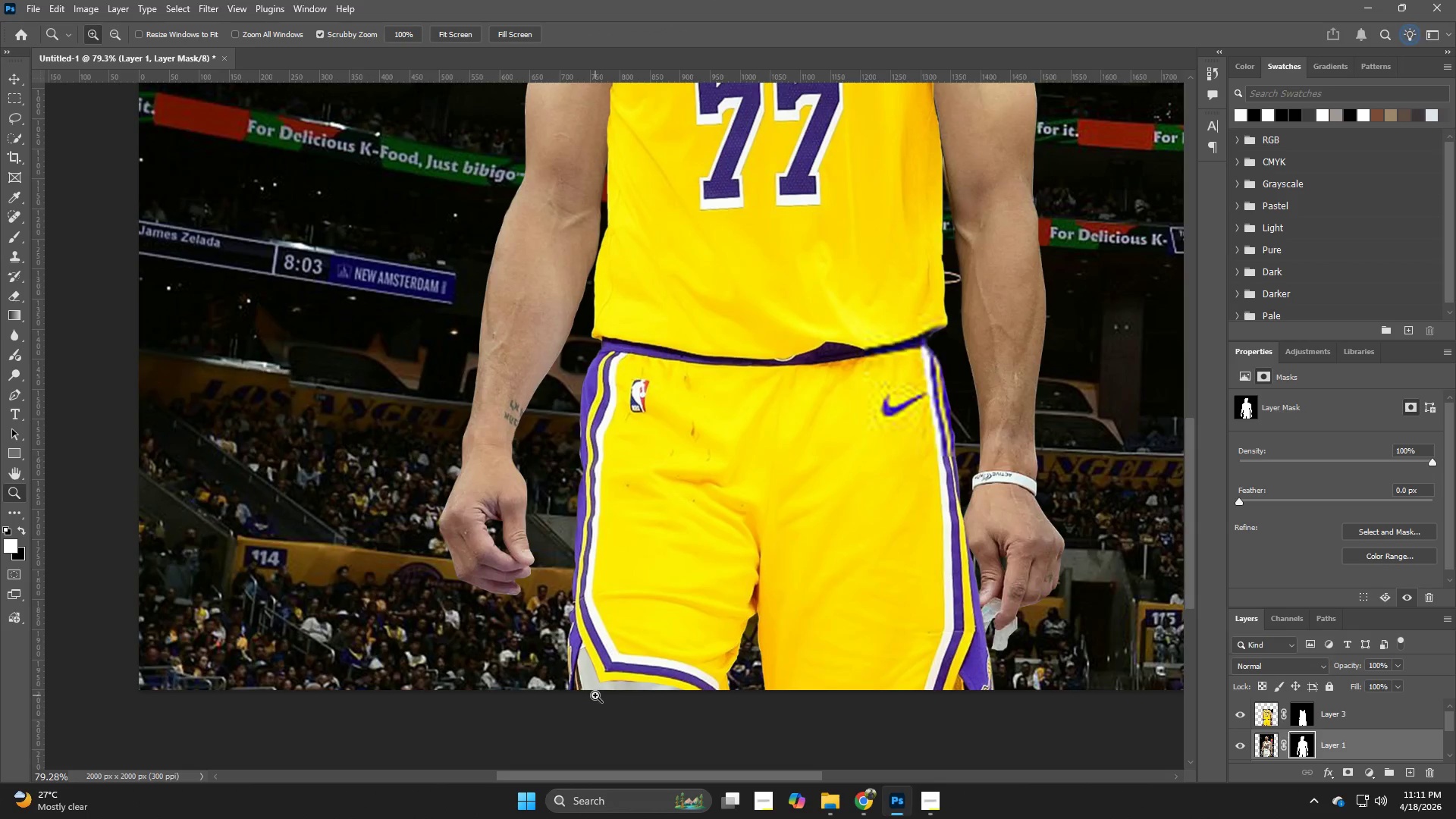 
left_click_drag(start_coordinate=[770, 611], to_coordinate=[738, 630])
 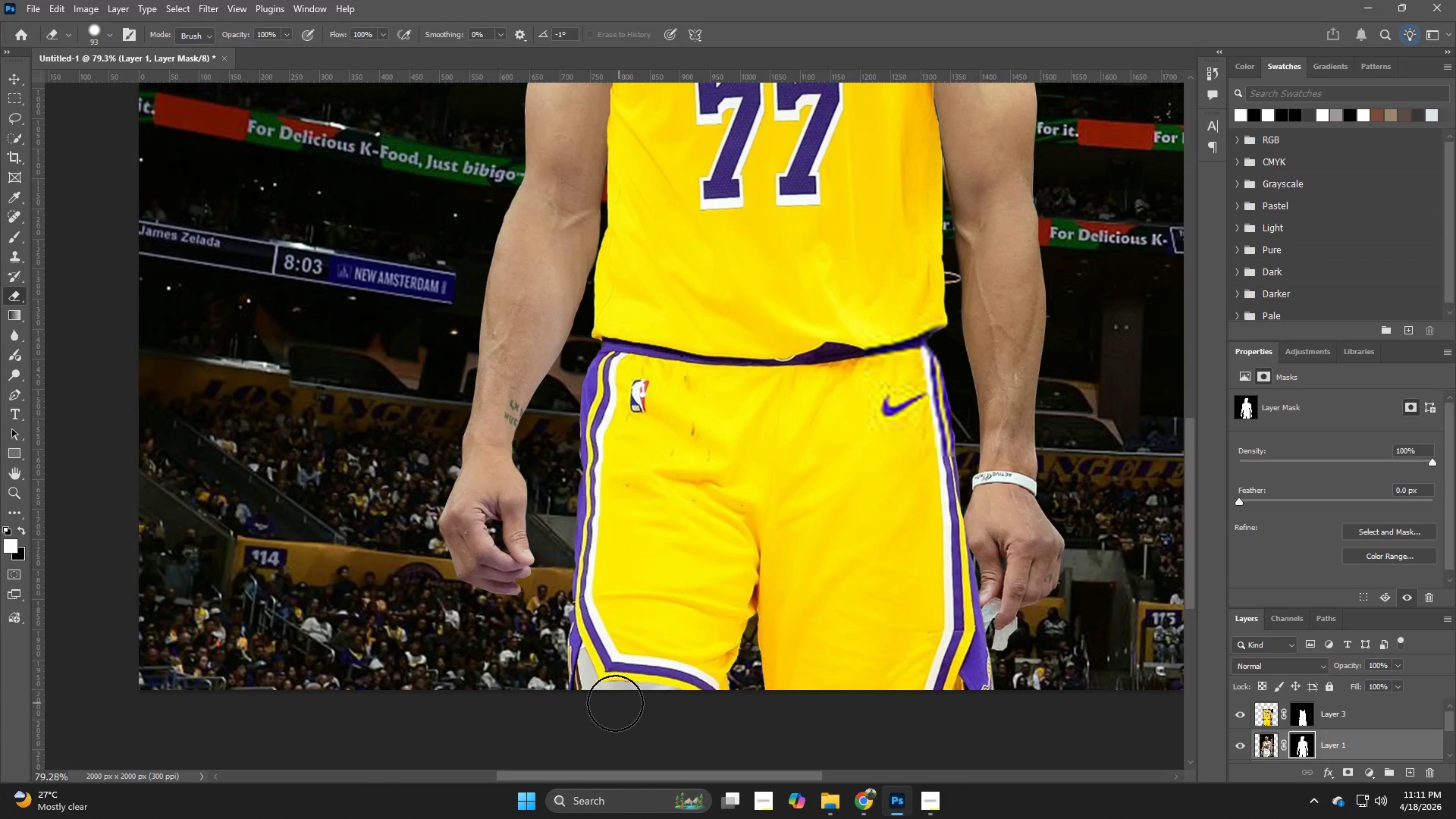 
hold_key(key=Z, duration=1.16)
 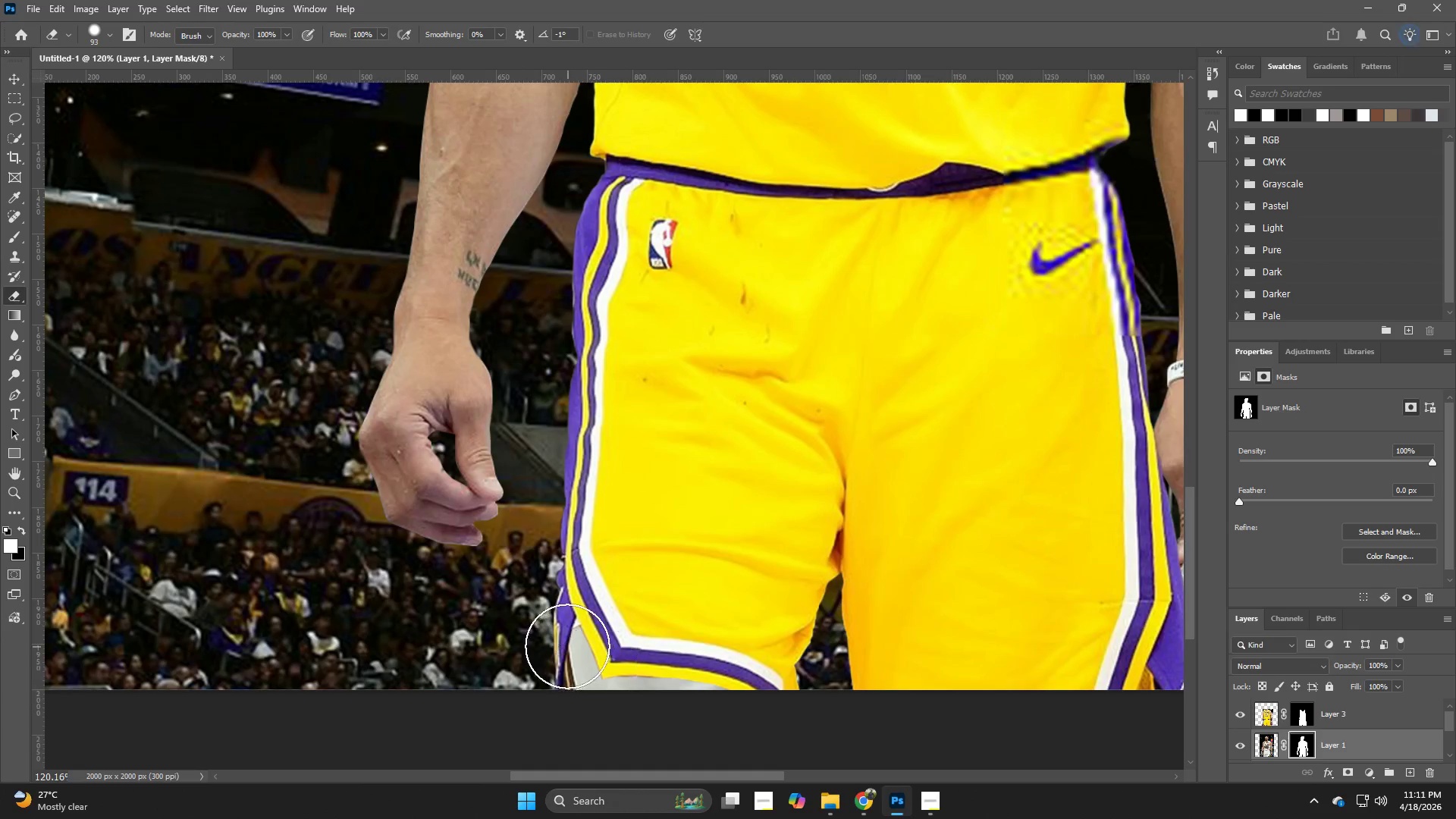 
left_click_drag(start_coordinate=[595, 695], to_coordinate=[625, 716])
 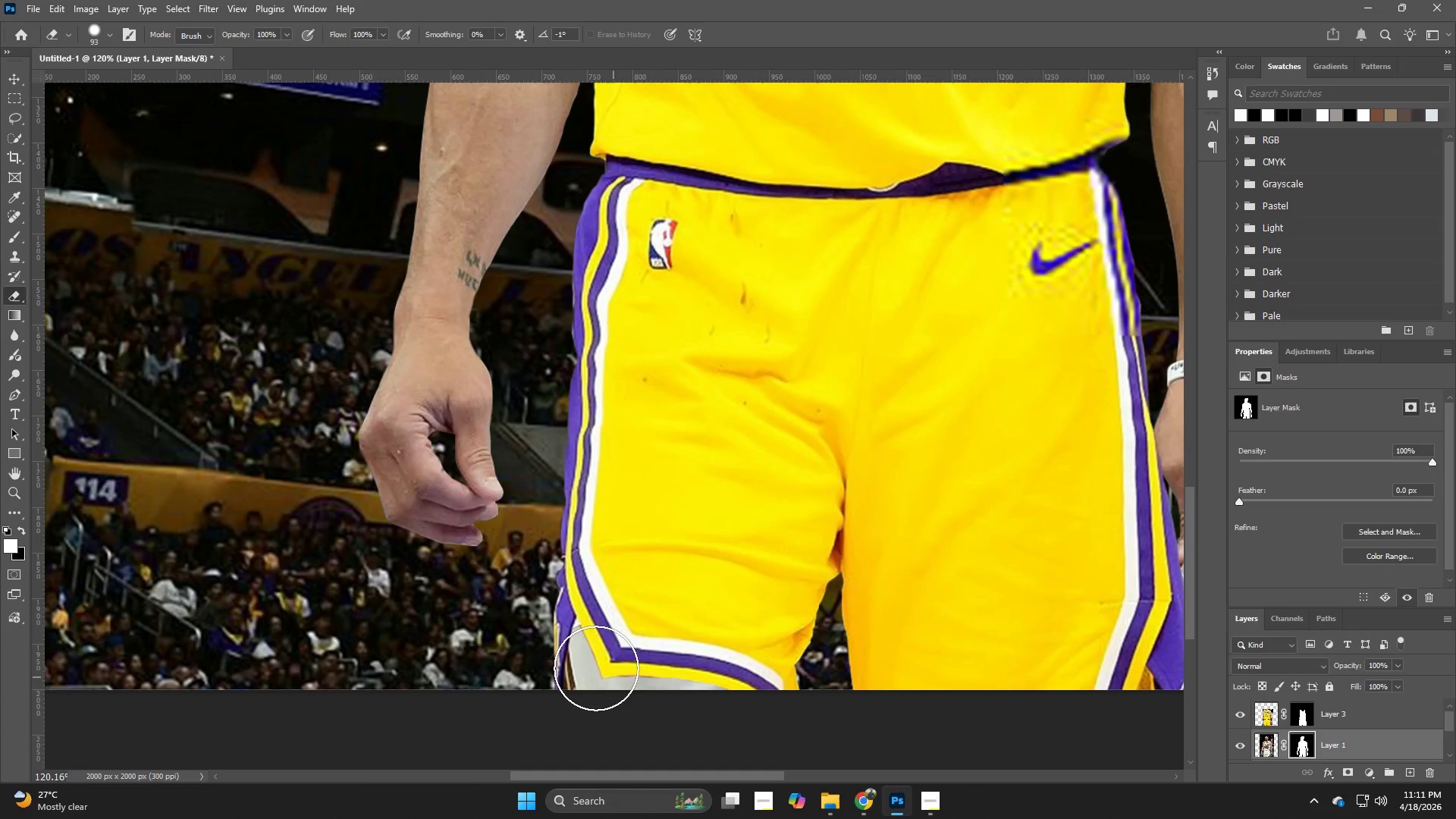 
left_click_drag(start_coordinate=[567, 646], to_coordinate=[613, 695])
 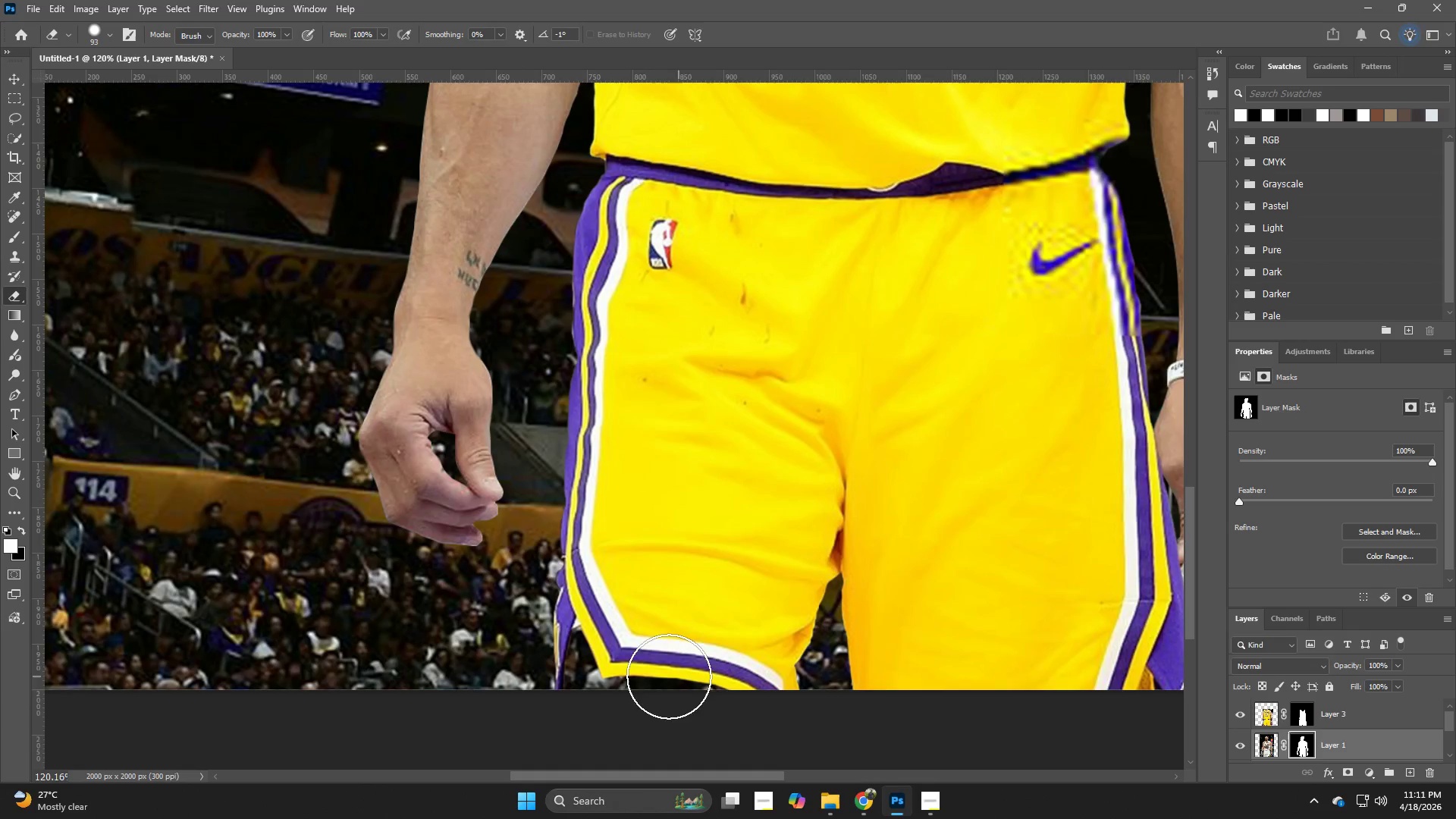 
key(Control+ControlLeft)
 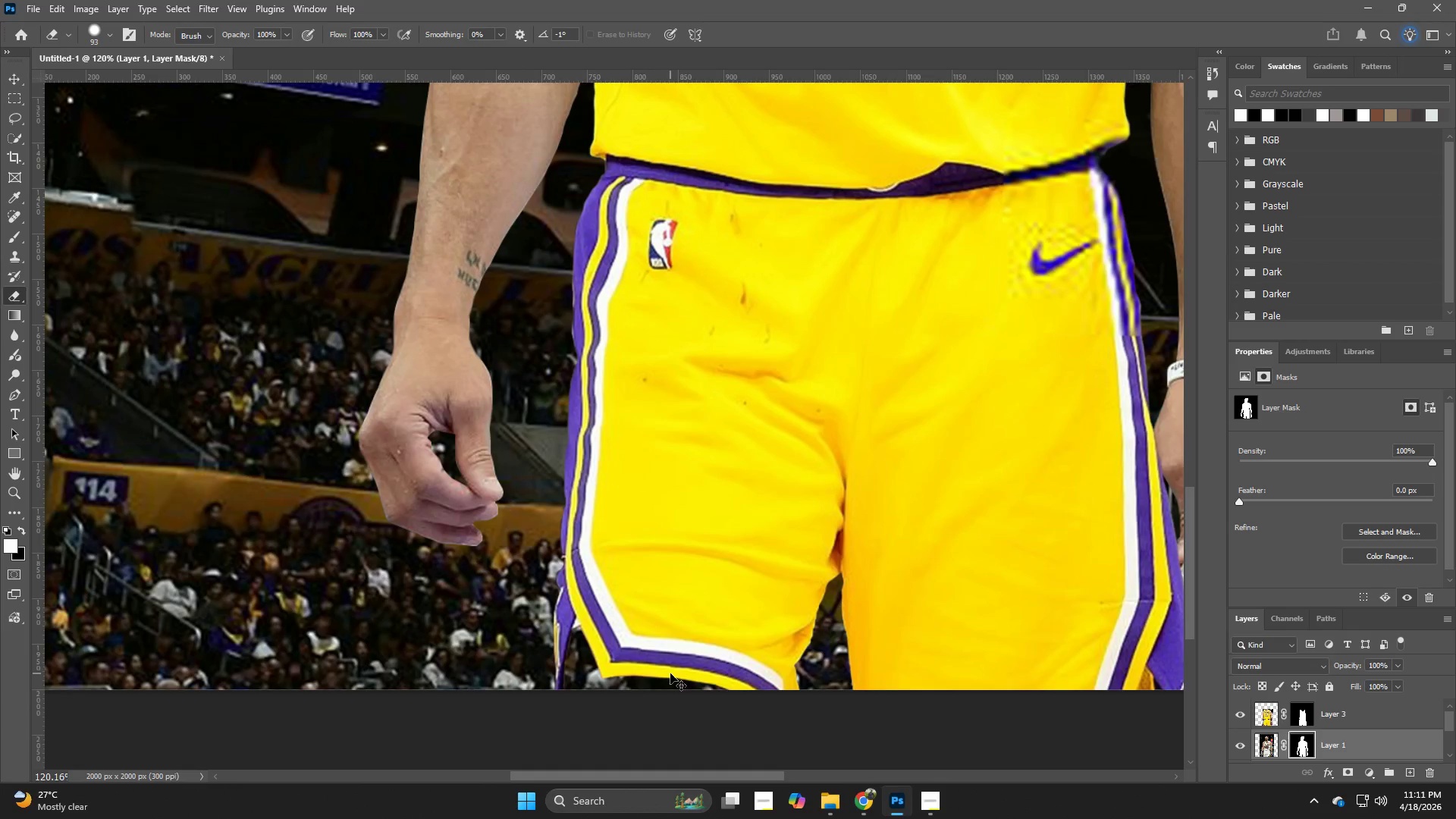 
key(Control+Z)
 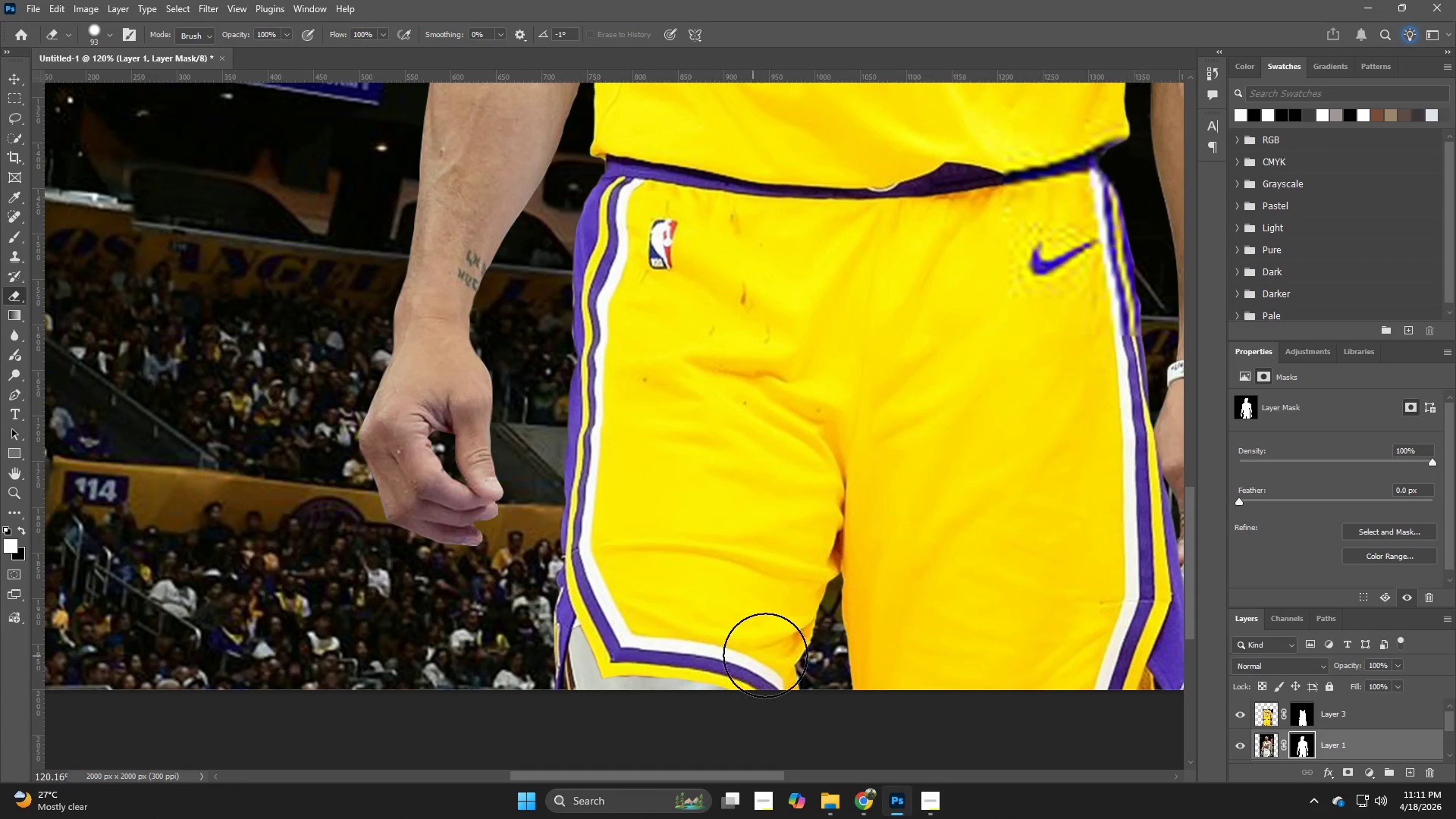 
hold_key(key=Z, duration=0.78)
 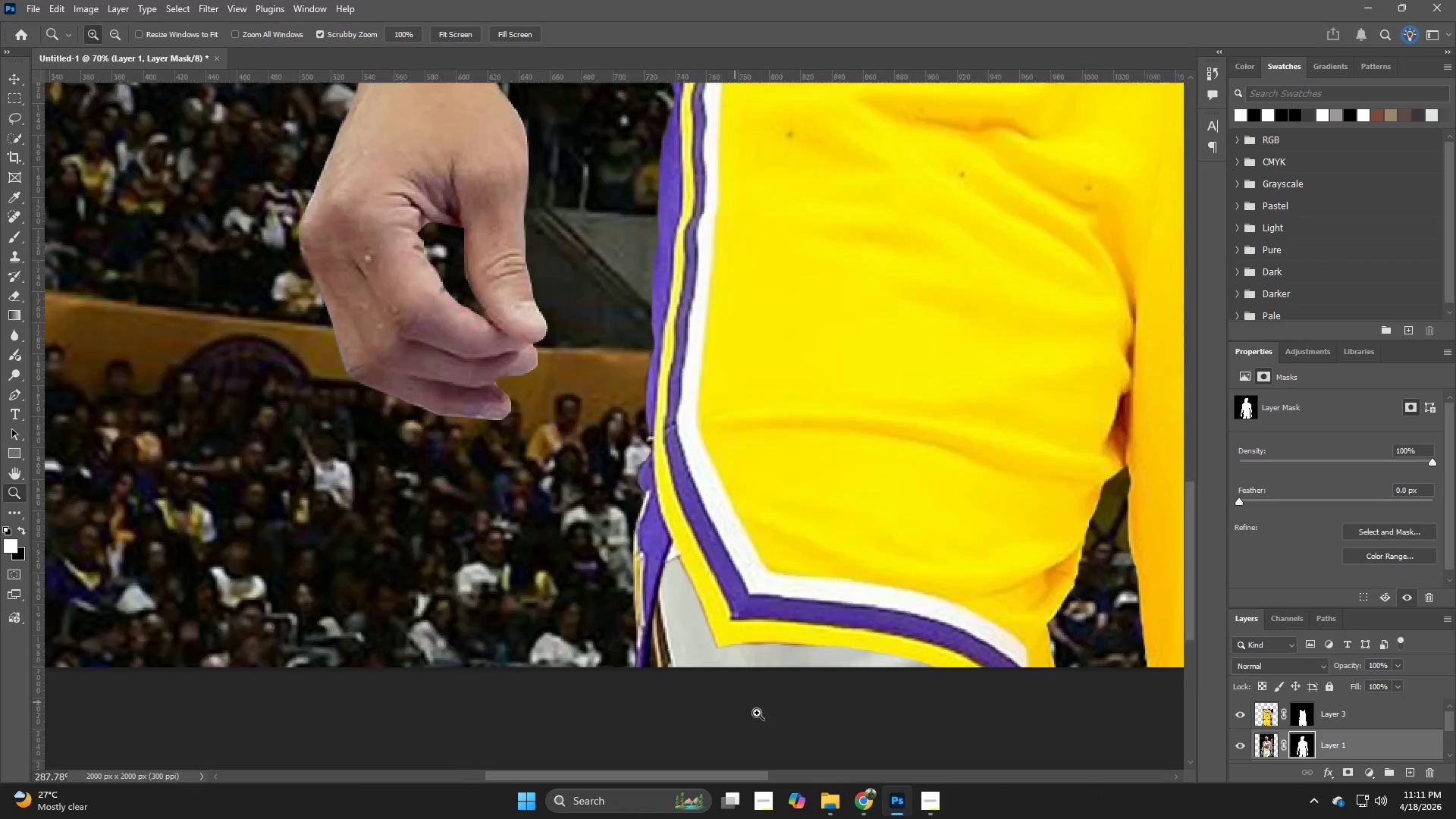 
left_click_drag(start_coordinate=[793, 635], to_coordinate=[755, 651])
 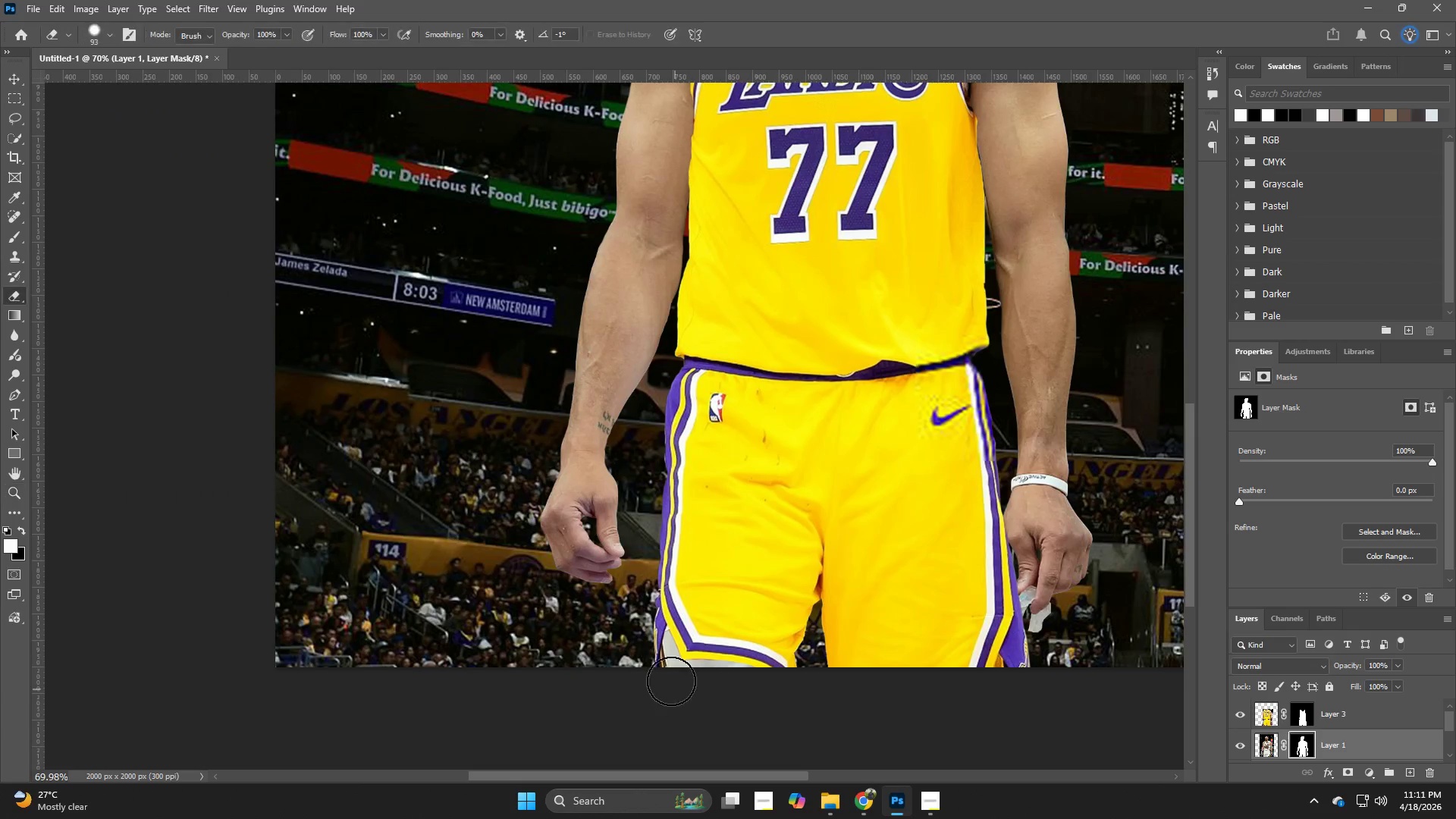 
hold_key(key=Z, duration=0.8)
 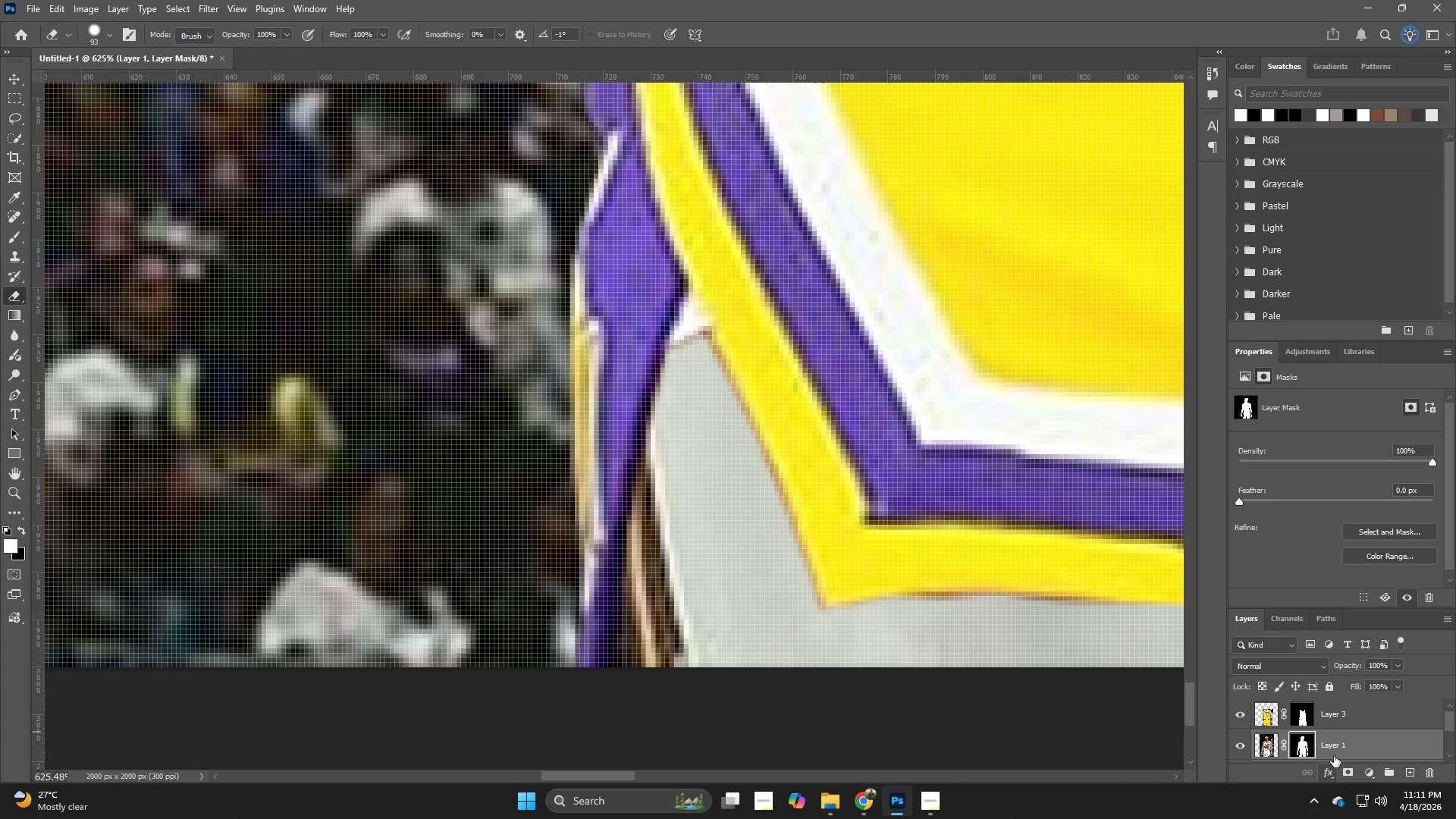 
left_click_drag(start_coordinate=[664, 667], to_coordinate=[795, 733])
 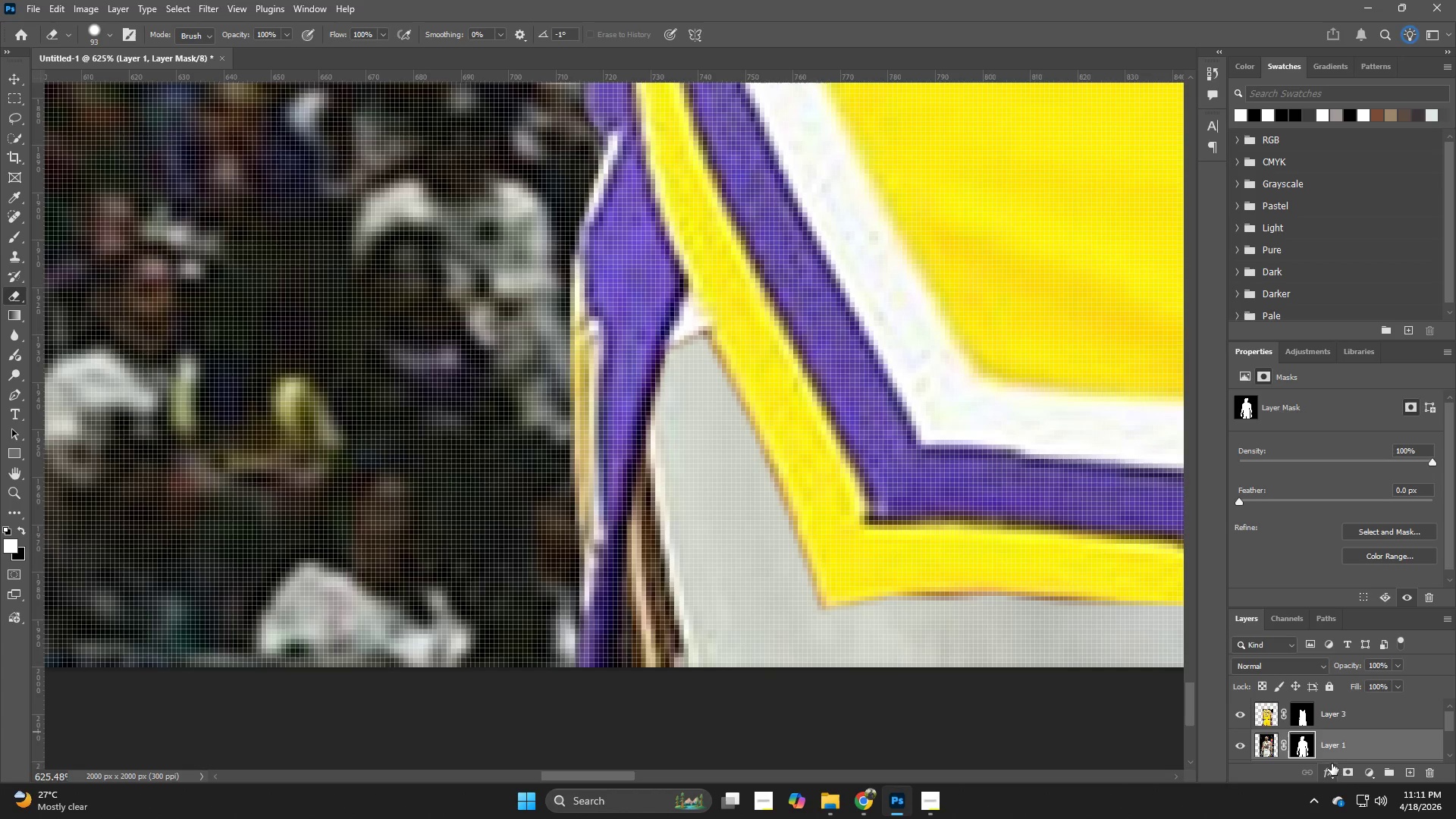 
left_click([1339, 744])
 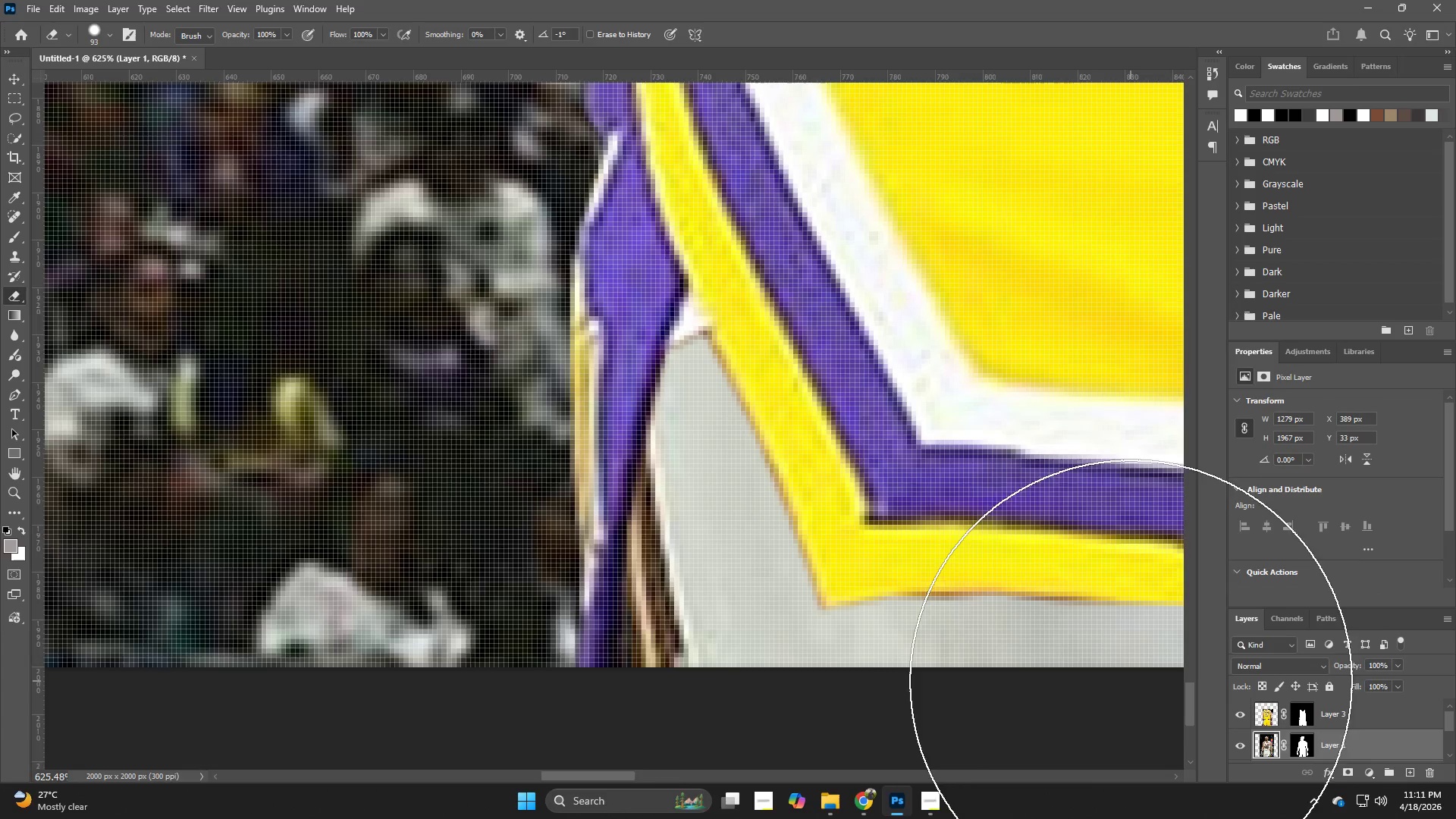 
key(S)
 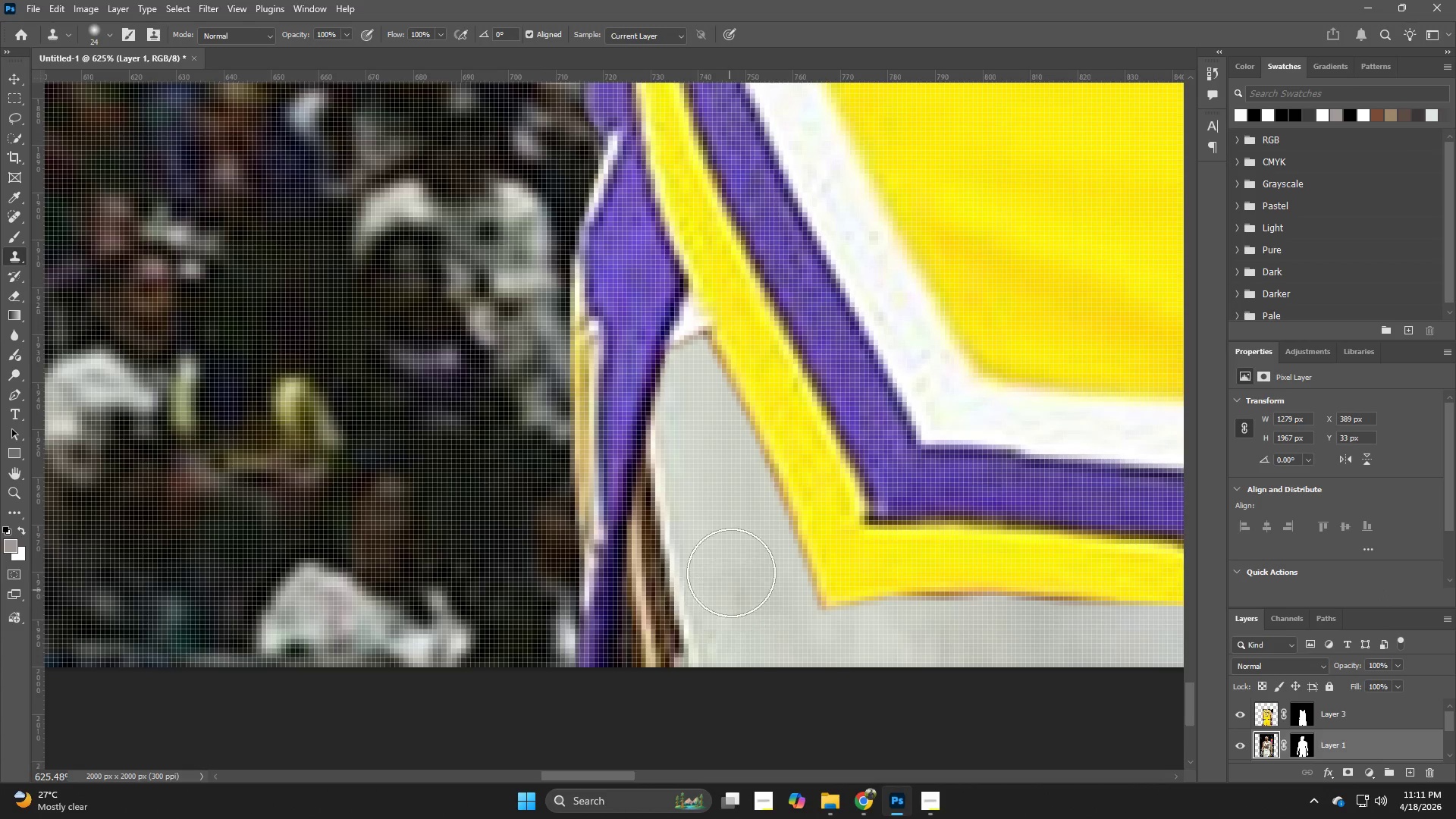 
hold_key(key=AltLeft, duration=0.55)
 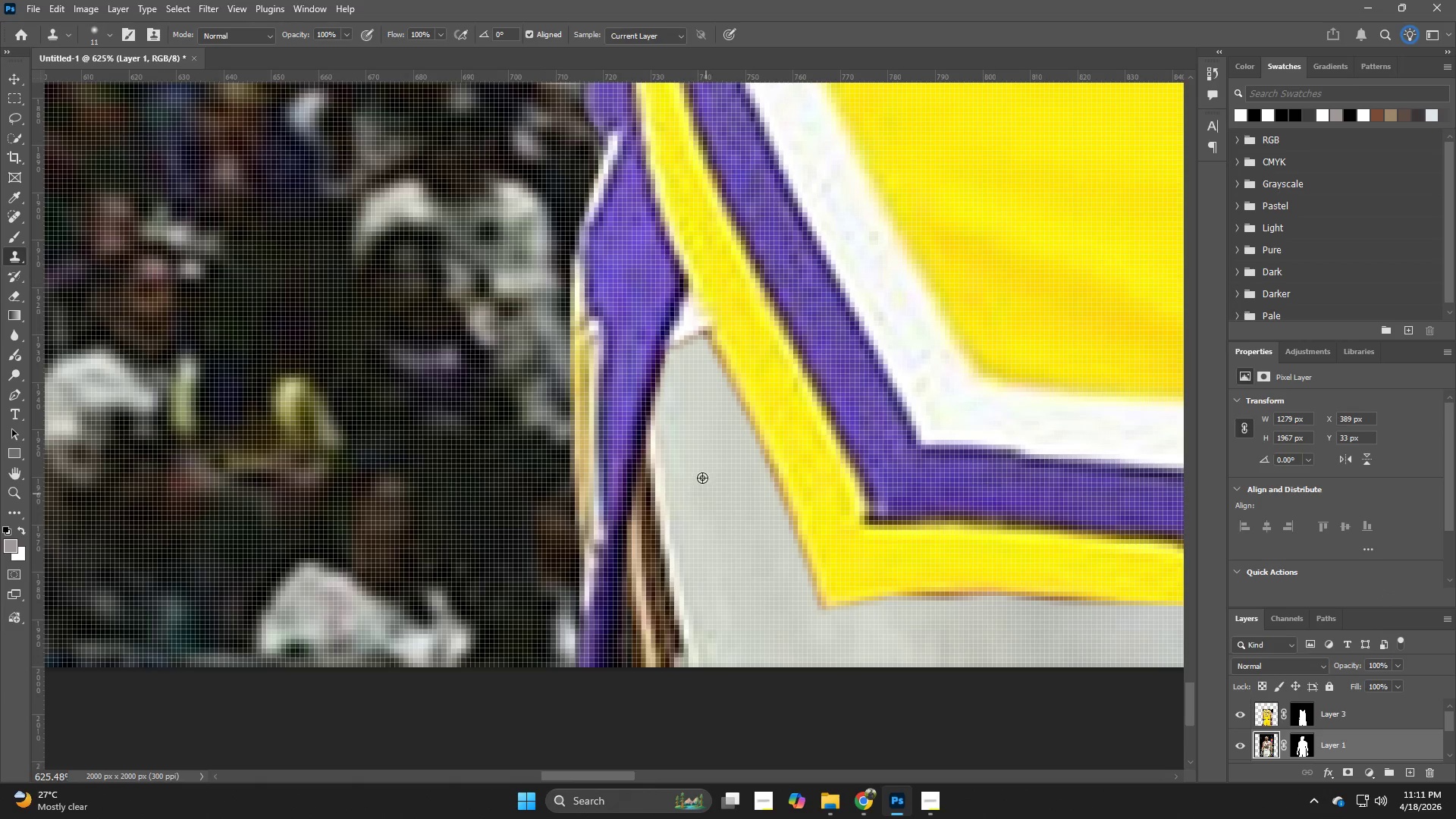 
hold_key(key=AltLeft, duration=0.34)
left_click([695, 450])
 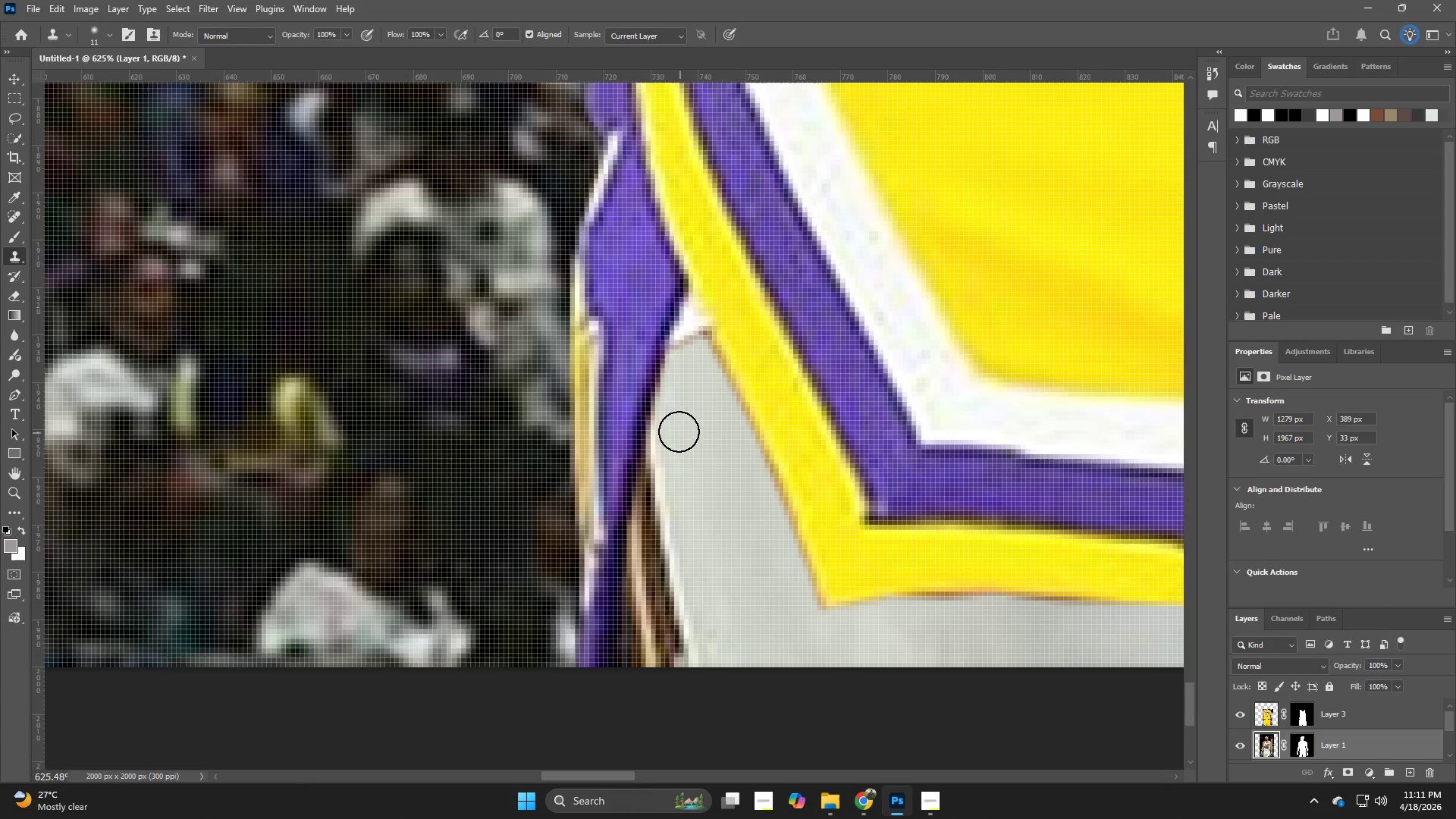 
left_click_drag(start_coordinate=[674, 431], to_coordinate=[656, 504])
 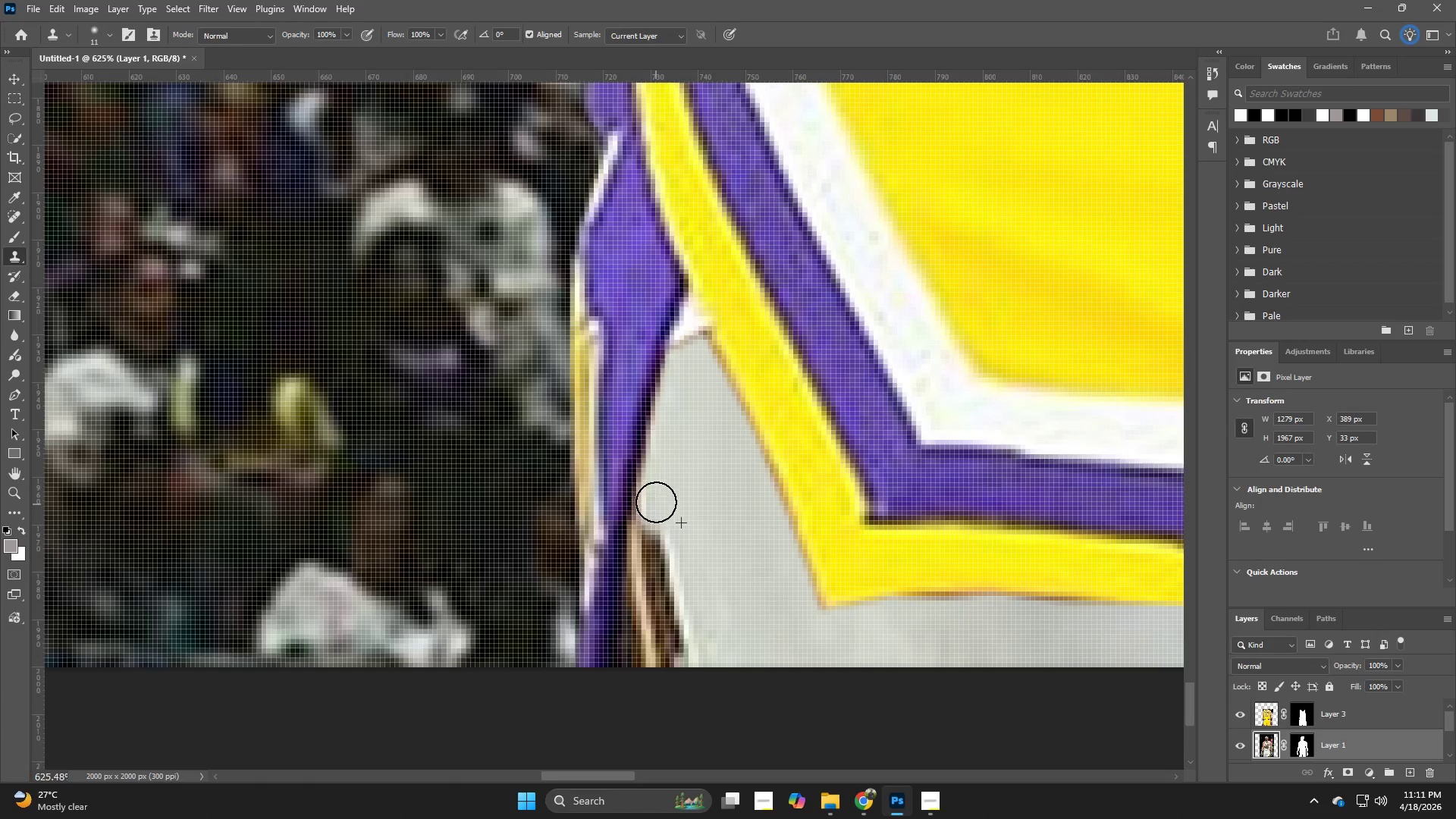 
key(Alt+AltLeft)
 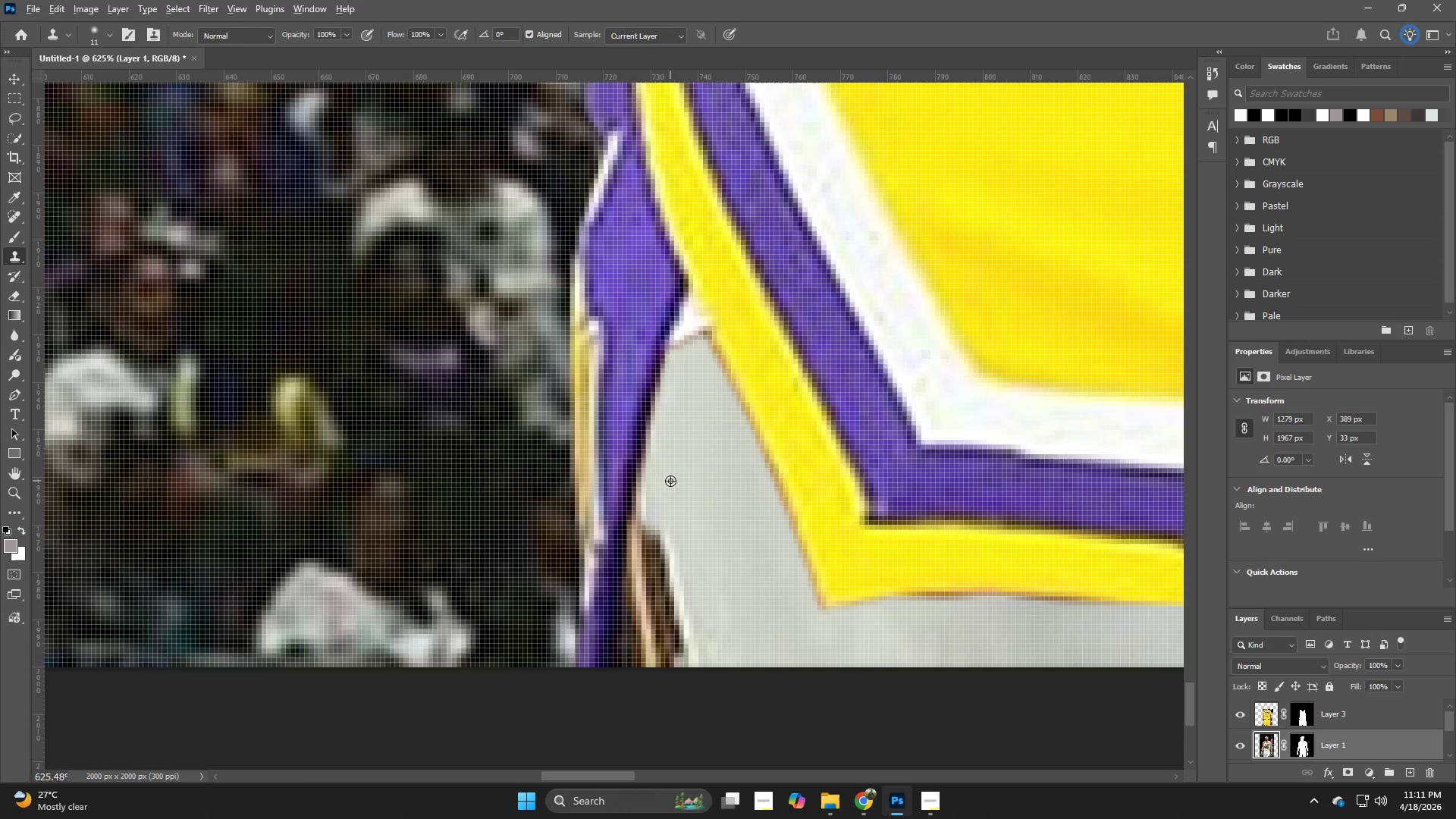 
left_click([670, 481])
 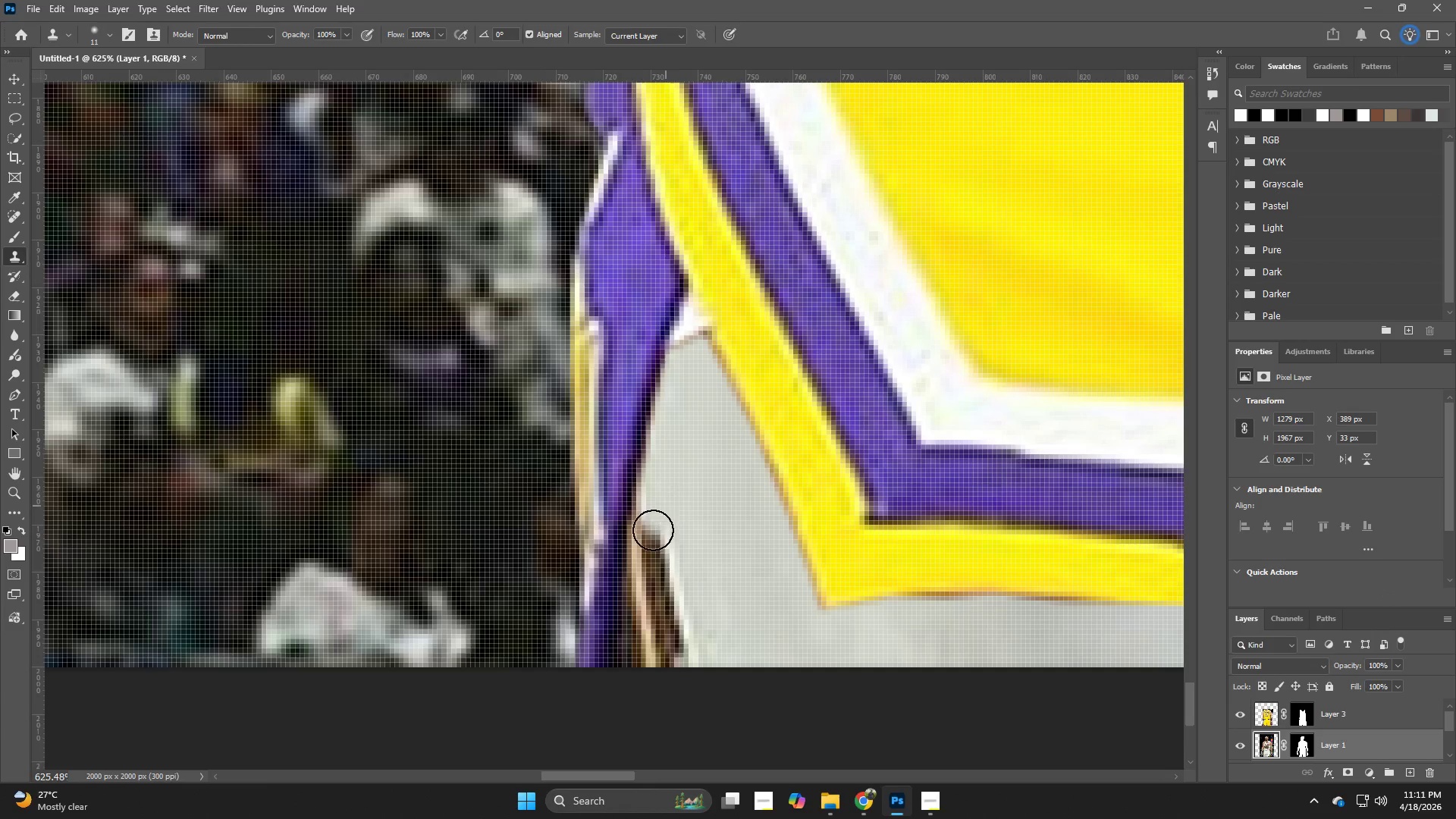 
left_click_drag(start_coordinate=[645, 552], to_coordinate=[658, 679])
 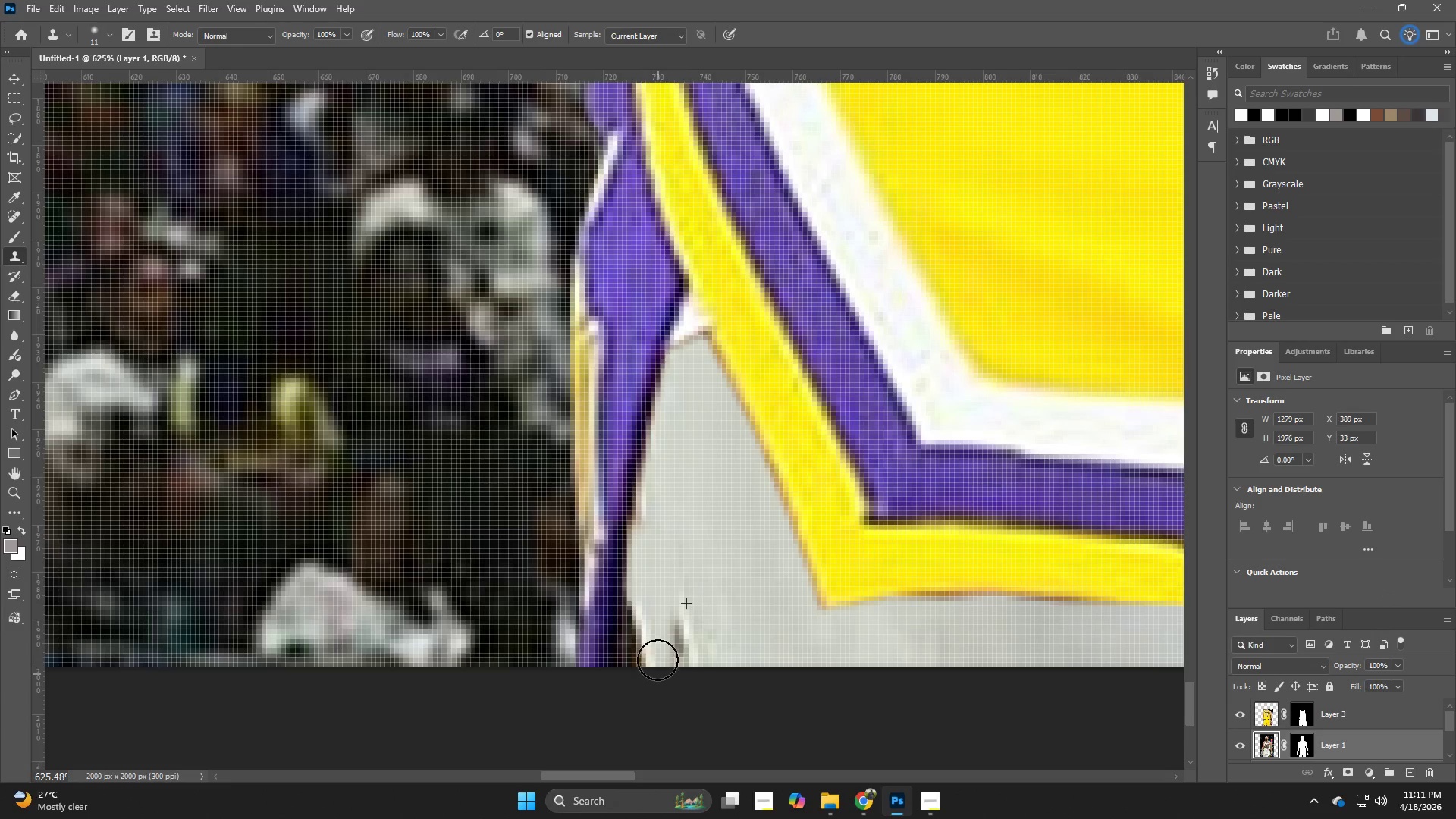 
hold_key(key=AltLeft, duration=0.38)
left_click([704, 607])
 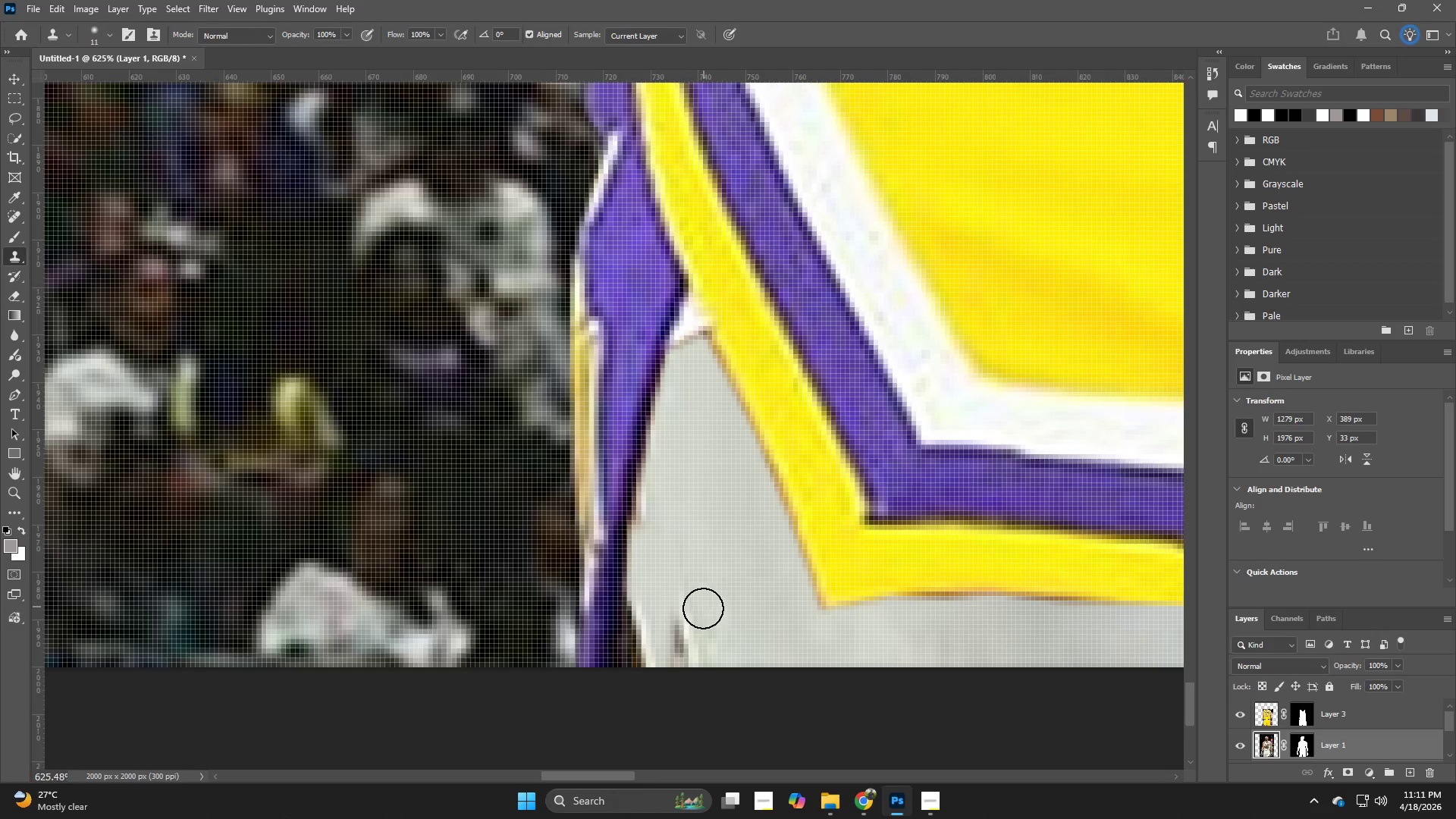 
left_click_drag(start_coordinate=[675, 635], to_coordinate=[683, 651])
 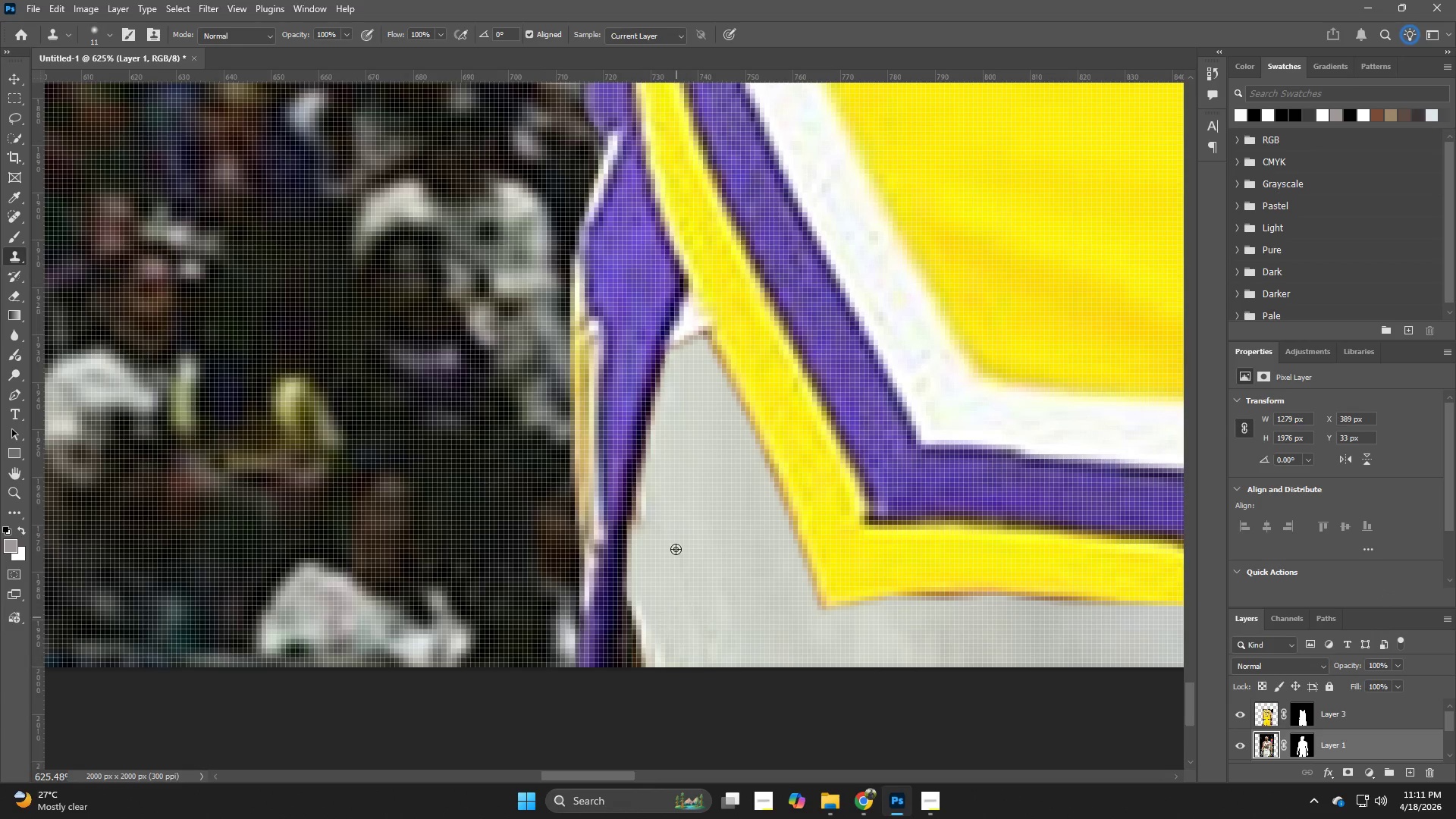 
key(Alt+AltLeft)
 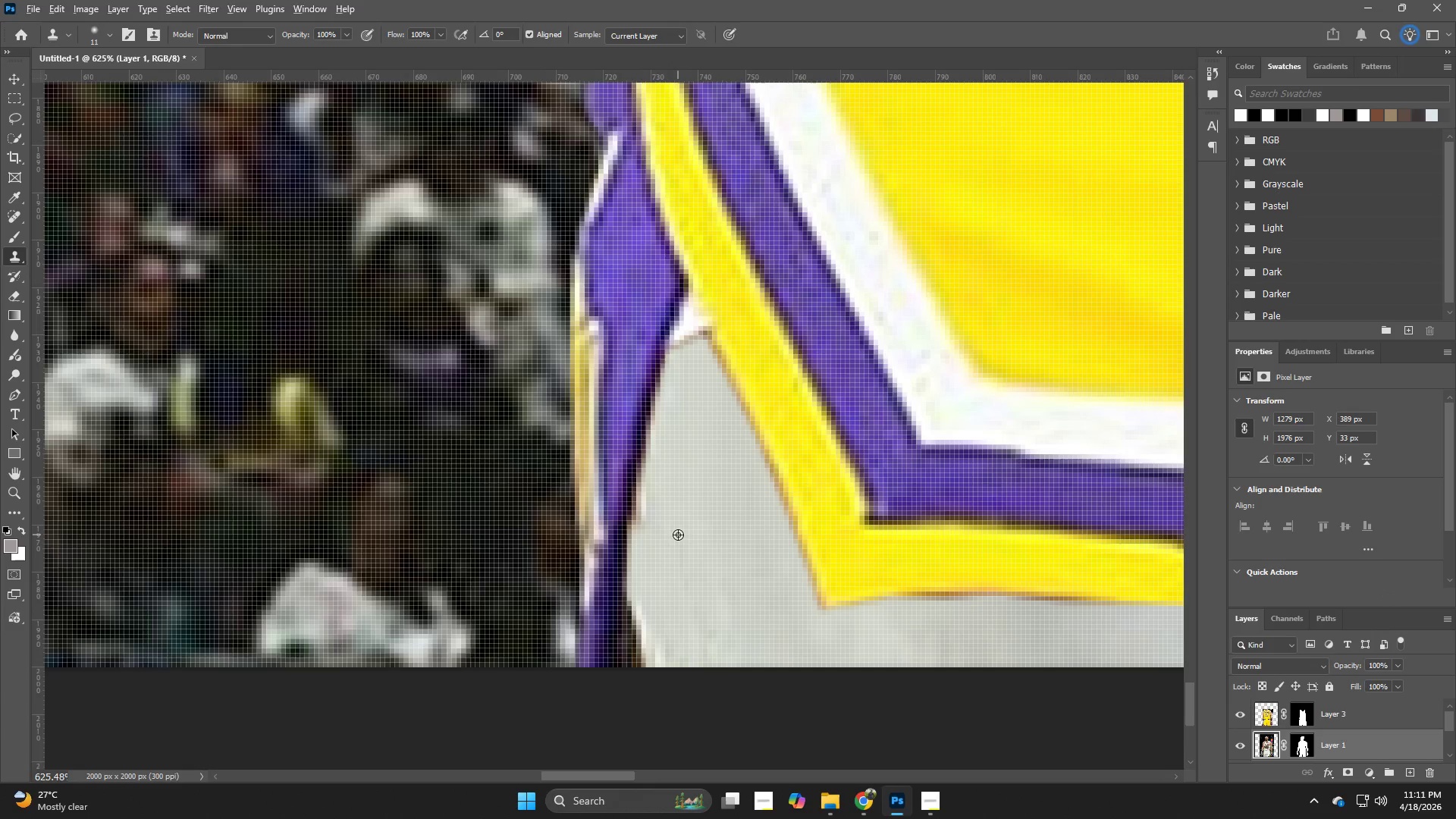 
left_click([678, 535])
 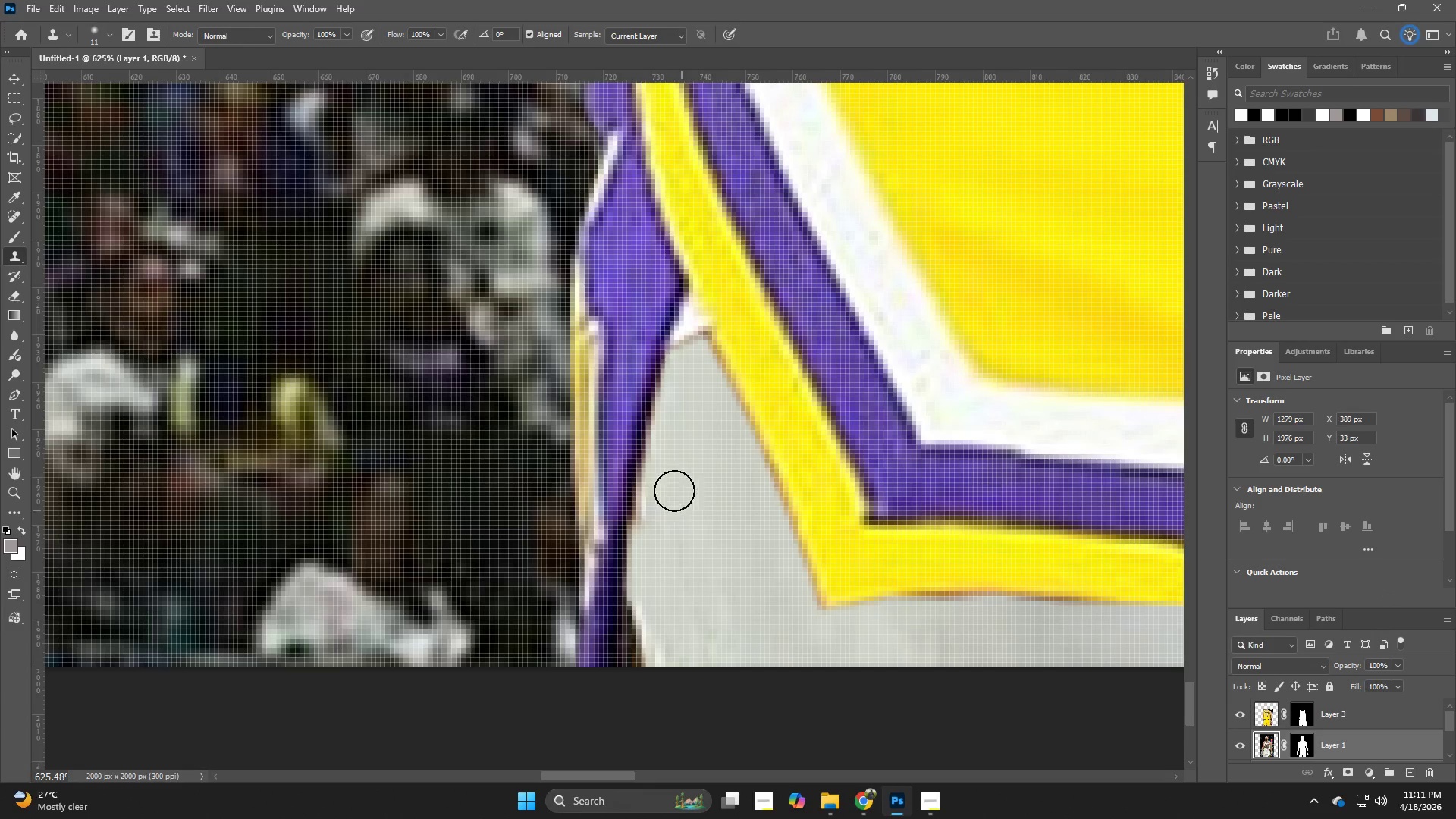 
left_click_drag(start_coordinate=[670, 502], to_coordinate=[650, 416])
 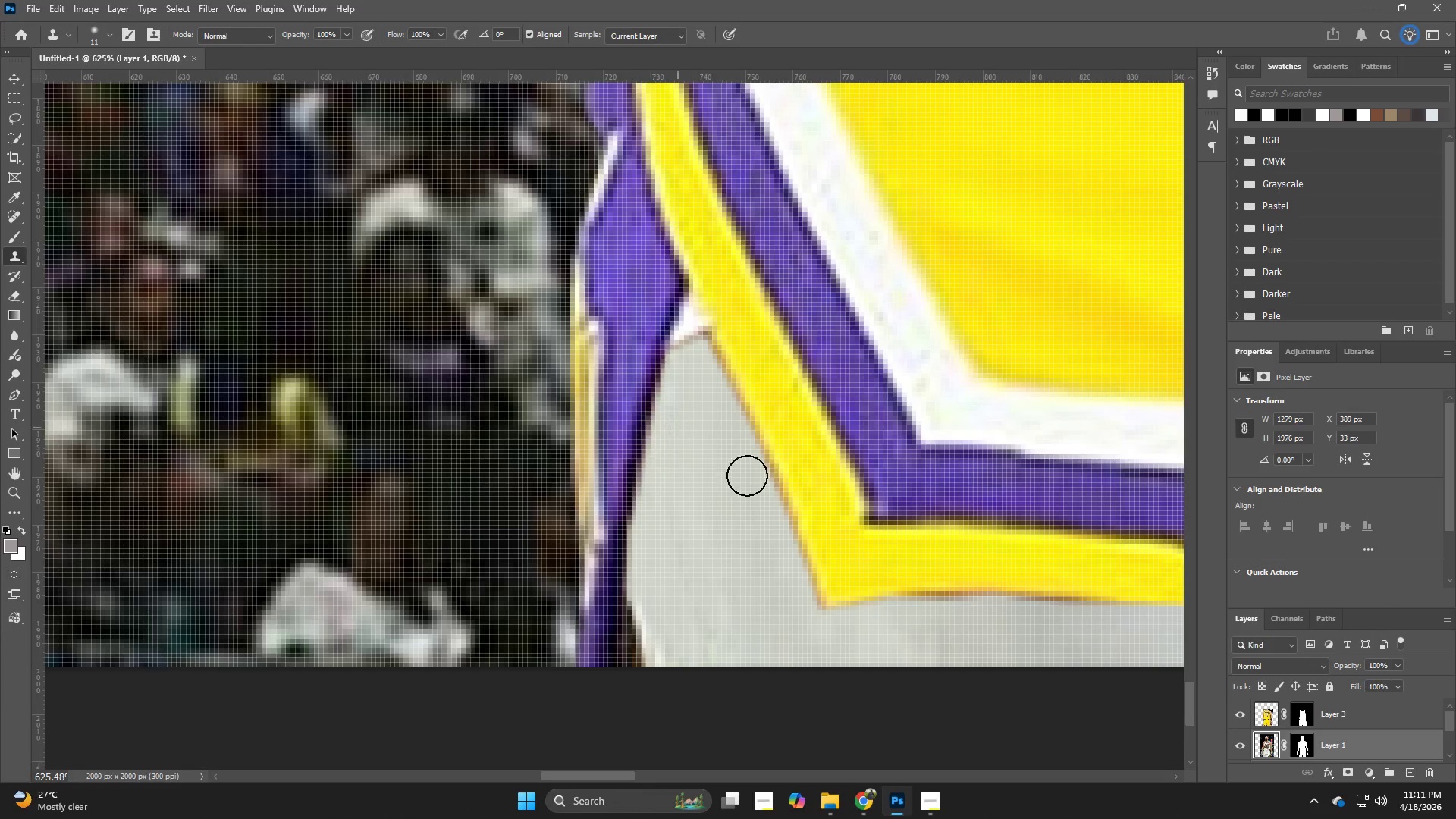 
key(Z)
 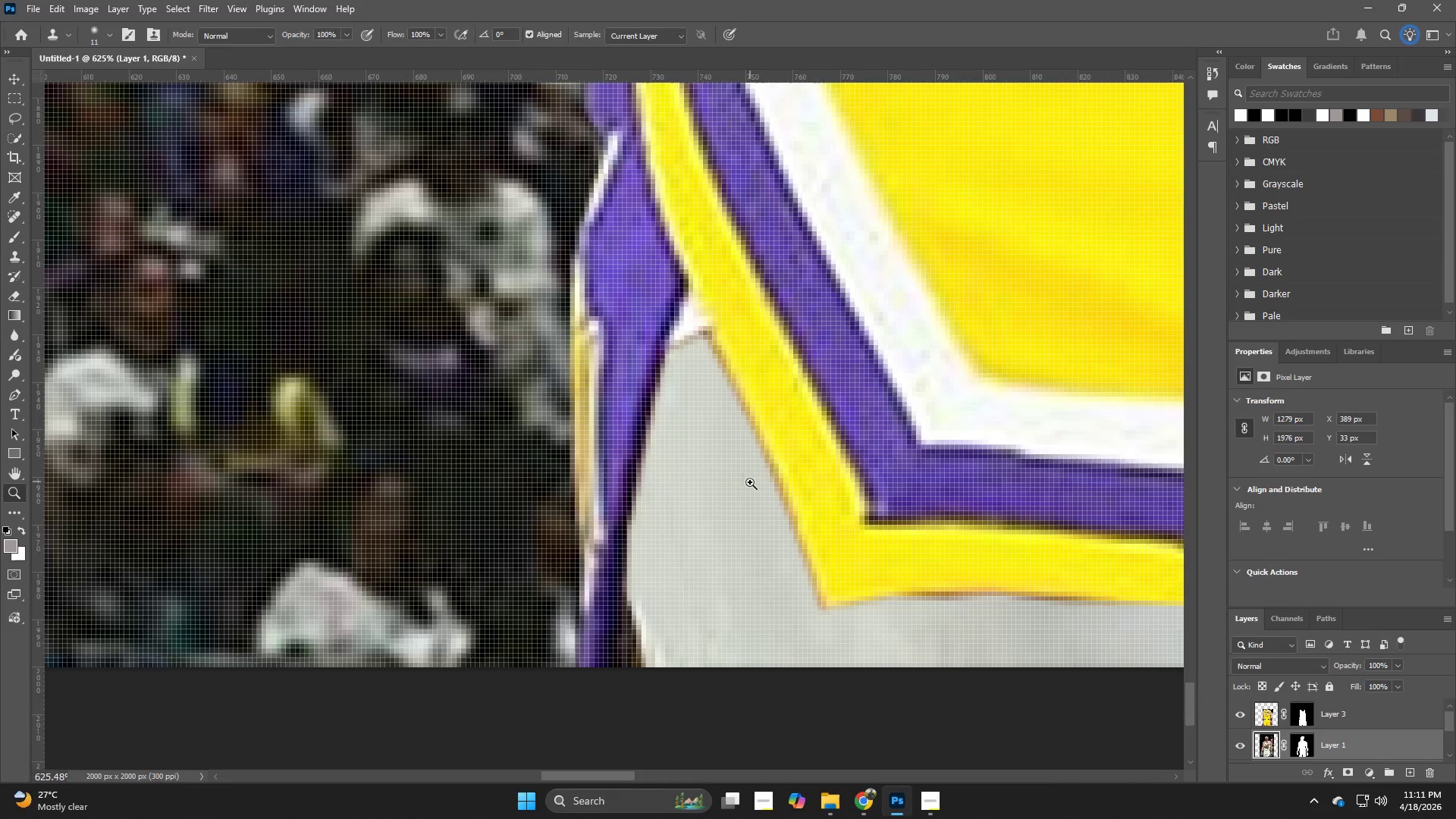 
left_click_drag(start_coordinate=[750, 482], to_coordinate=[637, 524])
 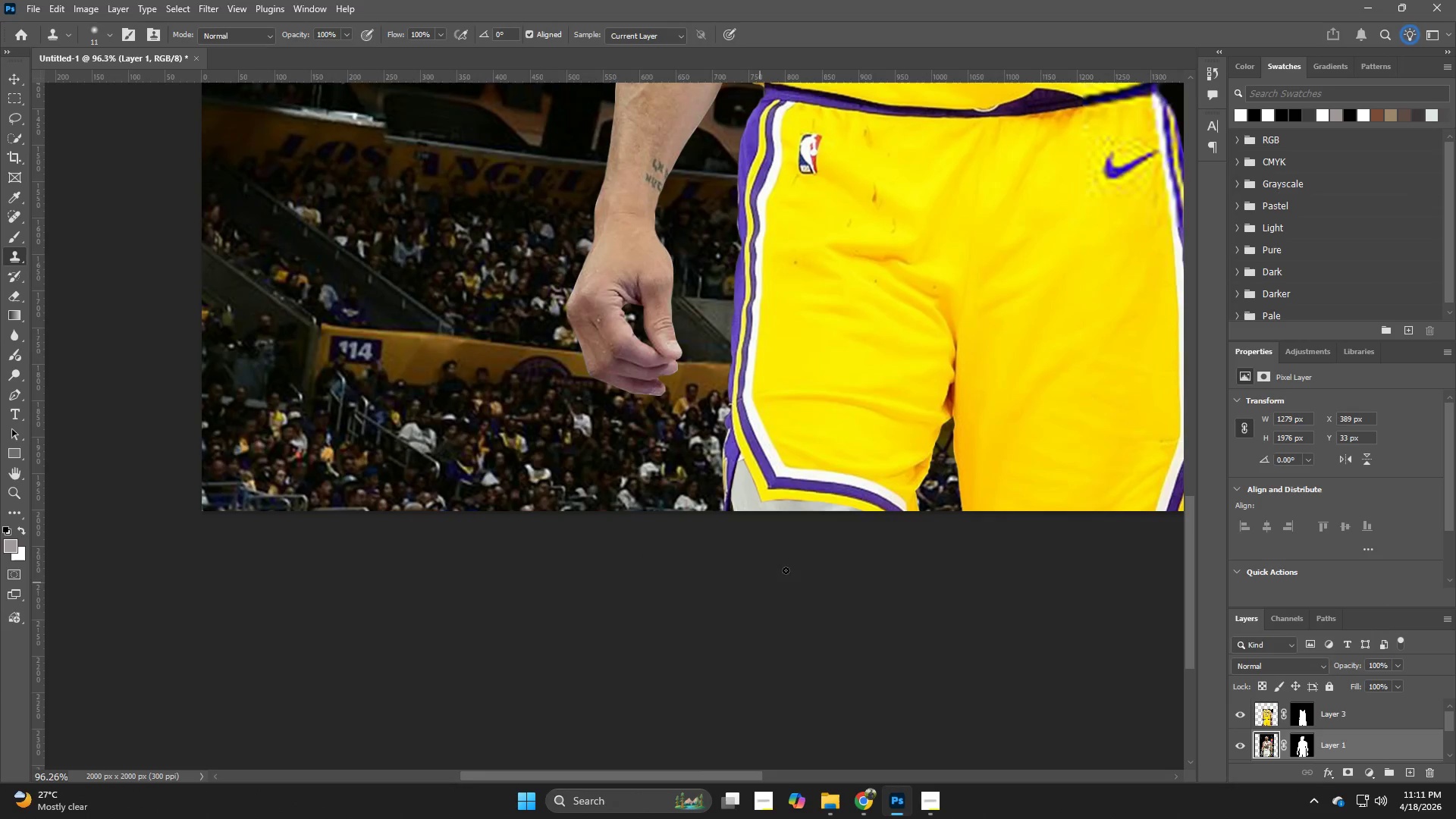 
hold_key(key=Space, duration=0.61)
 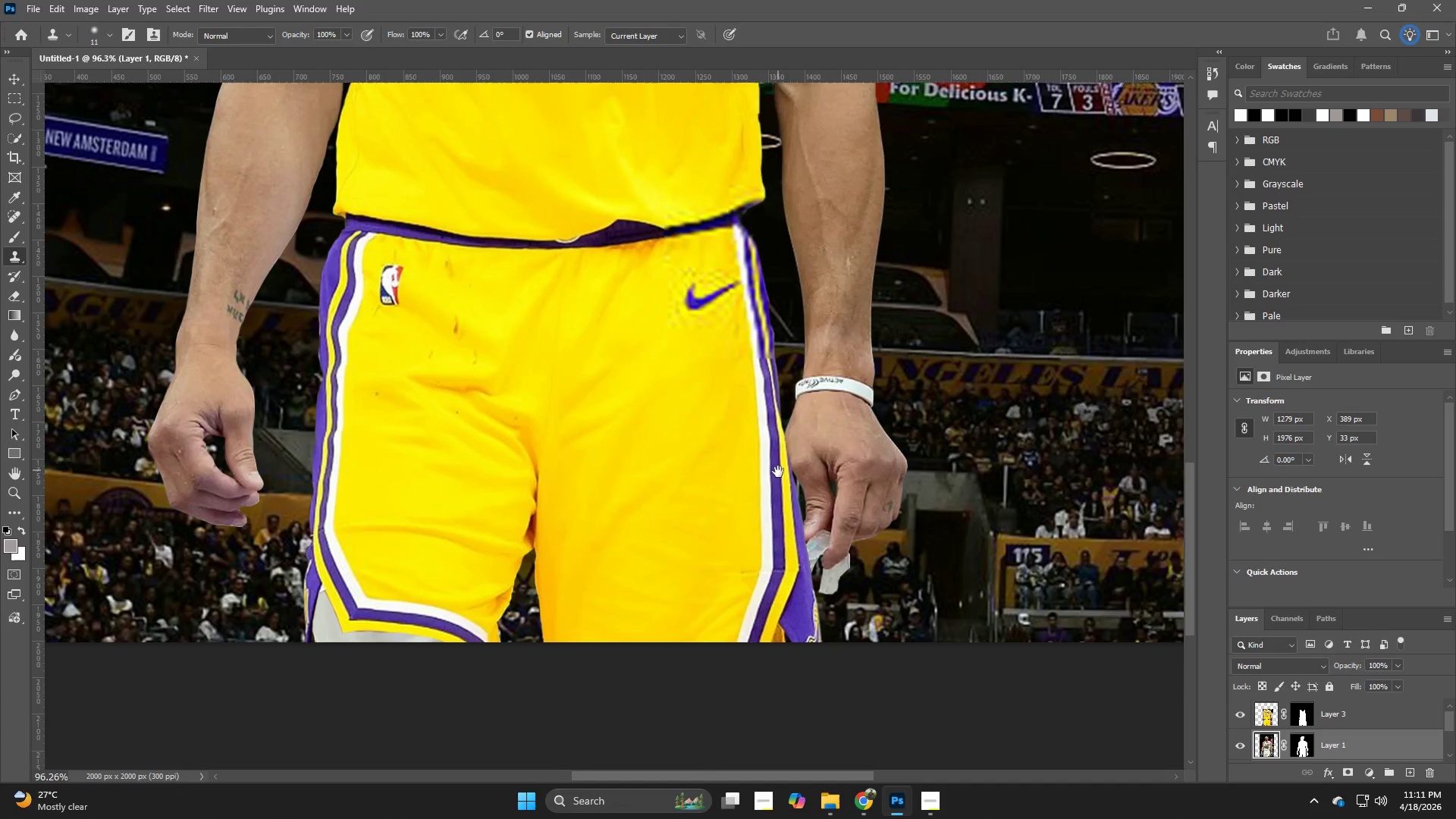 
left_click_drag(start_coordinate=[838, 508], to_coordinate=[419, 639])
 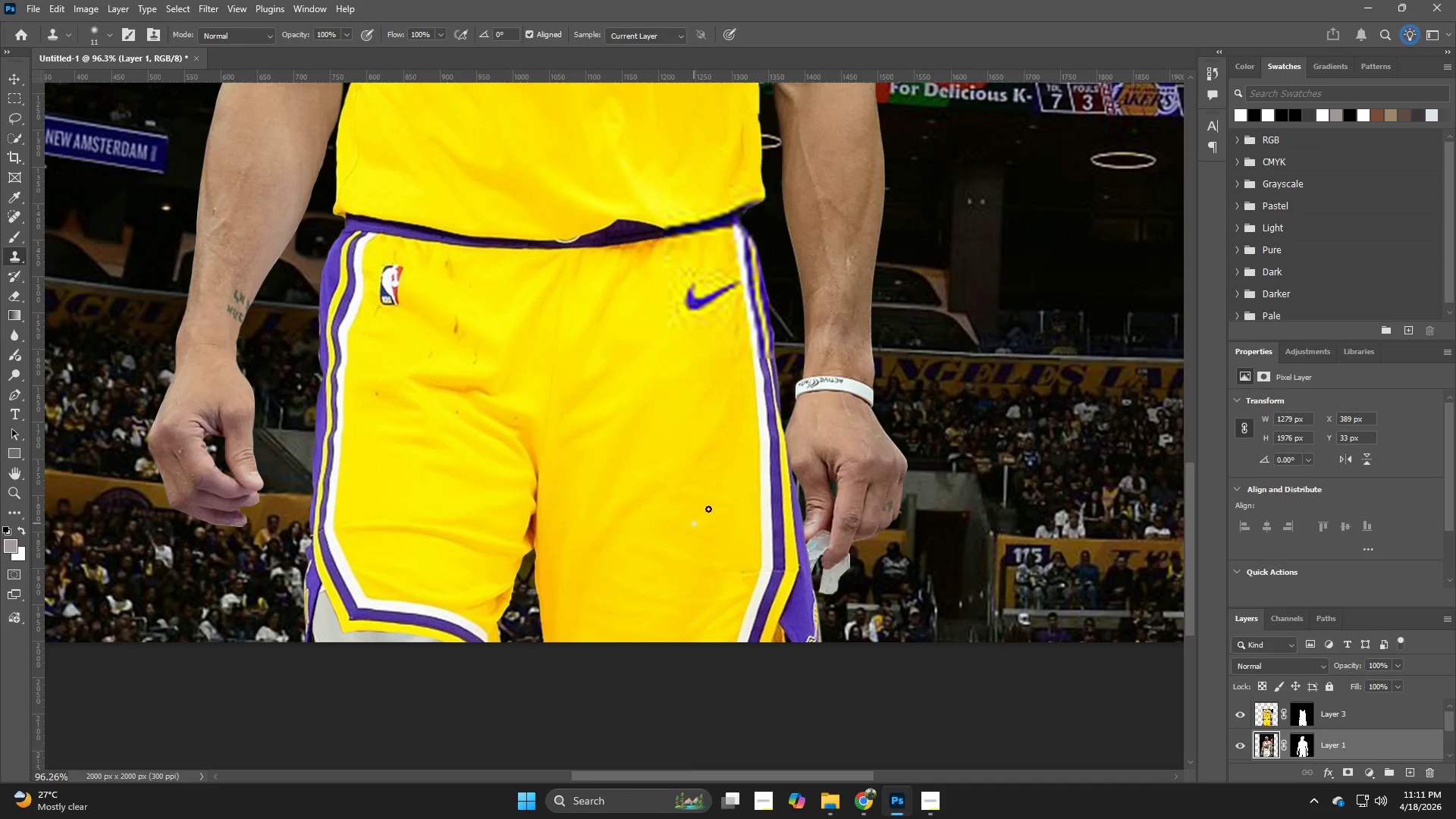 
hold_key(key=Space, duration=0.92)
 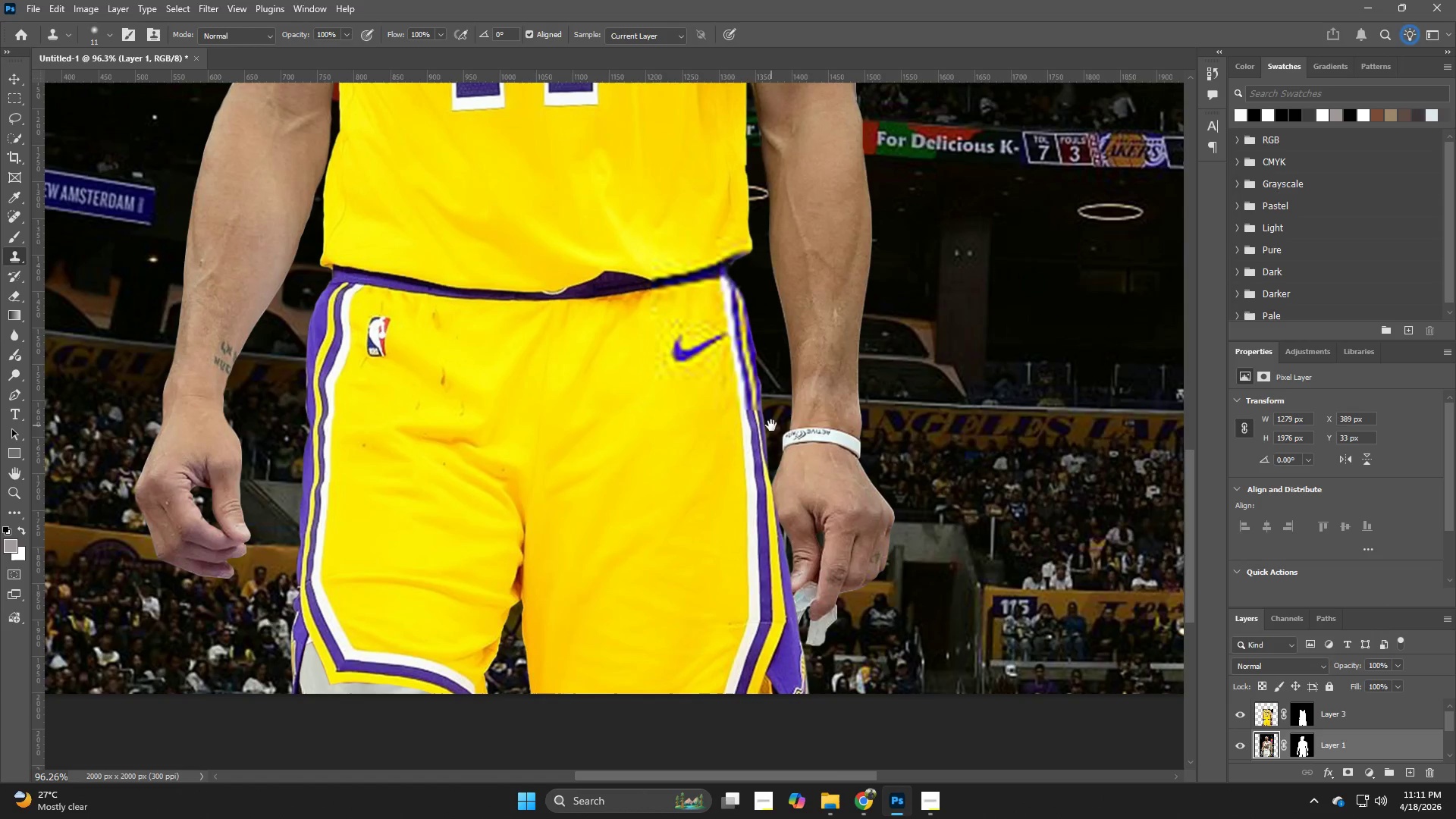 
left_click_drag(start_coordinate=[778, 470], to_coordinate=[765, 522])
 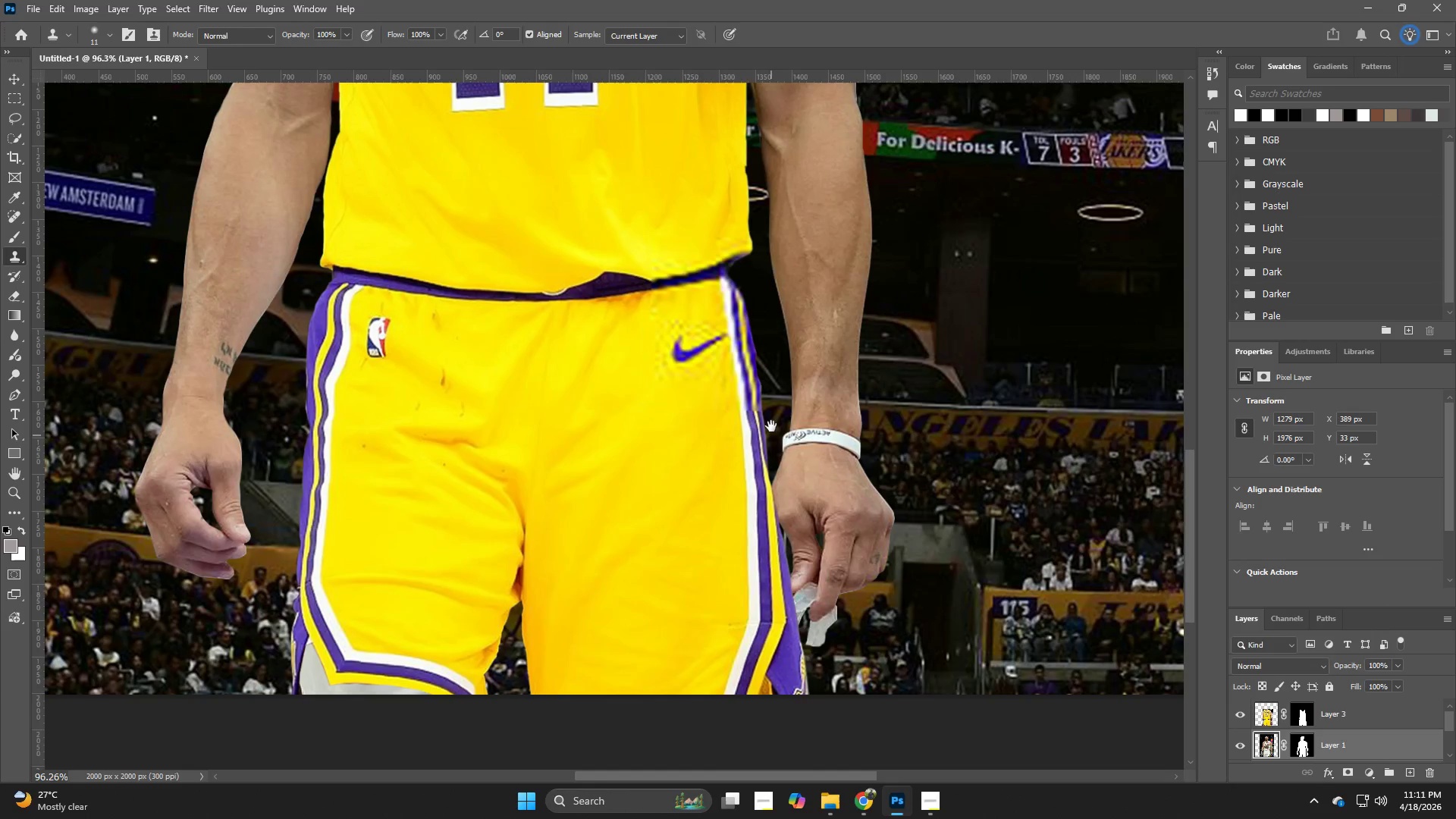 
hold_key(key=Space, duration=0.53)
 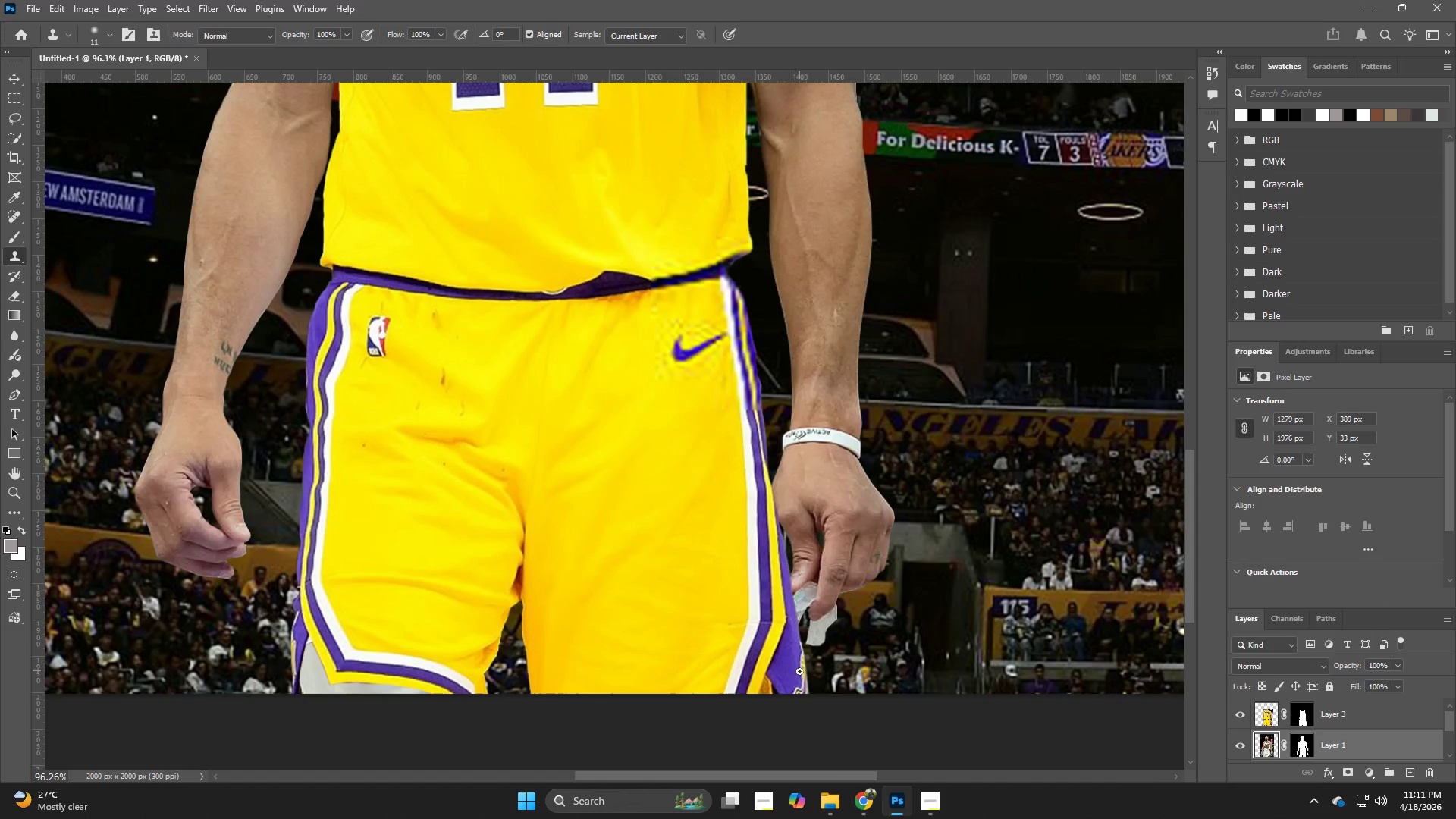 
hold_key(key=Z, duration=0.69)
 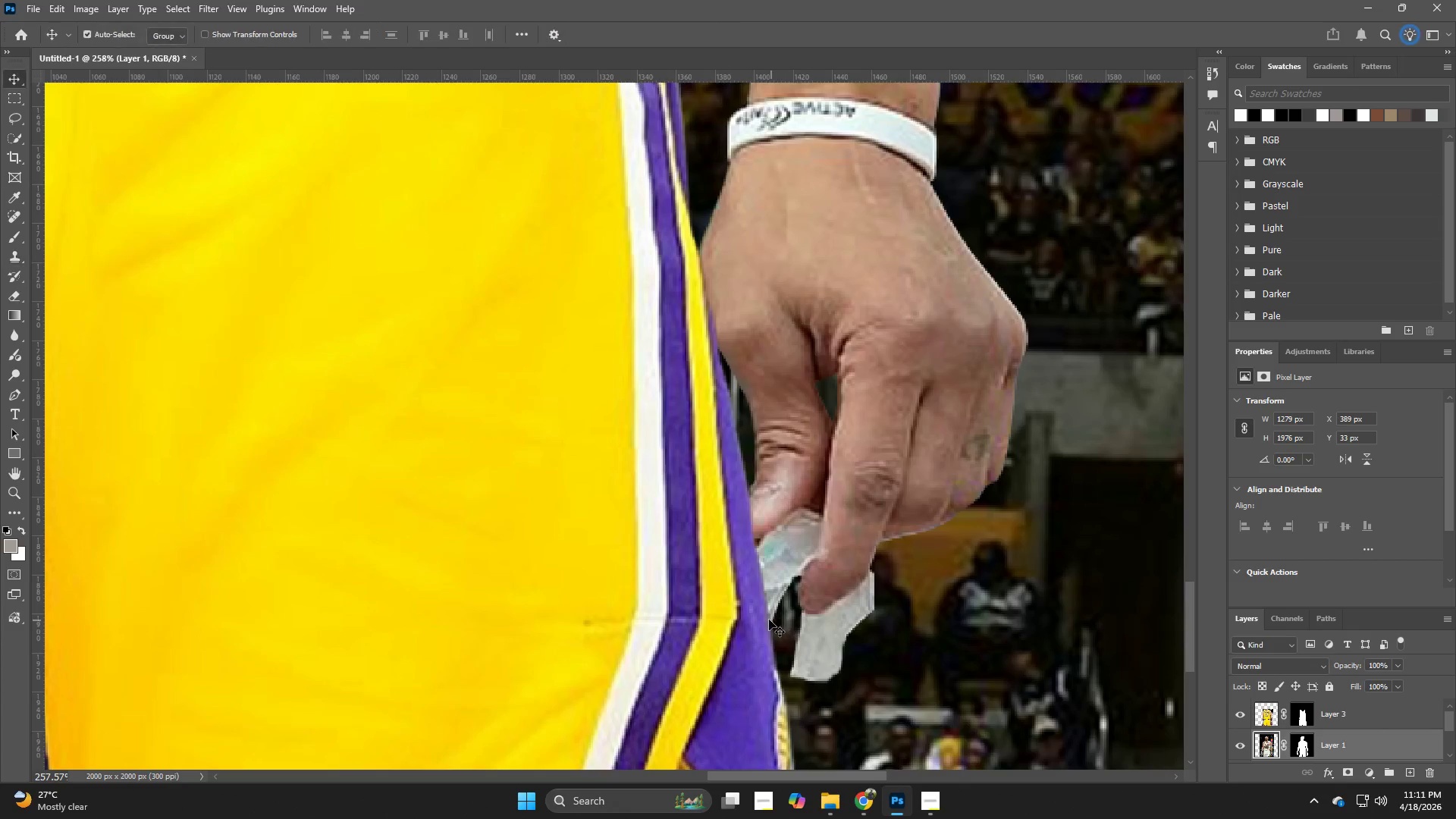 
left_click_drag(start_coordinate=[815, 624], to_coordinate=[881, 649])
 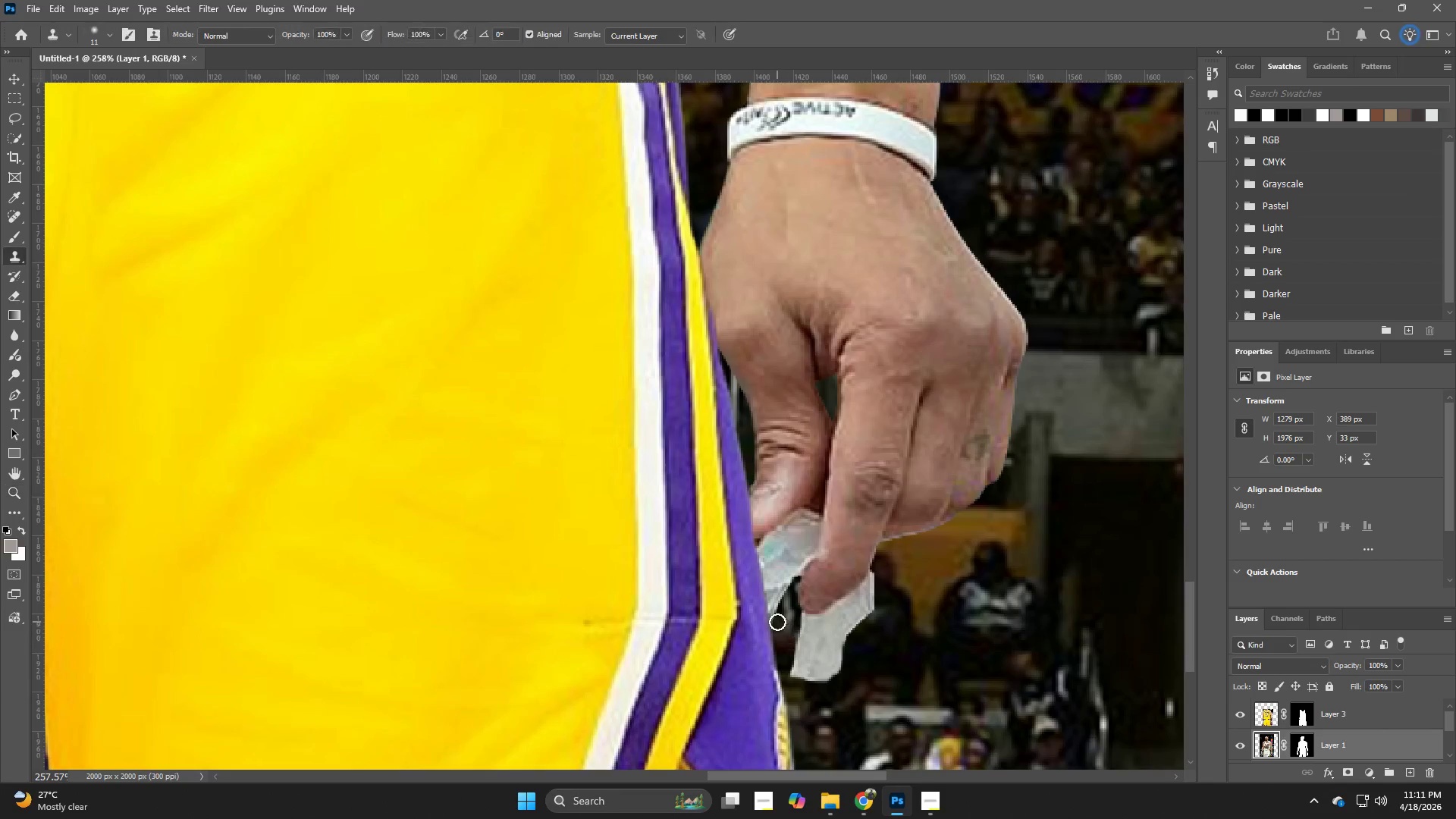 
key(V)
 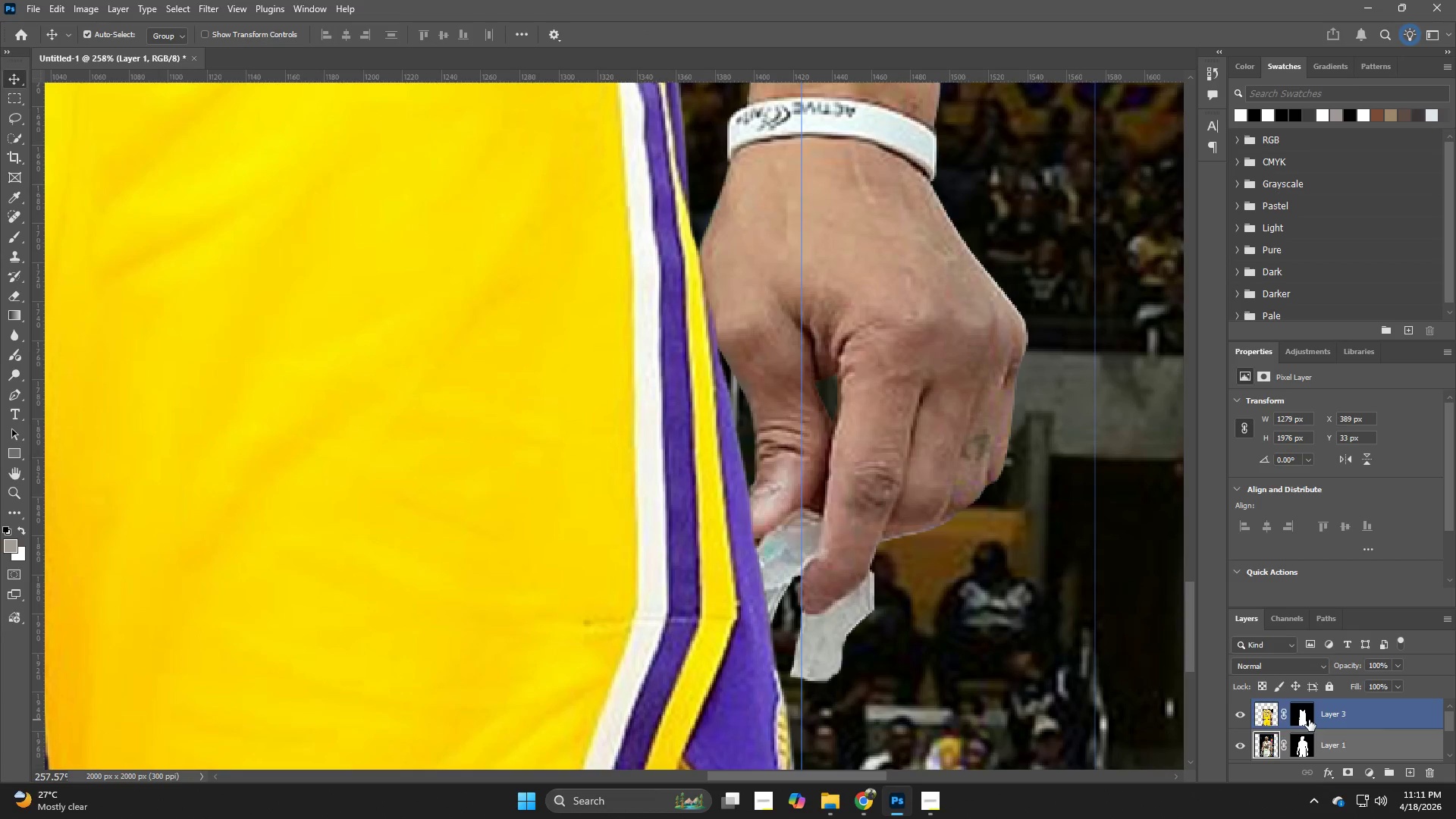 
left_click([1329, 717])
 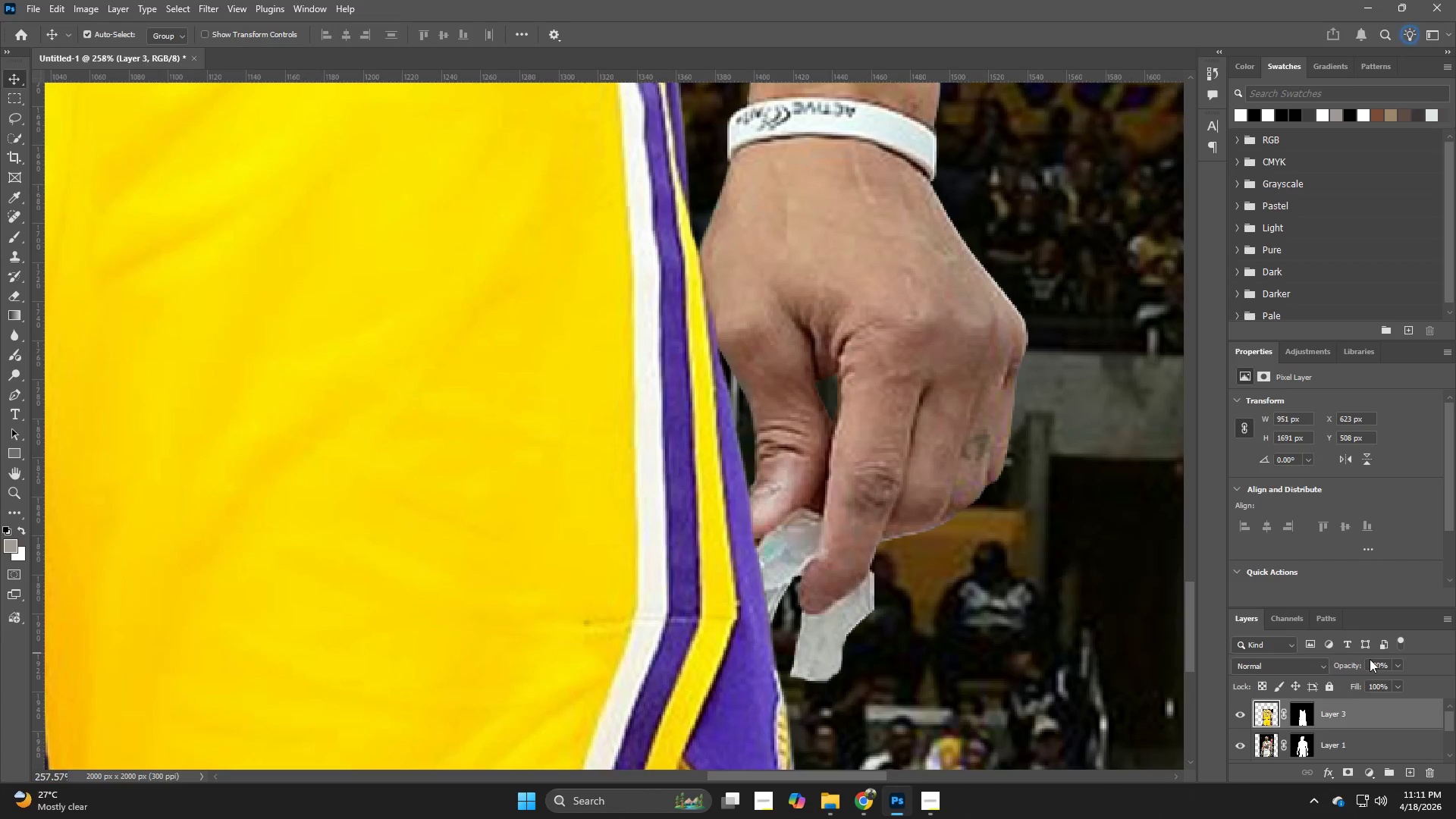 
left_click_drag(start_coordinate=[1354, 661], to_coordinate=[1310, 674])
 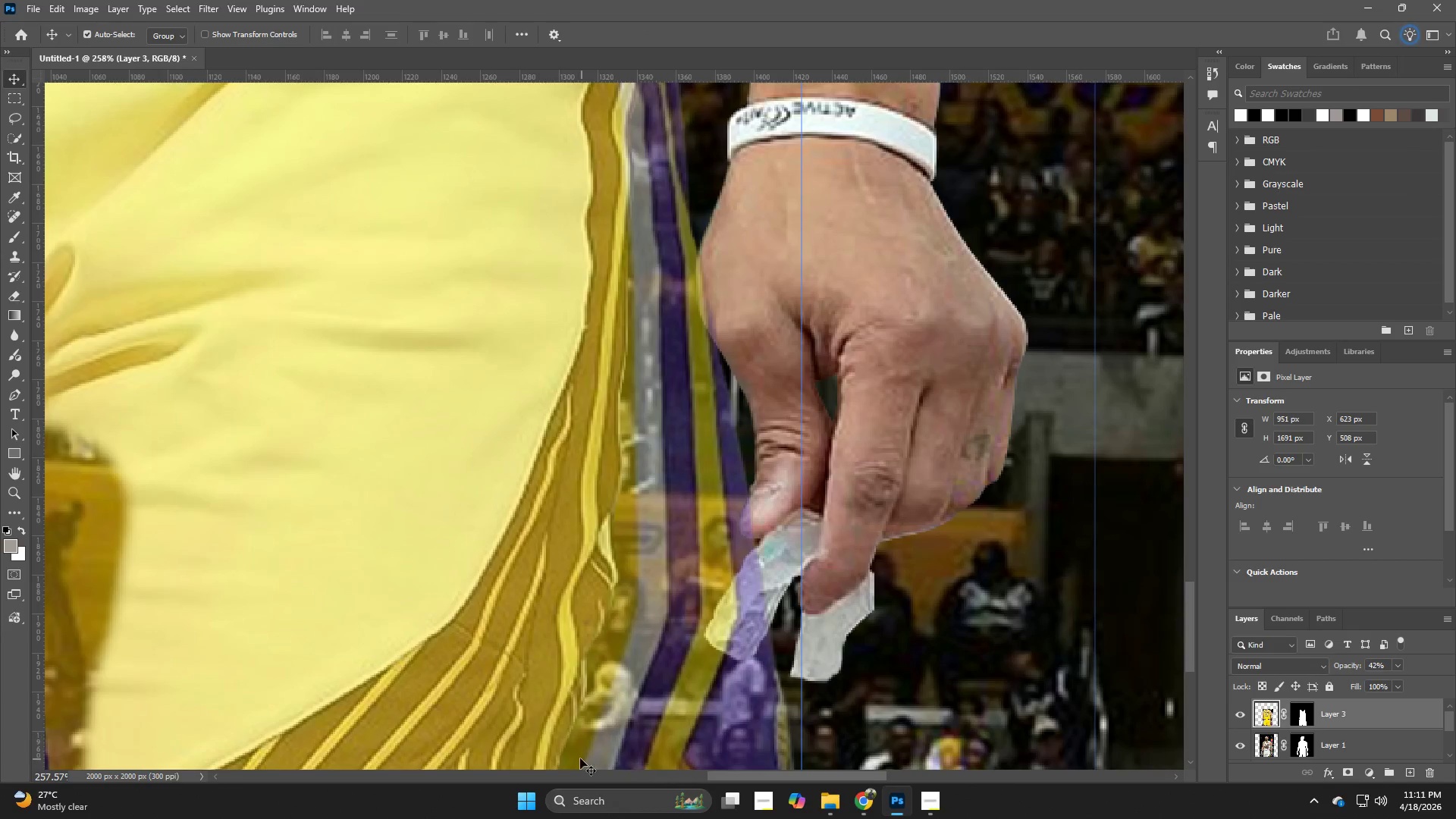 
hold_key(key=Z, duration=1.09)
 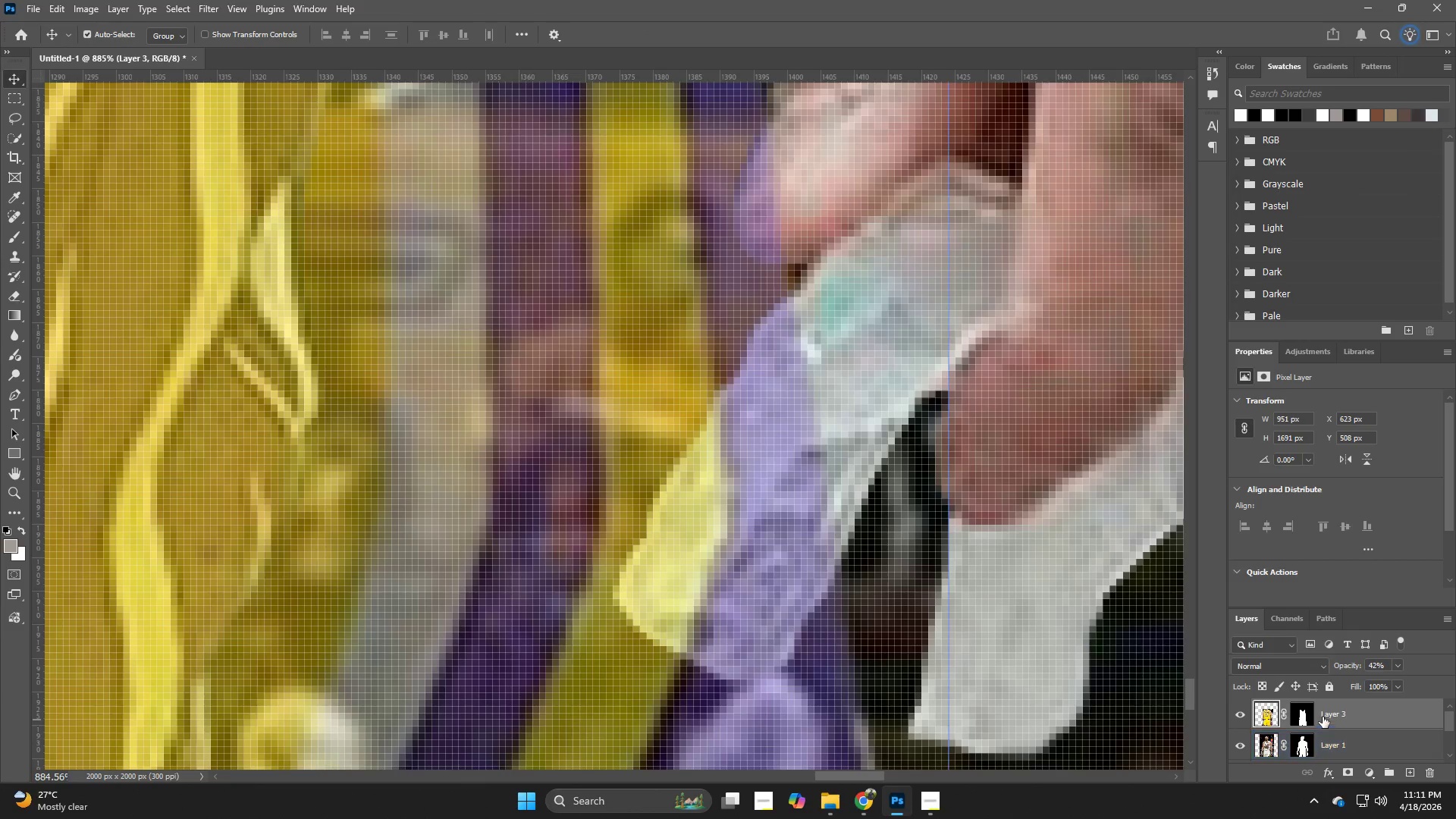 
left_click_drag(start_coordinate=[741, 651], to_coordinate=[820, 685])
 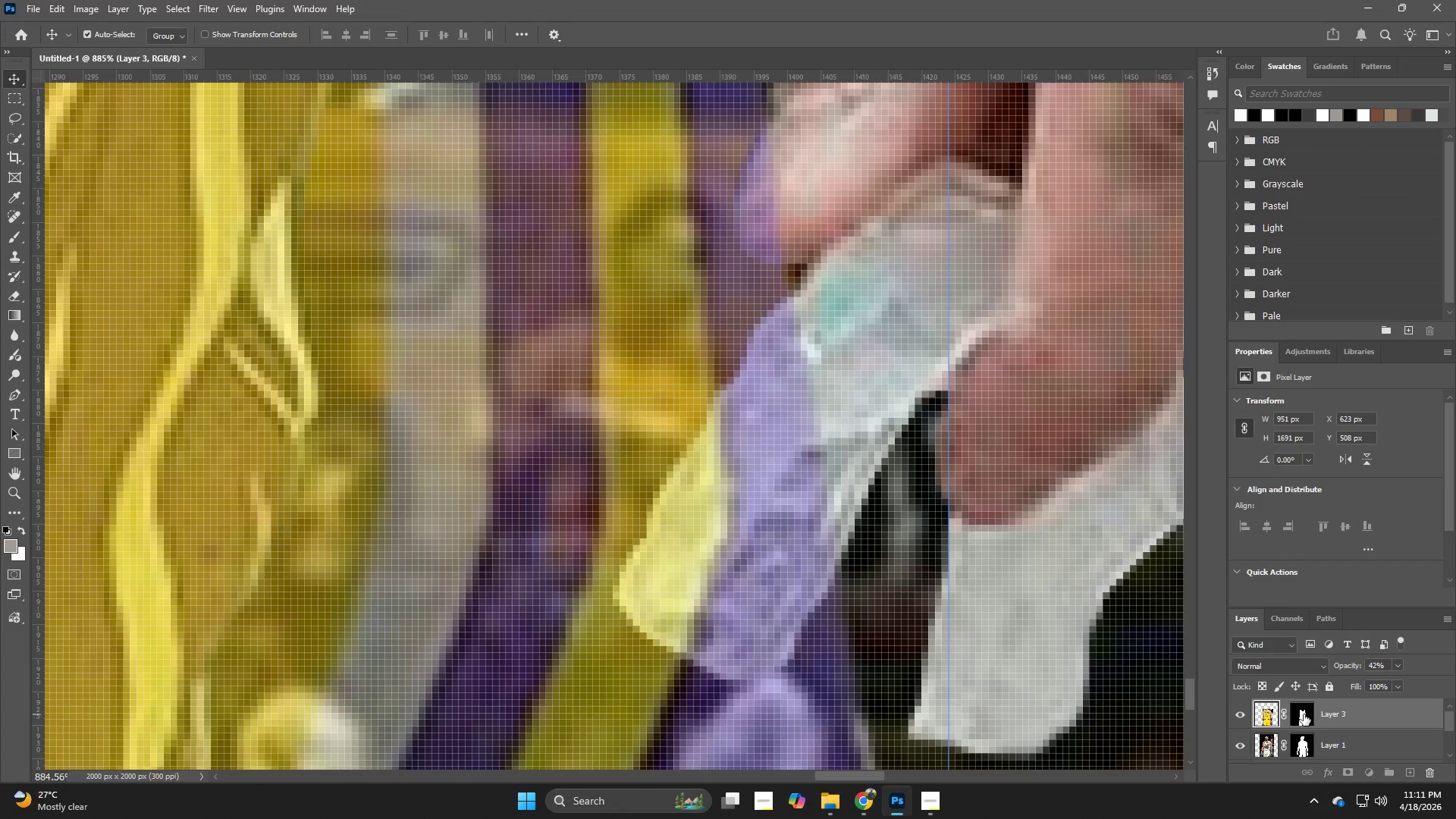 
key(E)
 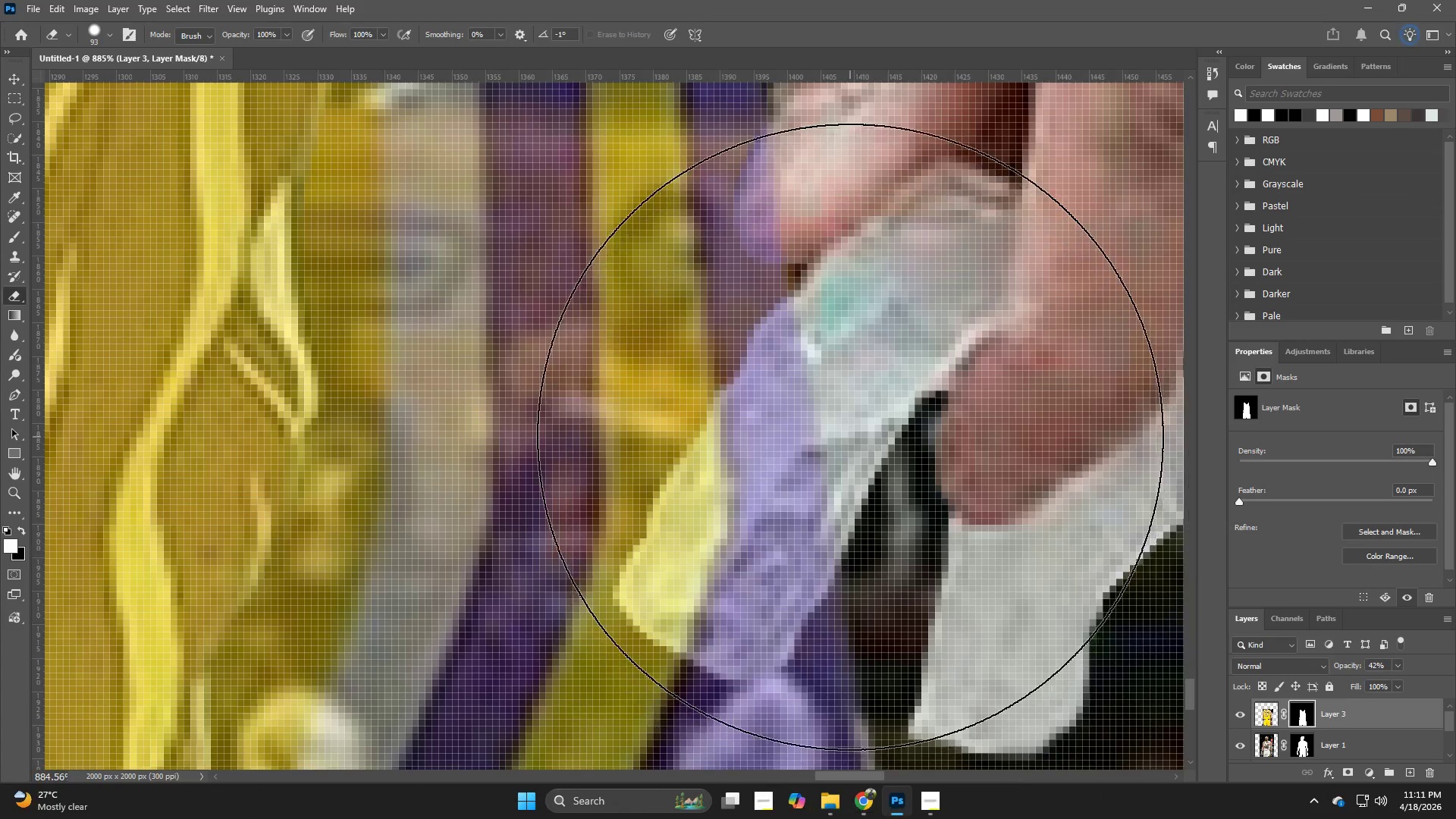 
hold_key(key=AltLeft, duration=1.19)
 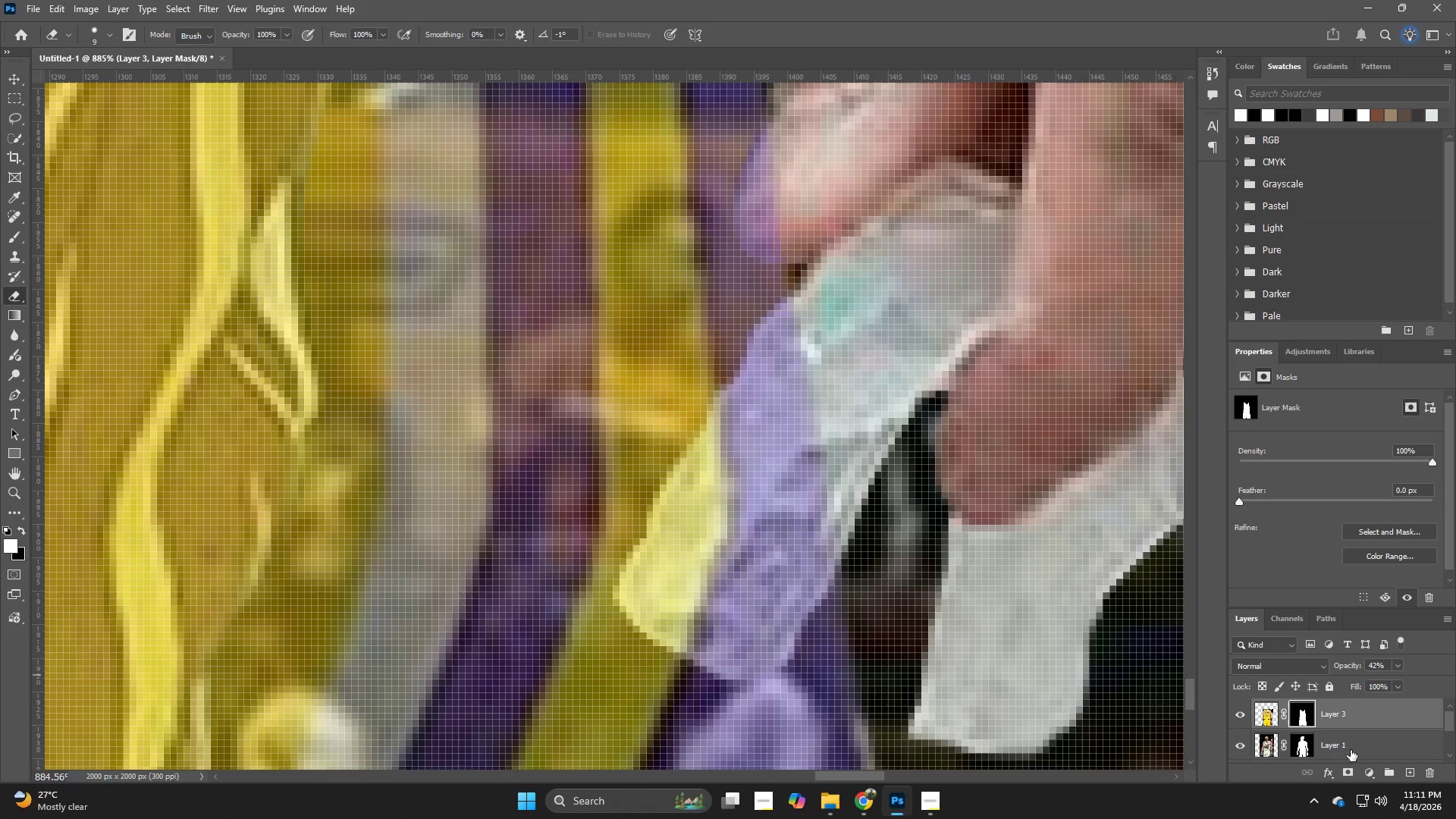 
left_click([1349, 717])
 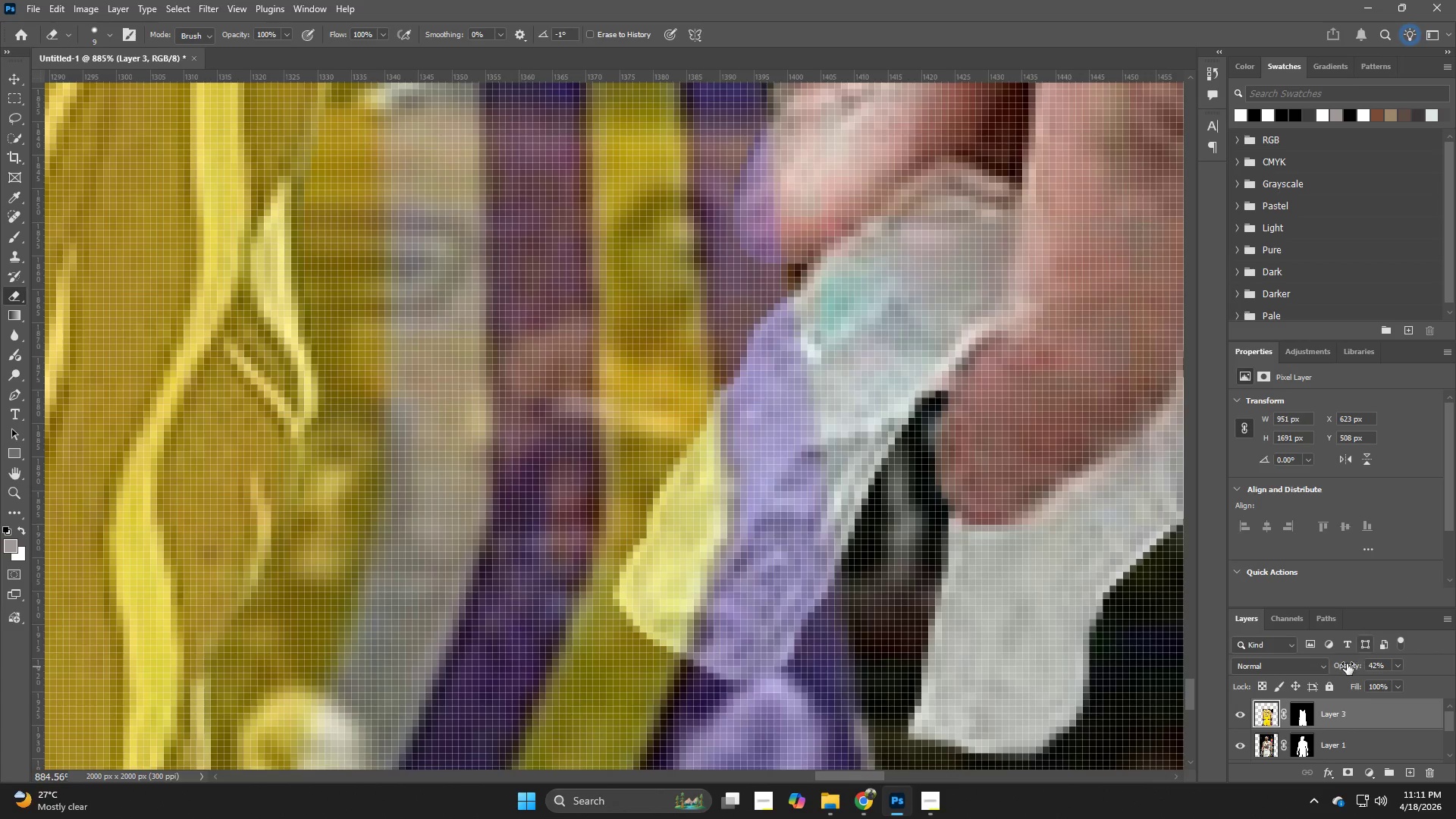 
hold_key(key=Space, duration=0.53)
 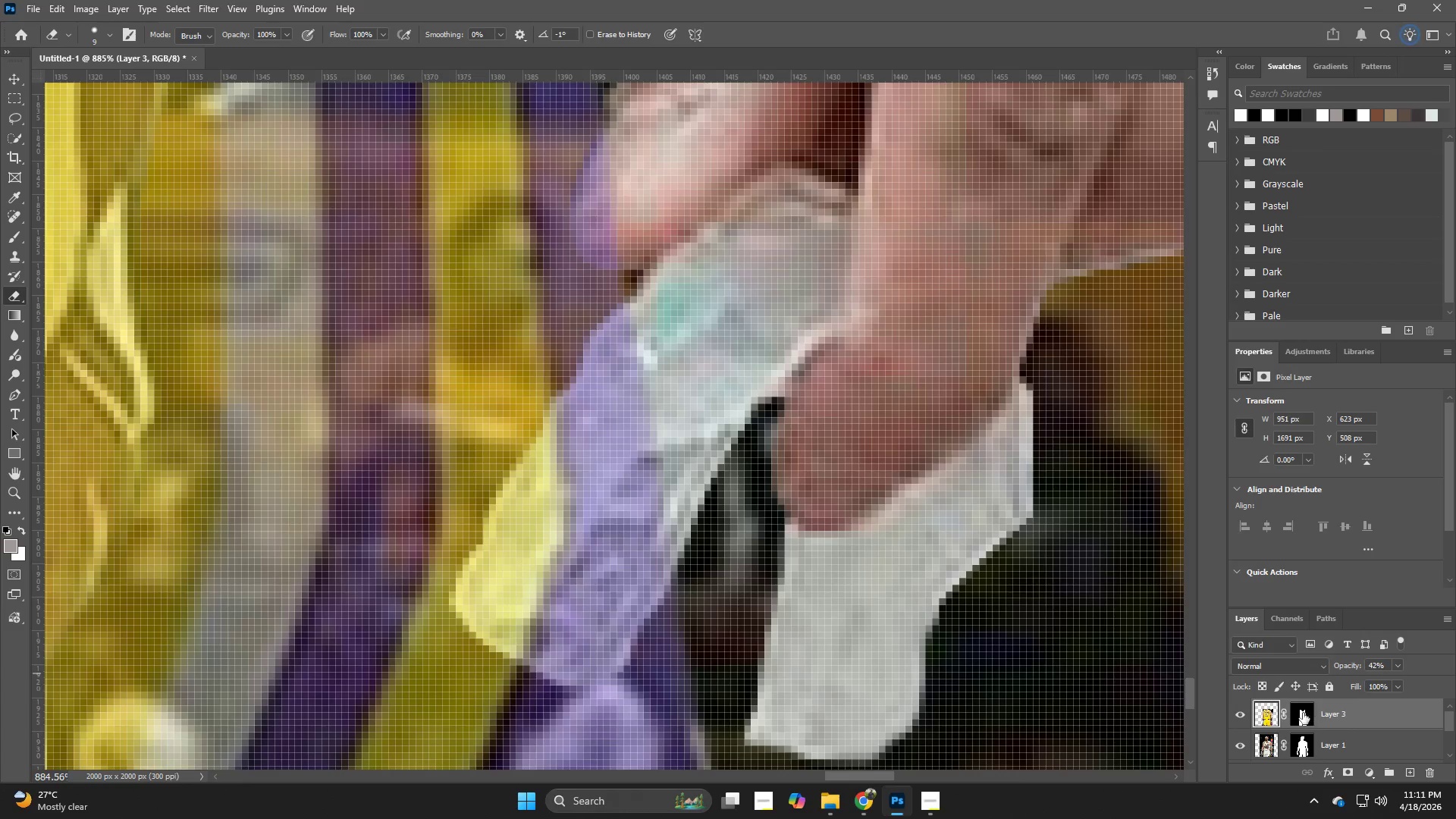 
left_click_drag(start_coordinate=[943, 552], to_coordinate=[779, 558])
 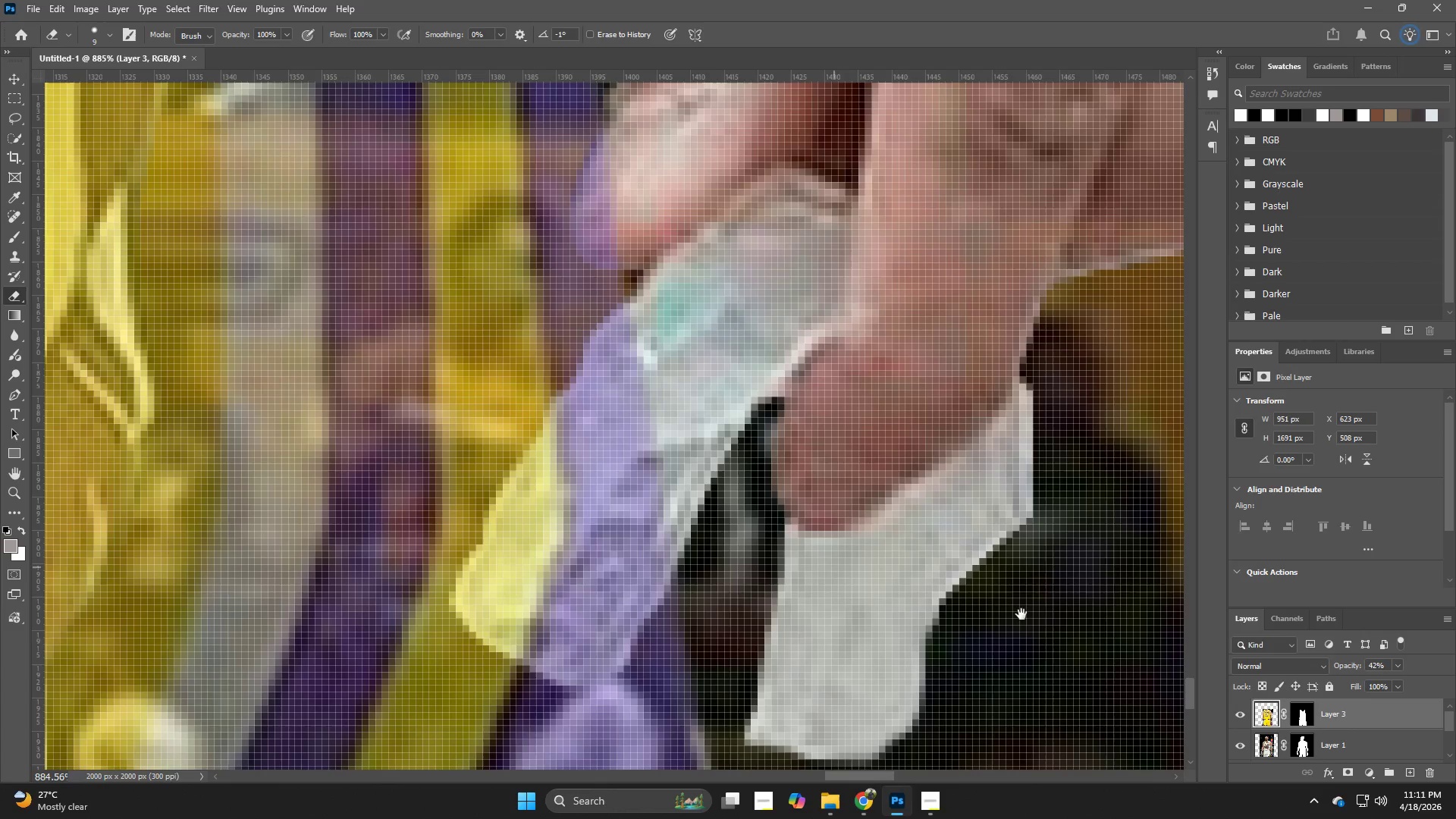 
hold_key(key=Space, duration=24.44)
 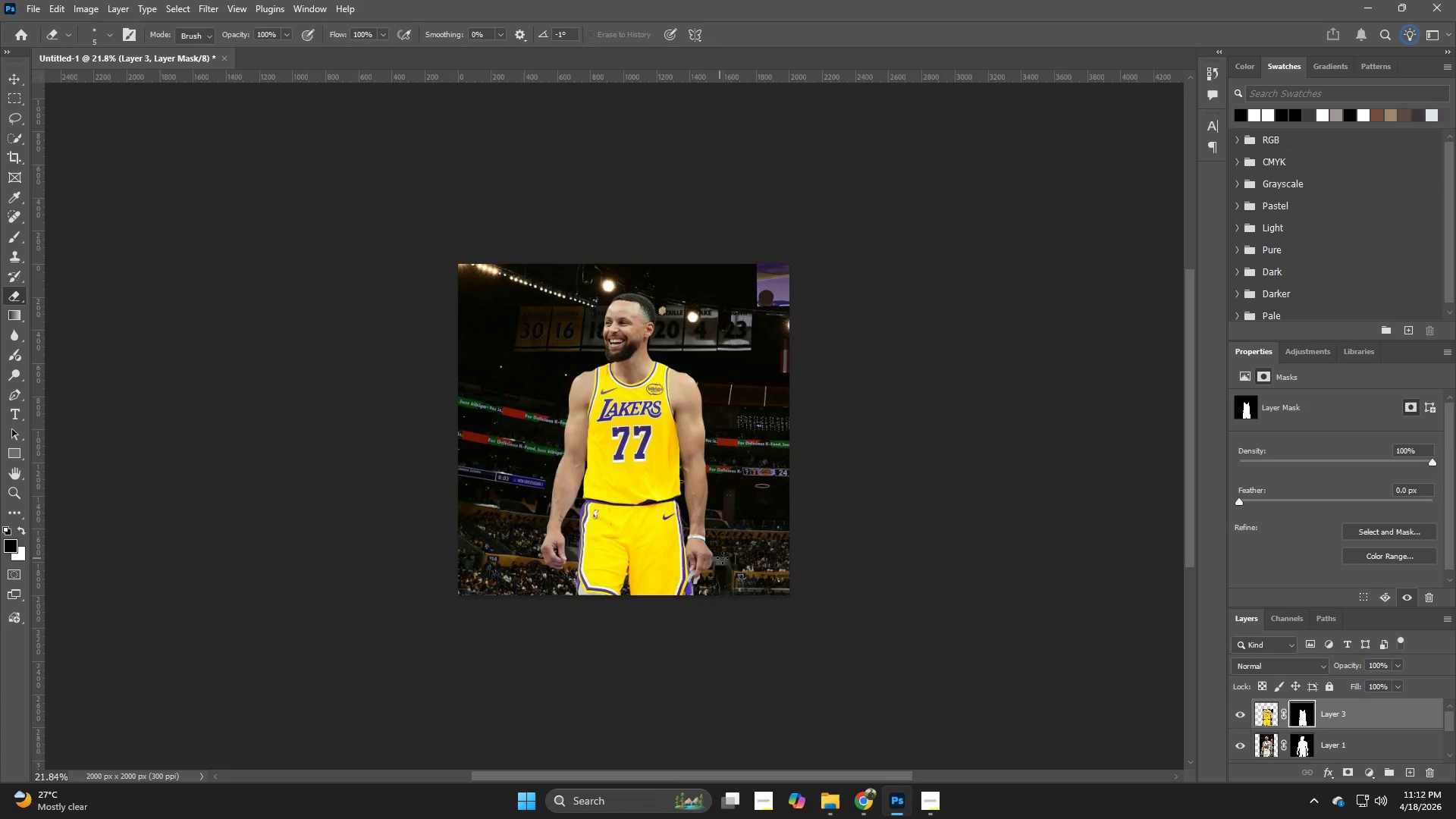 
left_click([1296, 718])
 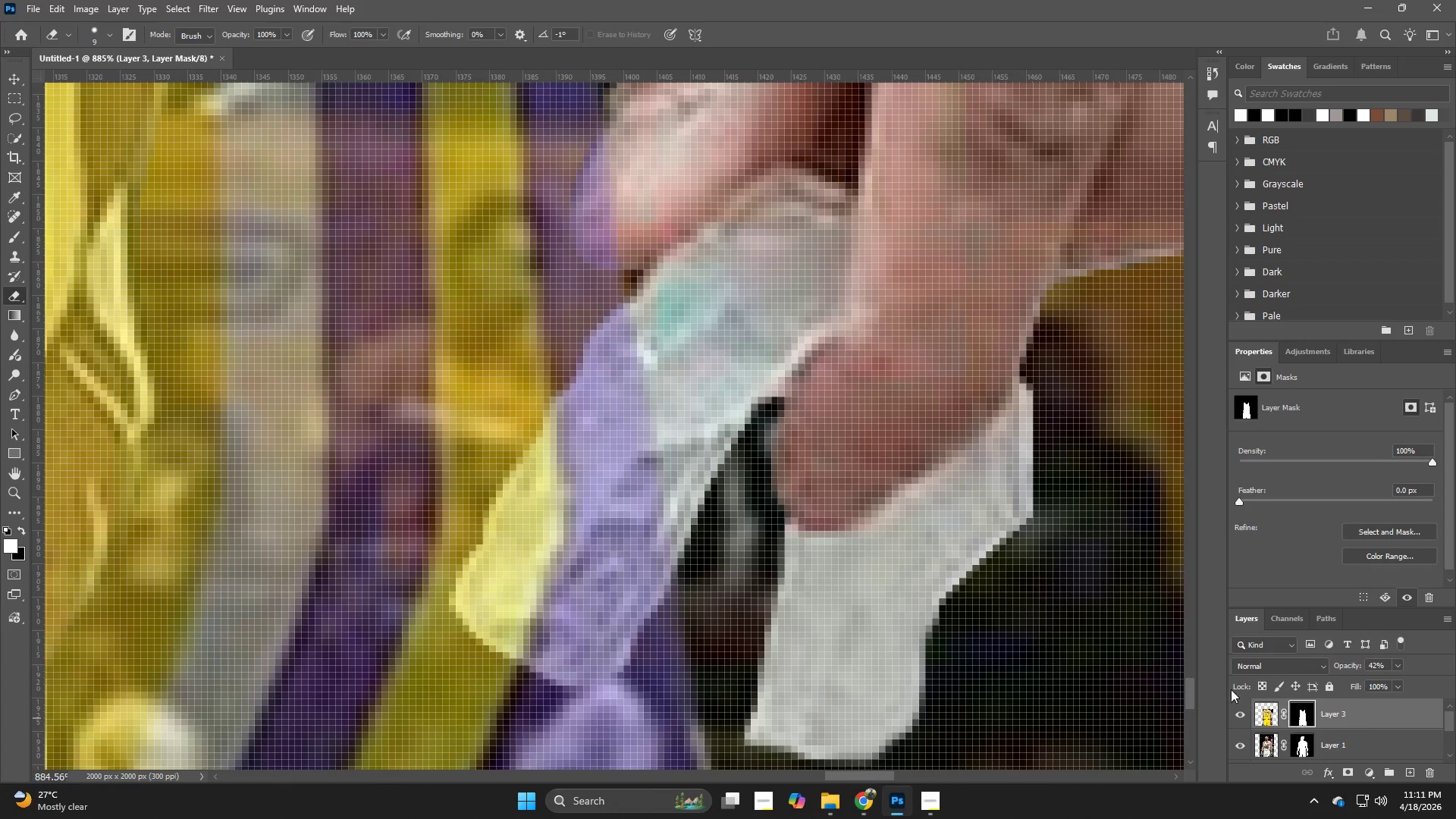 
key(E)
 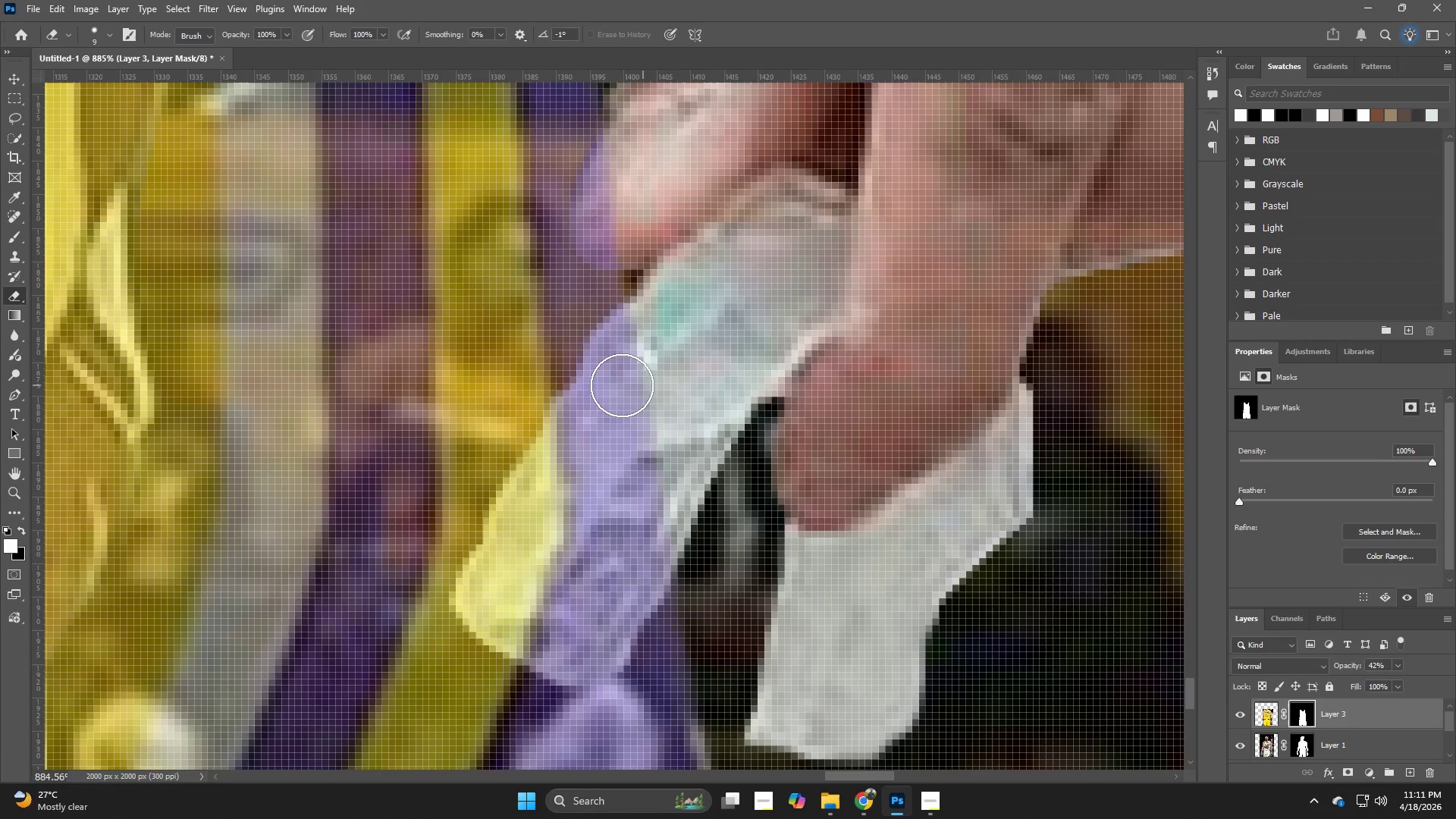 
hold_key(key=AltLeft, duration=0.67)
 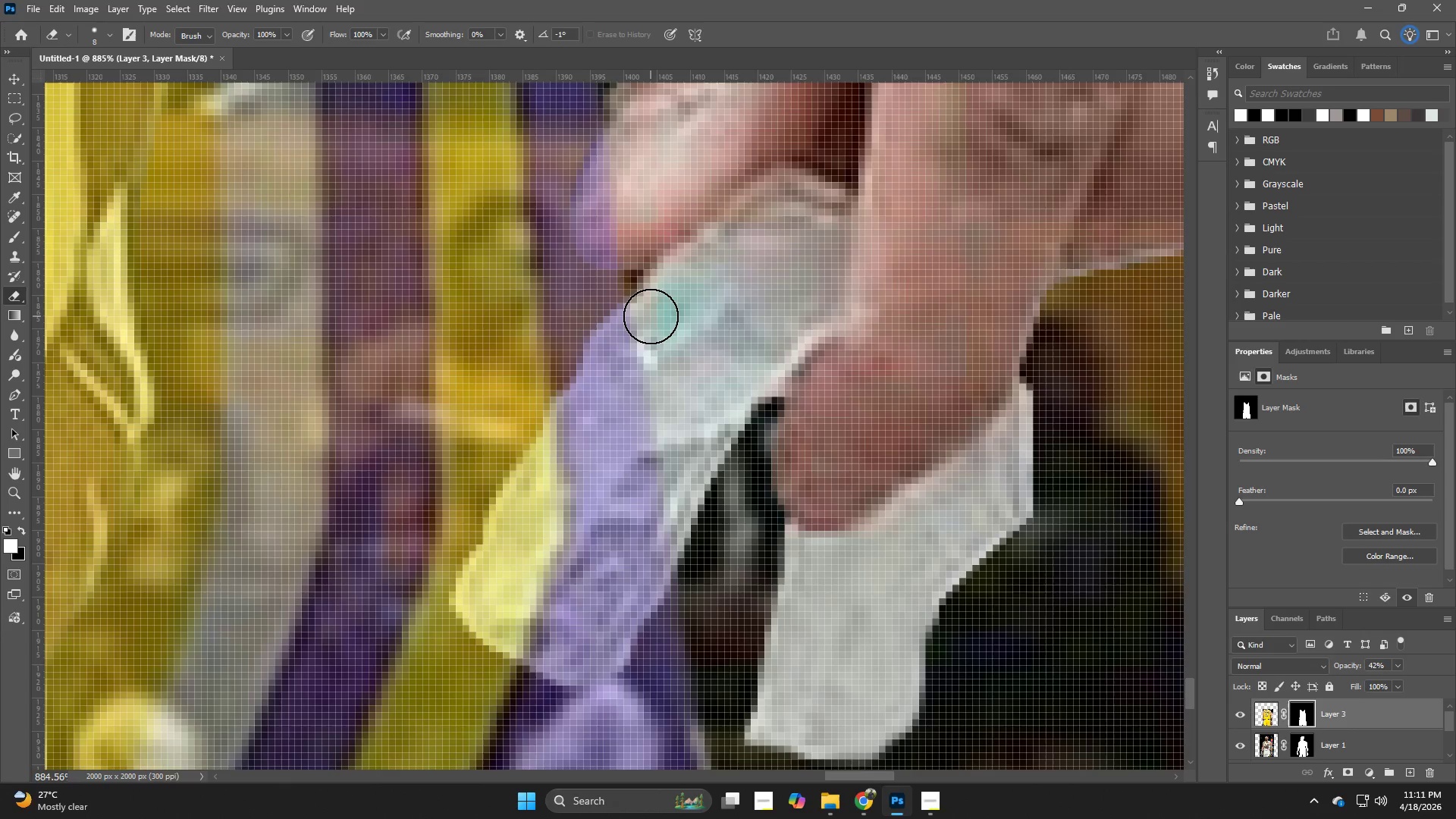 
left_click_drag(start_coordinate=[651, 316], to_coordinate=[604, 394])
 